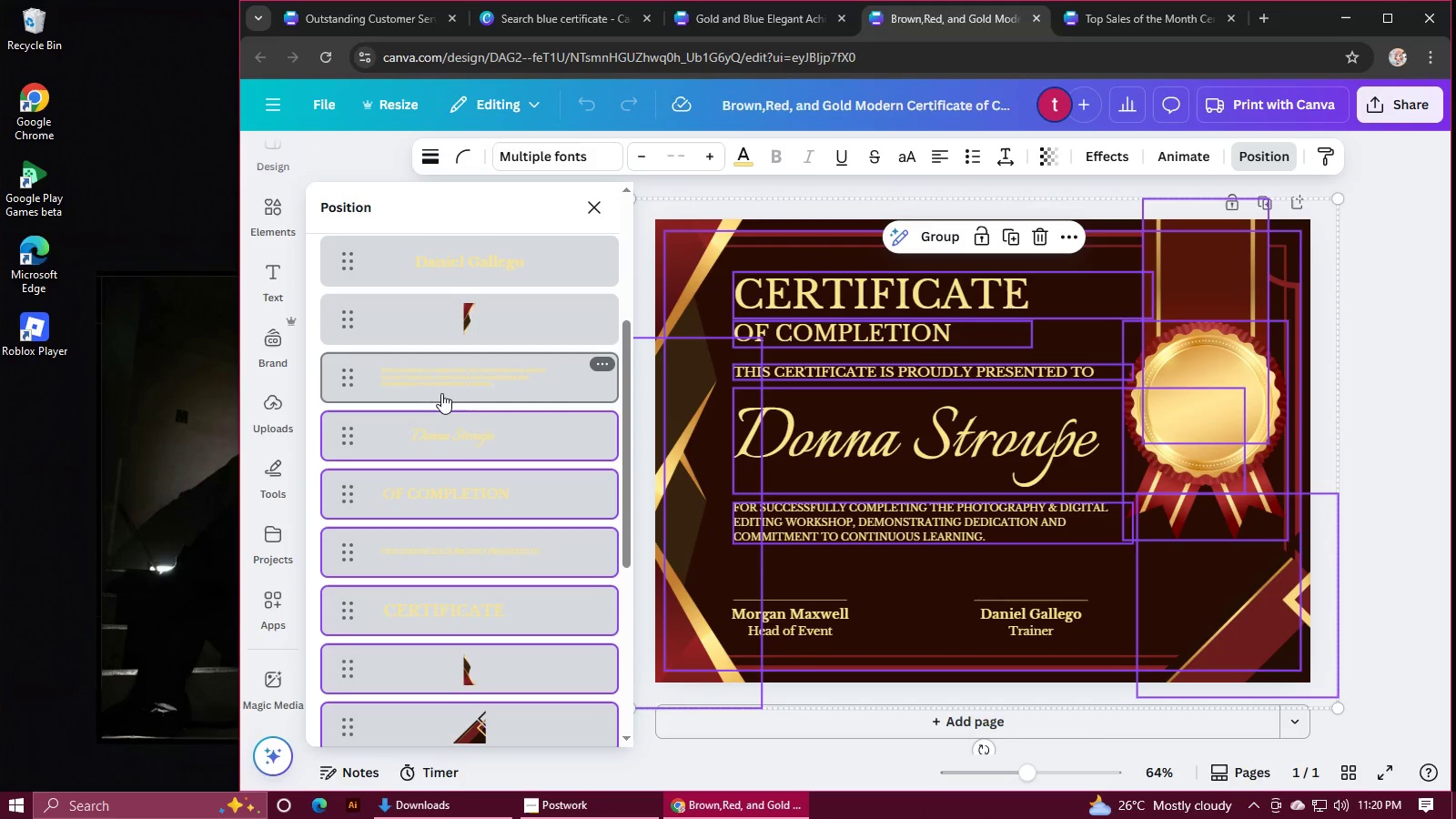 
left_click([467, 328])
 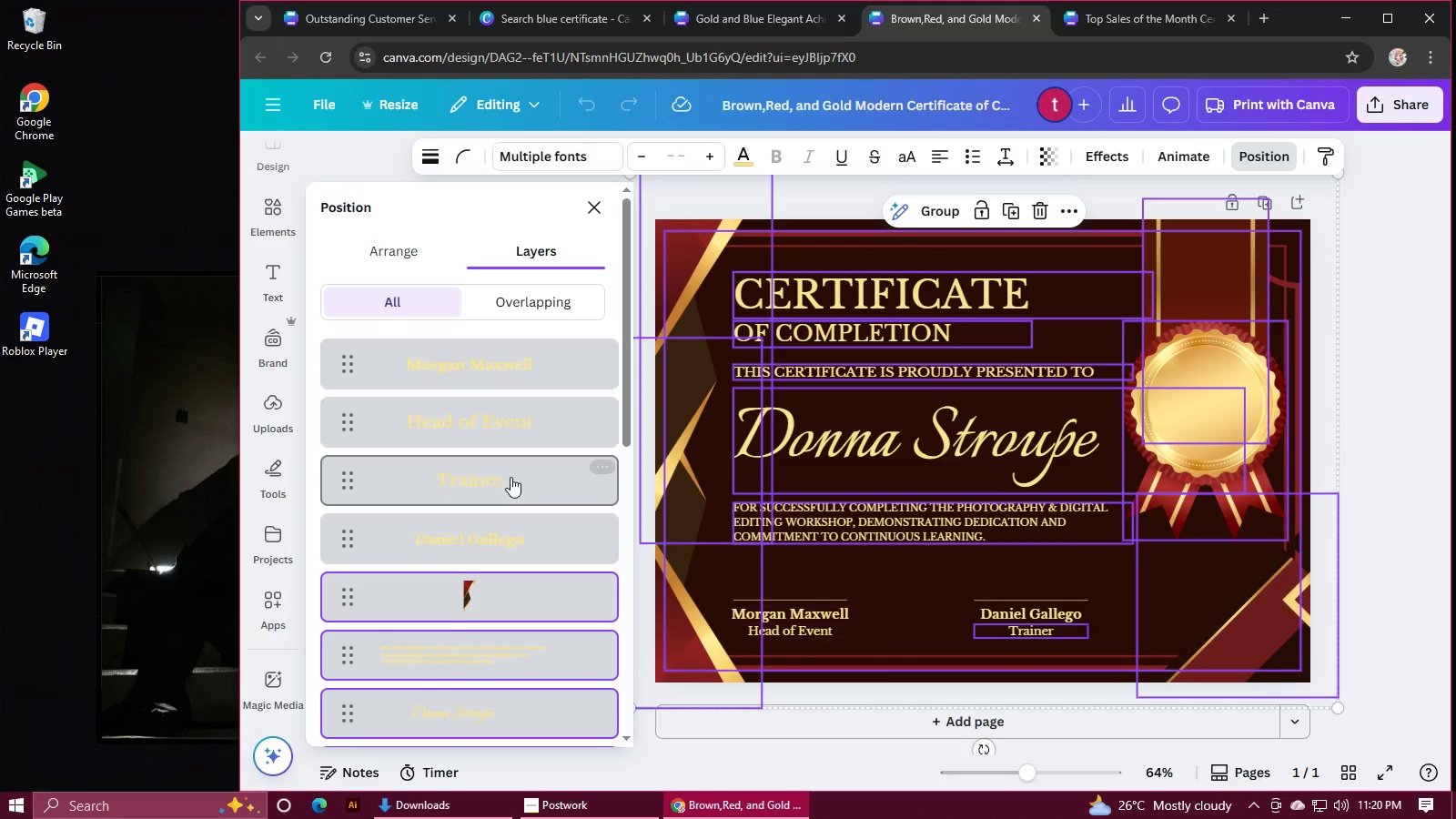 
scroll: coordinate [511, 477], scroll_direction: up, amount: 2.0
 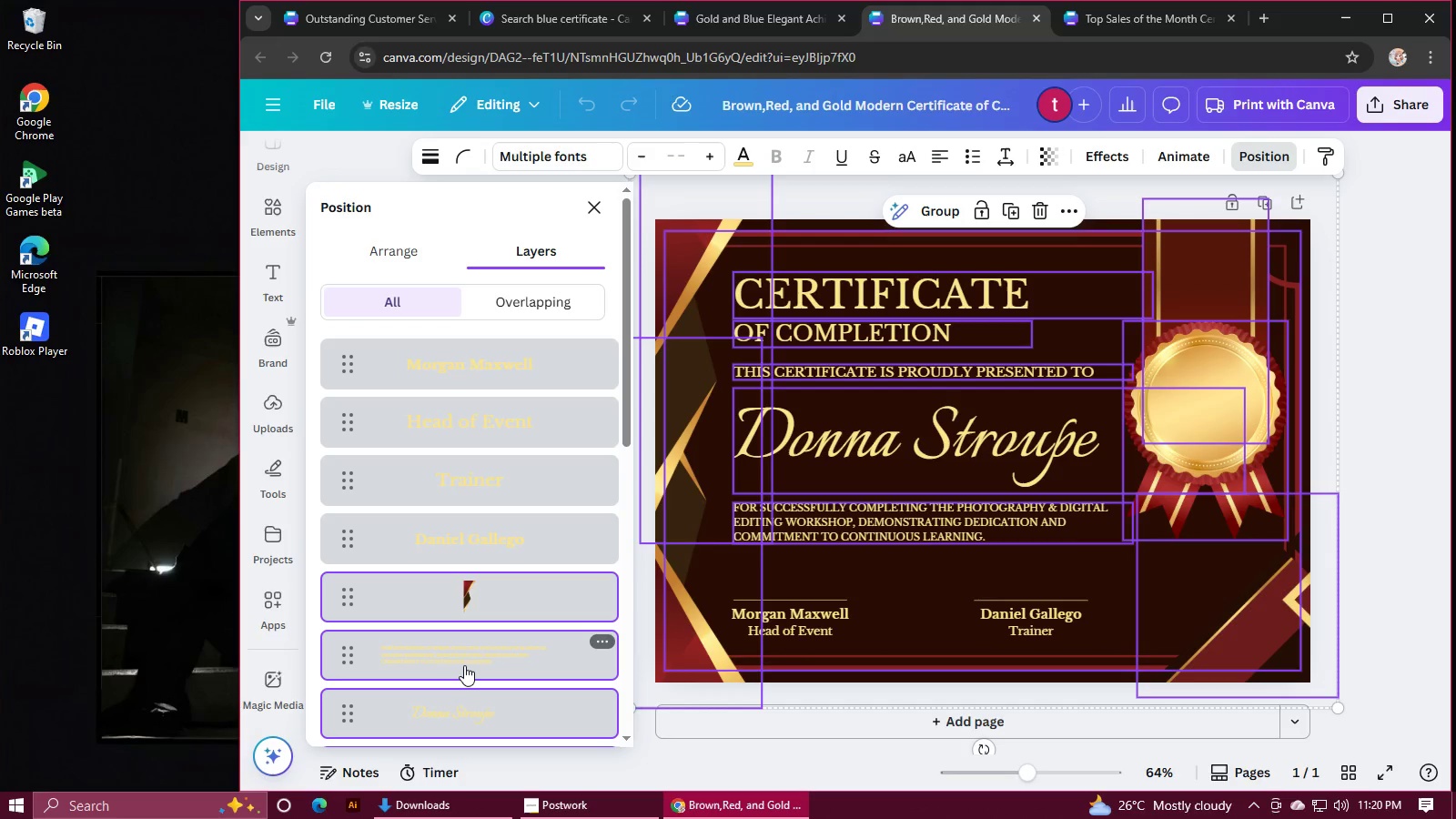 
key(Control+C)
 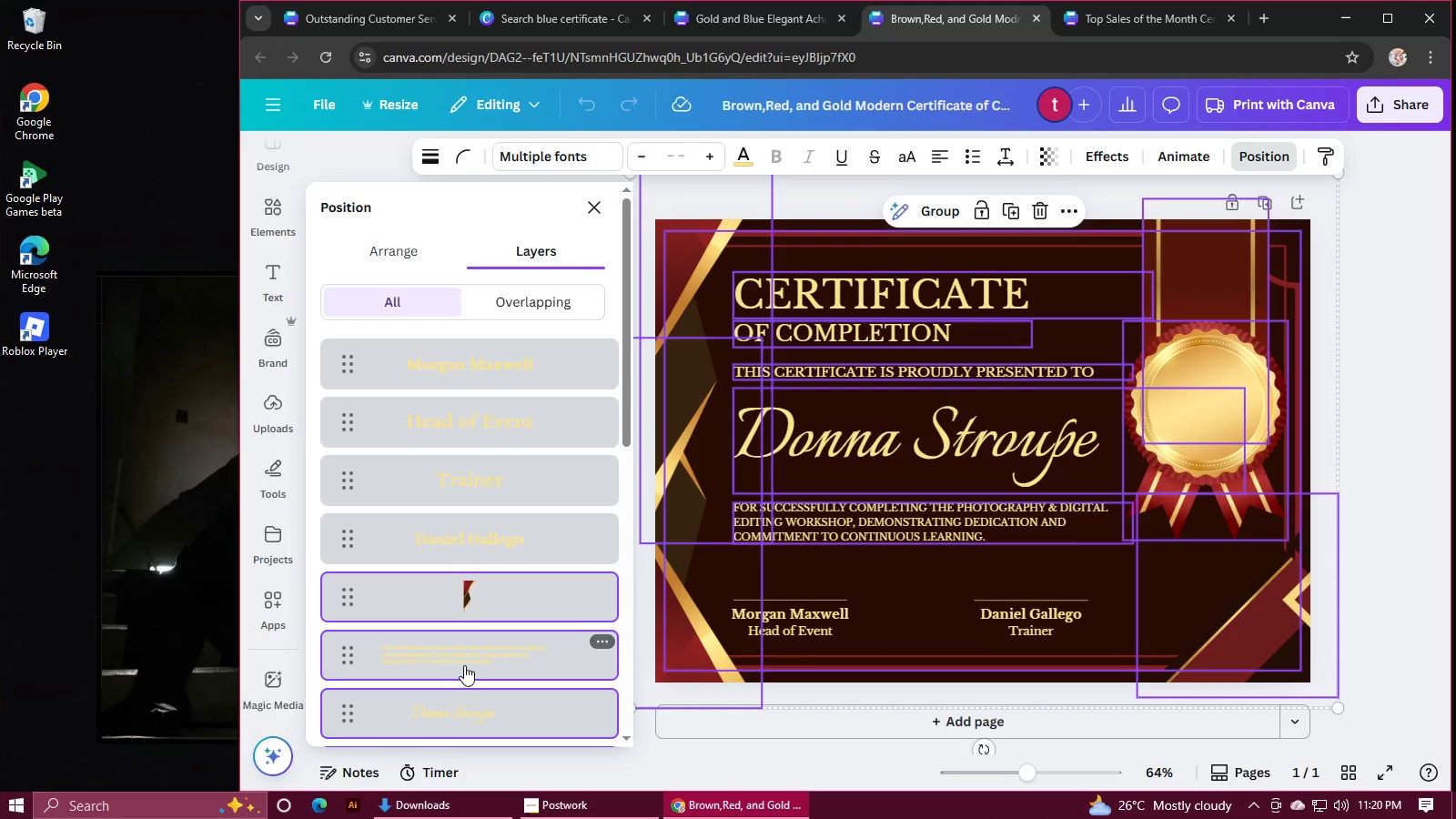 
key(Control+C)
 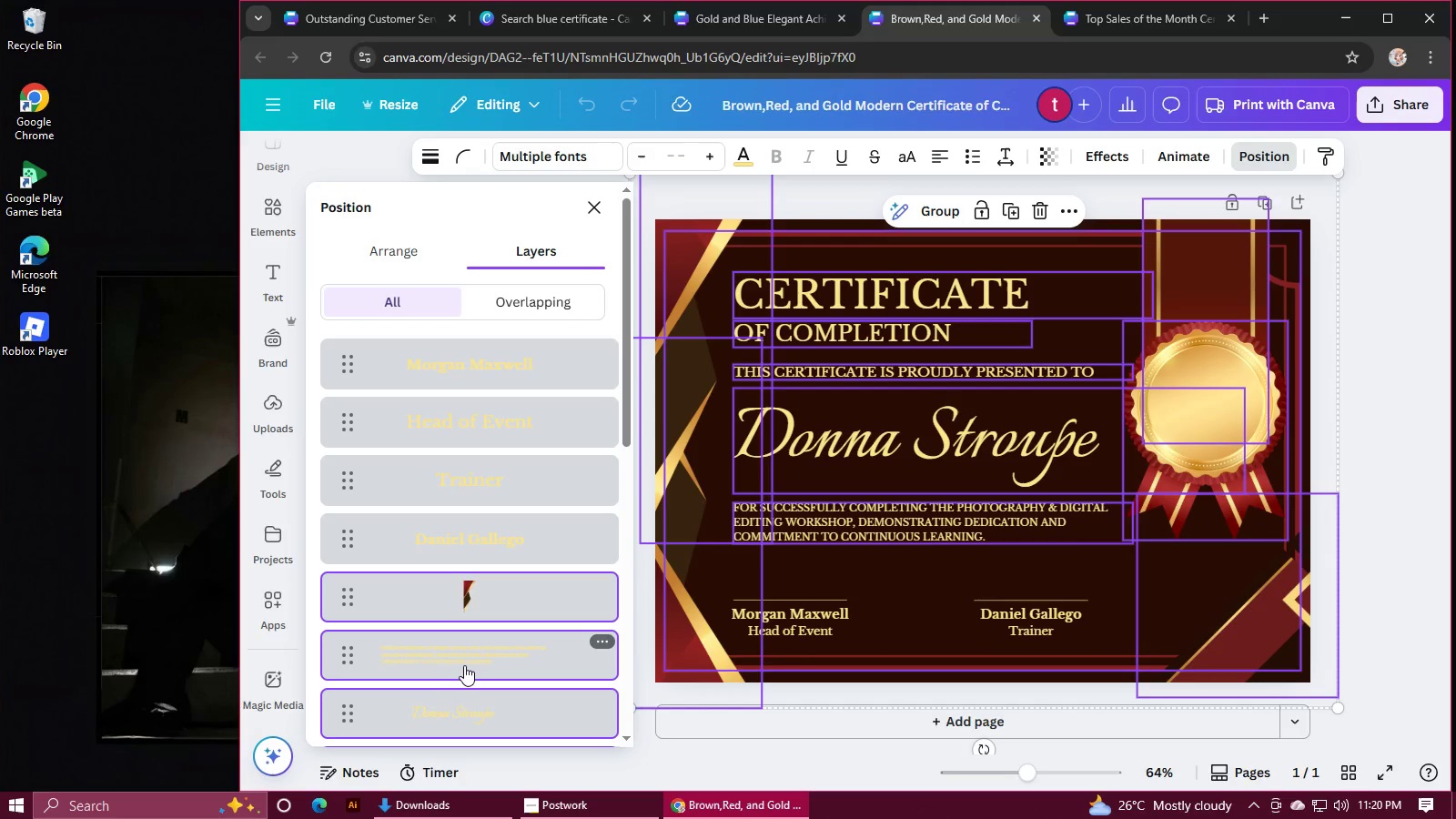 
key(Control+C)
 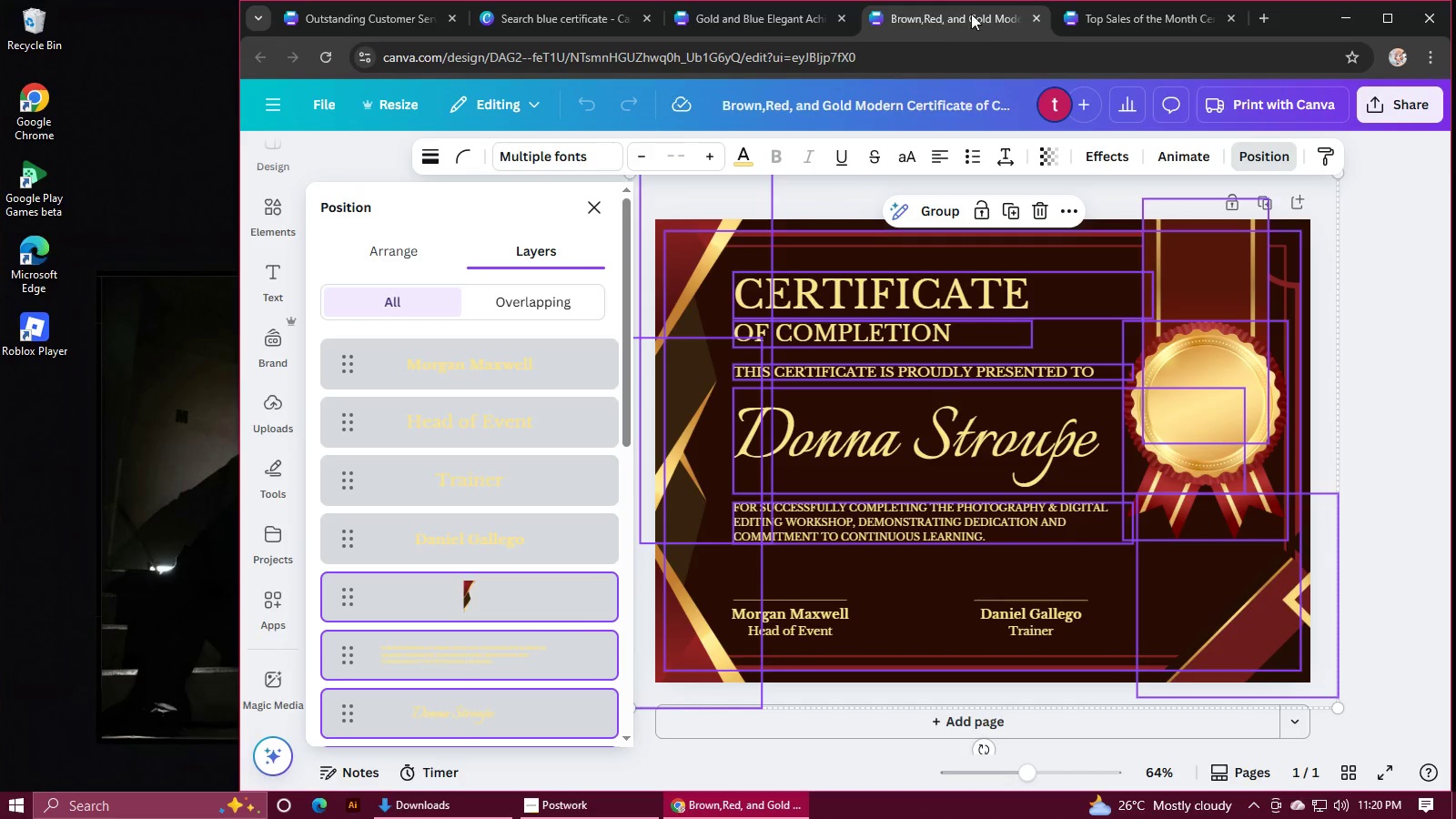 
left_click([1094, 25])
 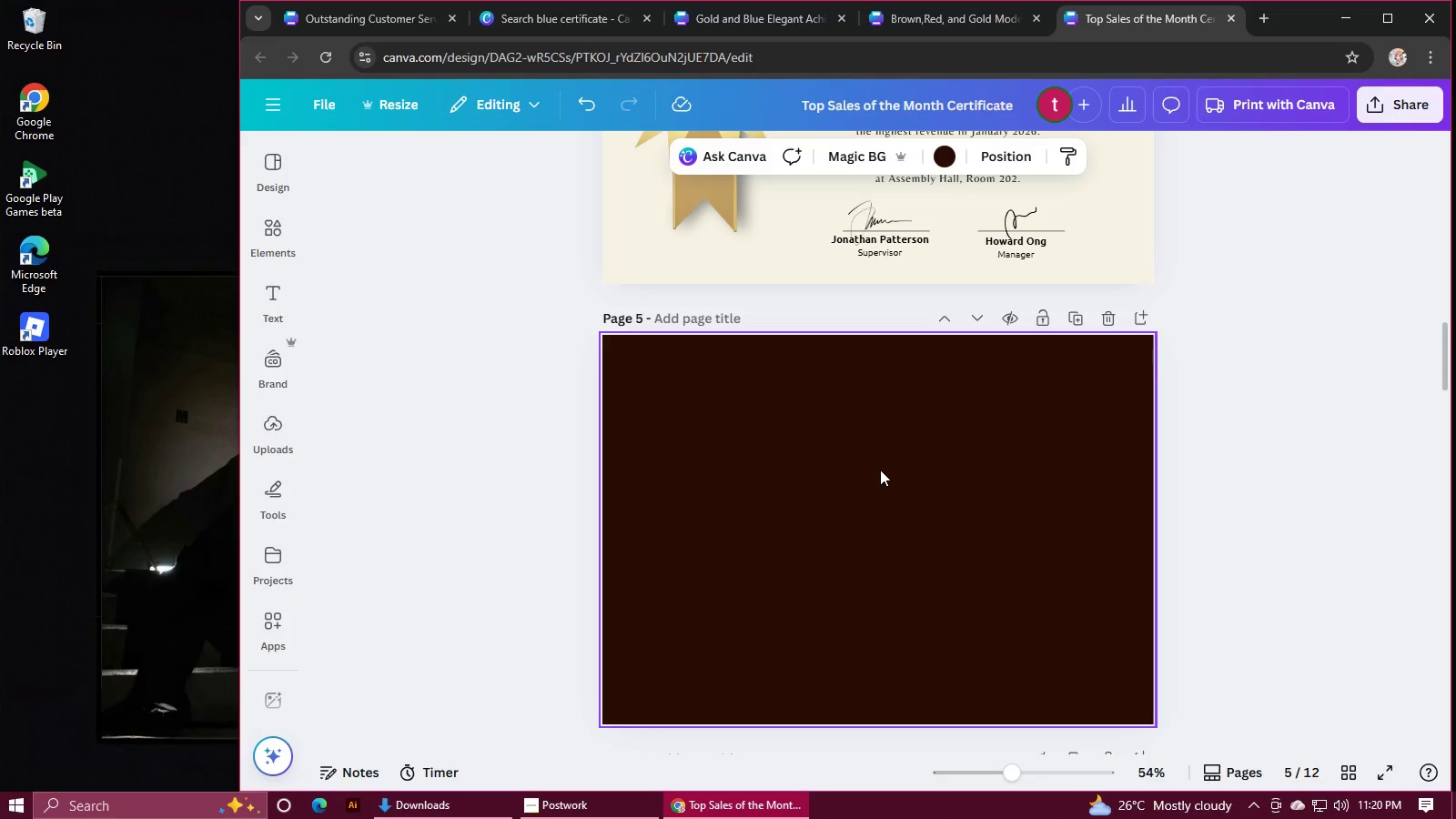 
left_click([880, 470])
 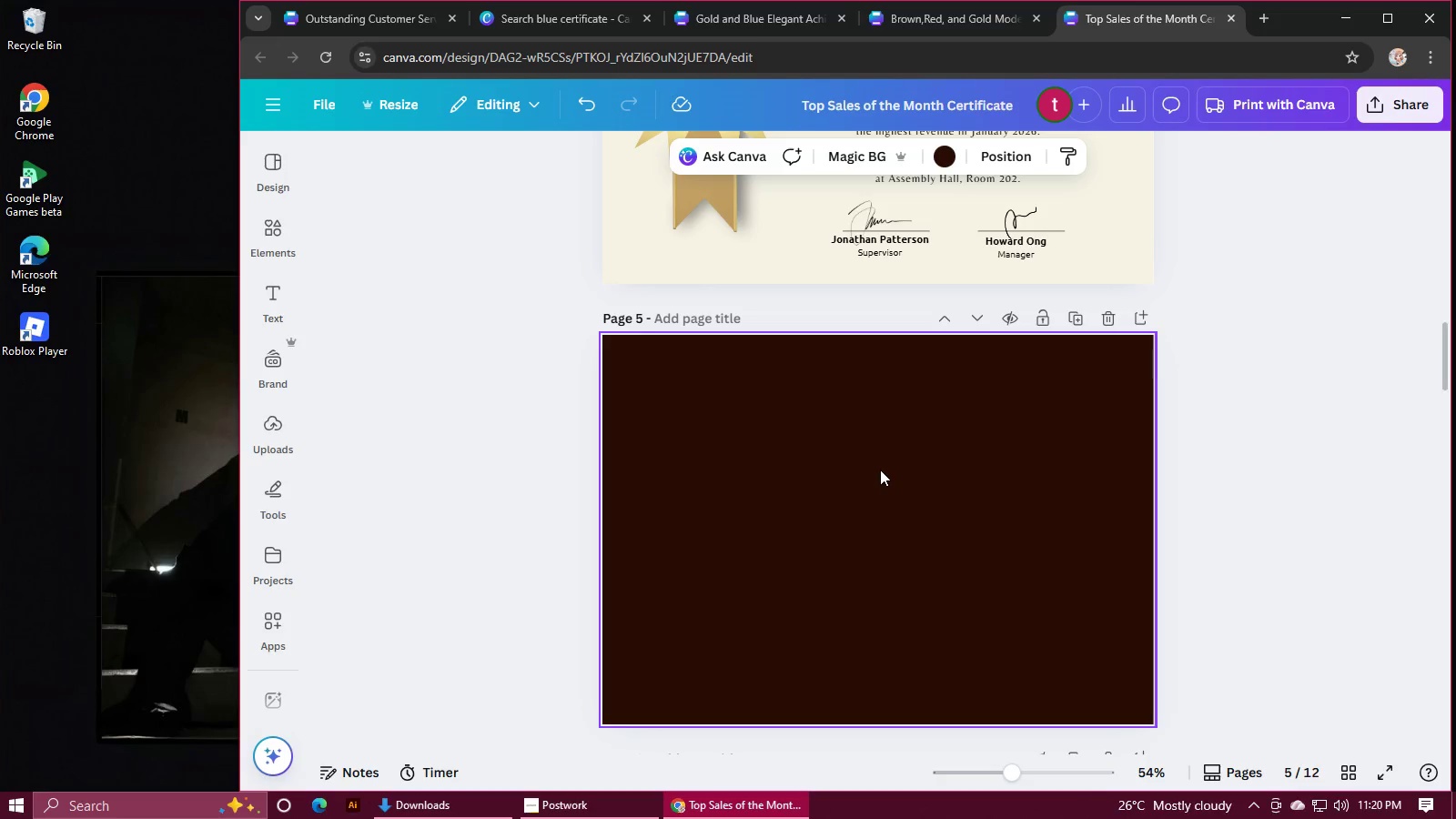 
key(Control+V)
 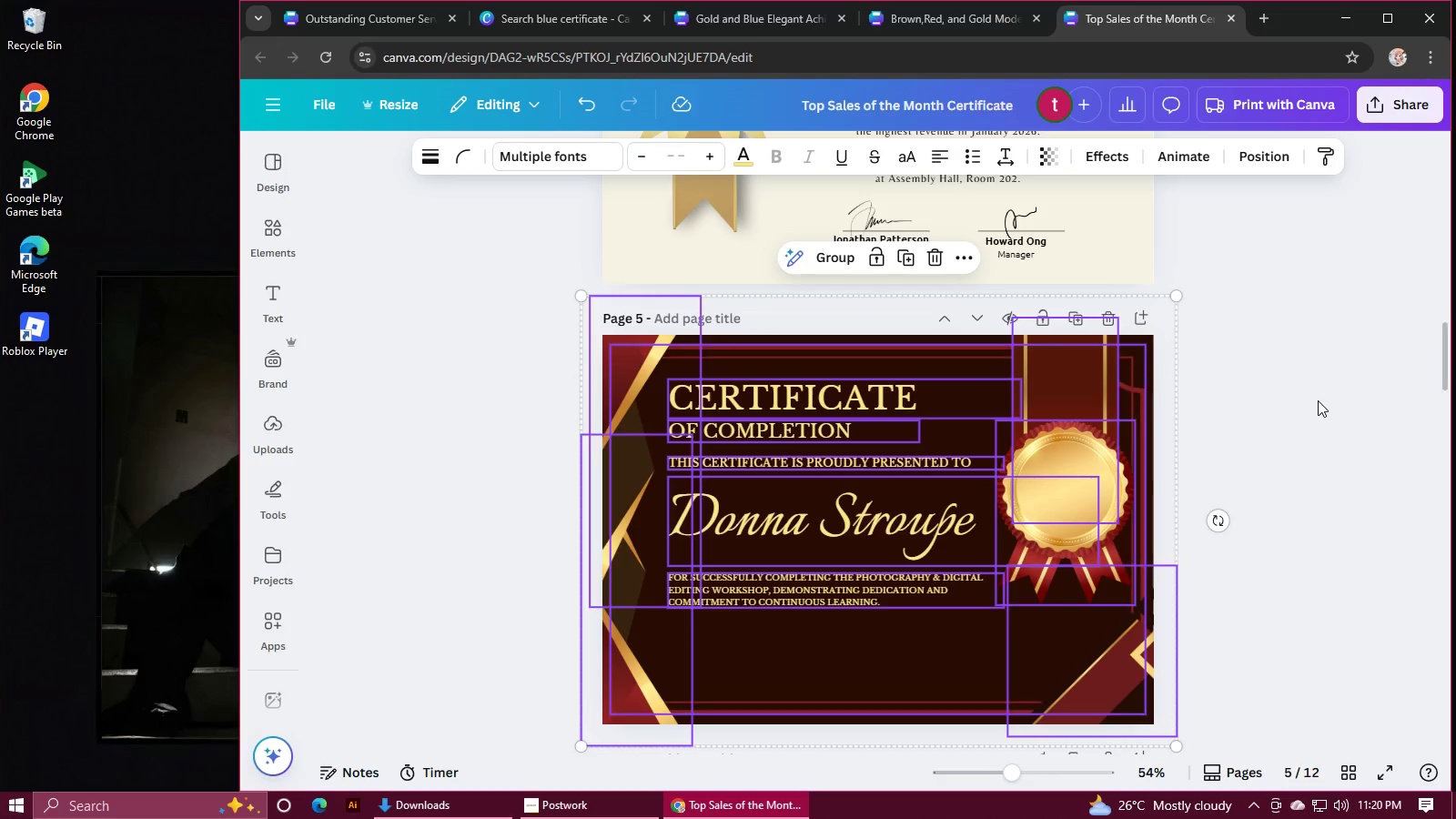 
left_click([1318, 400])
 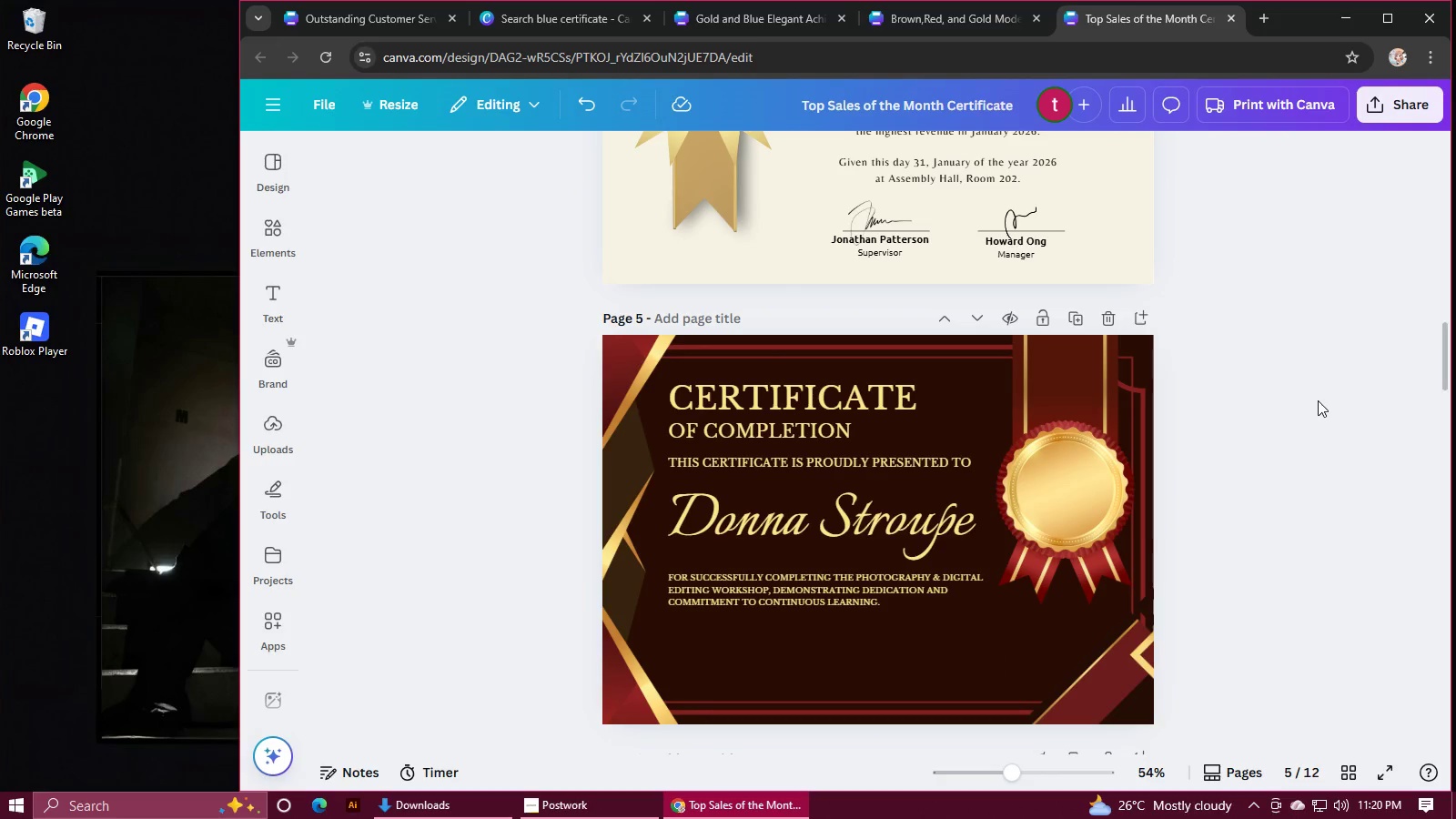 
scroll: coordinate [835, 322], scroll_direction: up, amount: 3.0
 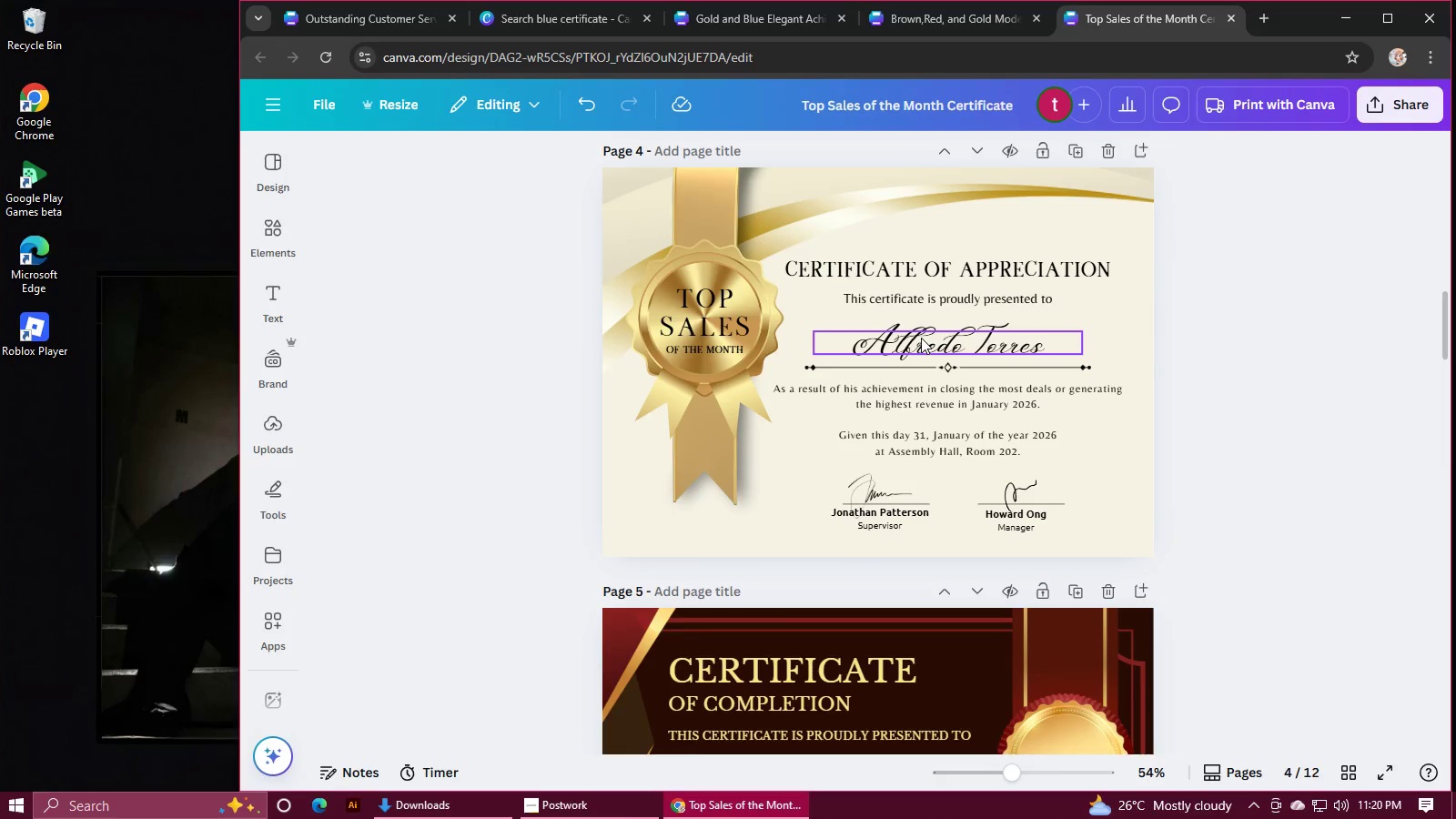 
double_click([921, 338])
 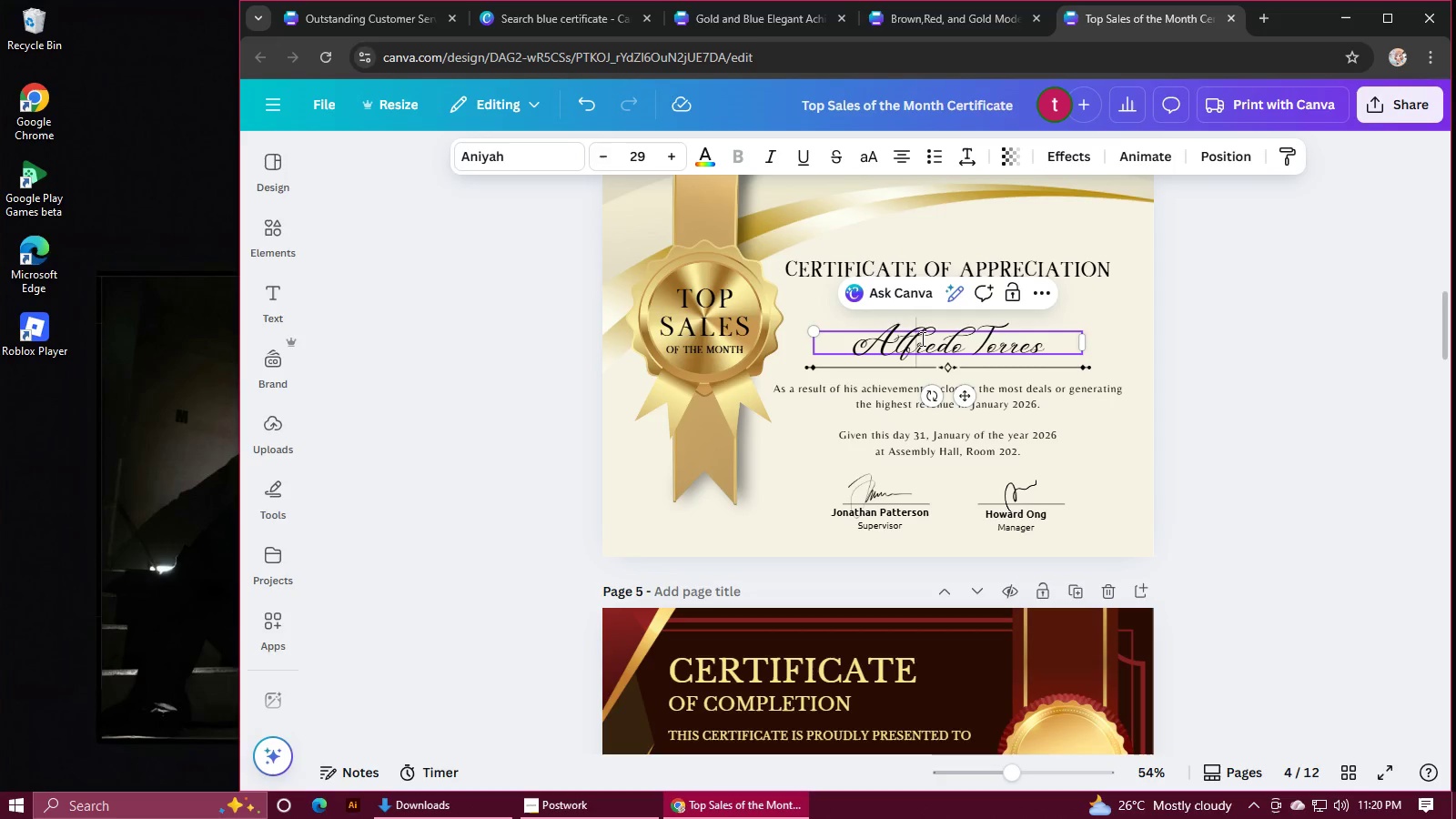 
double_click([921, 339])
 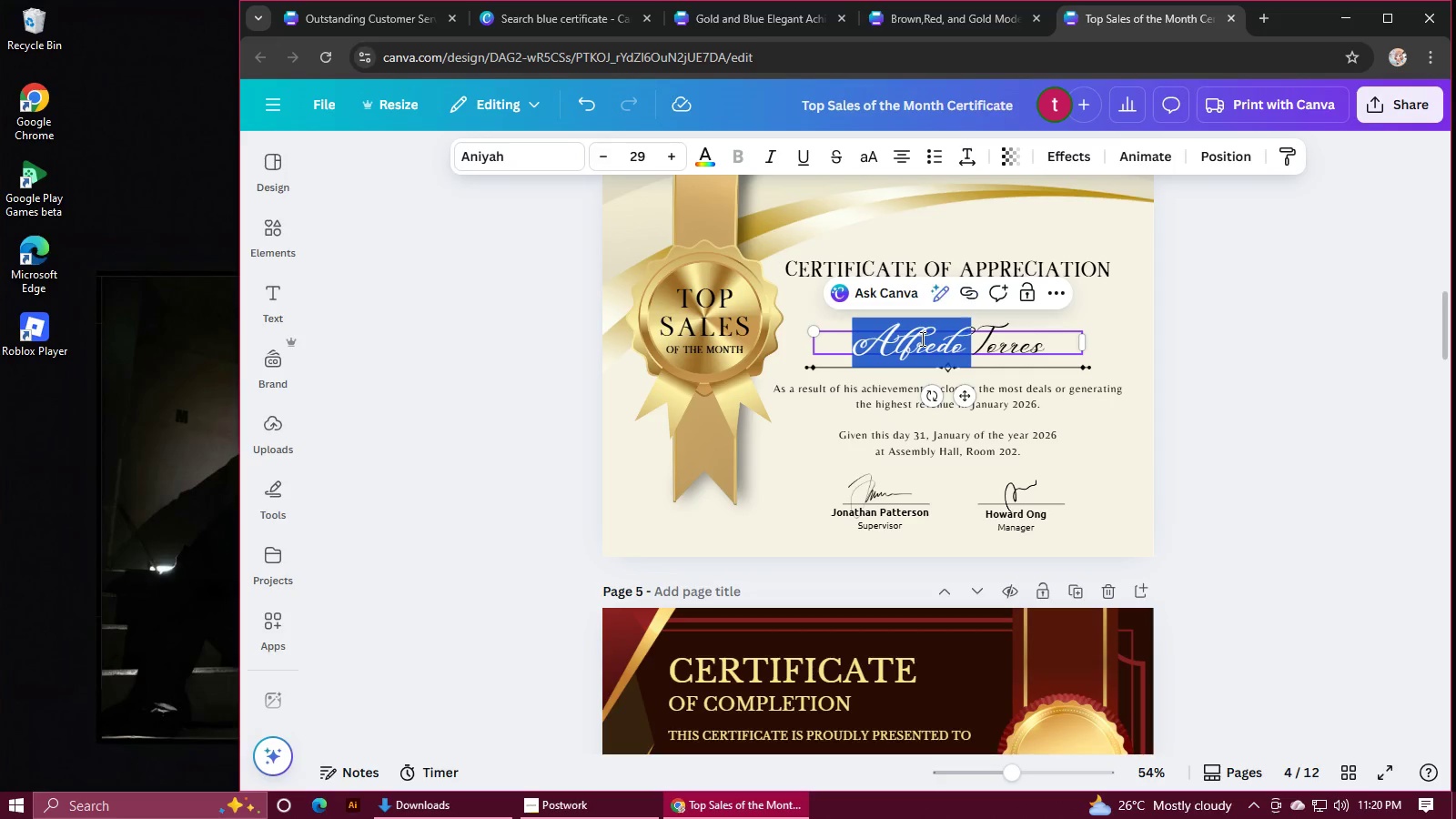 
triple_click([921, 339])
 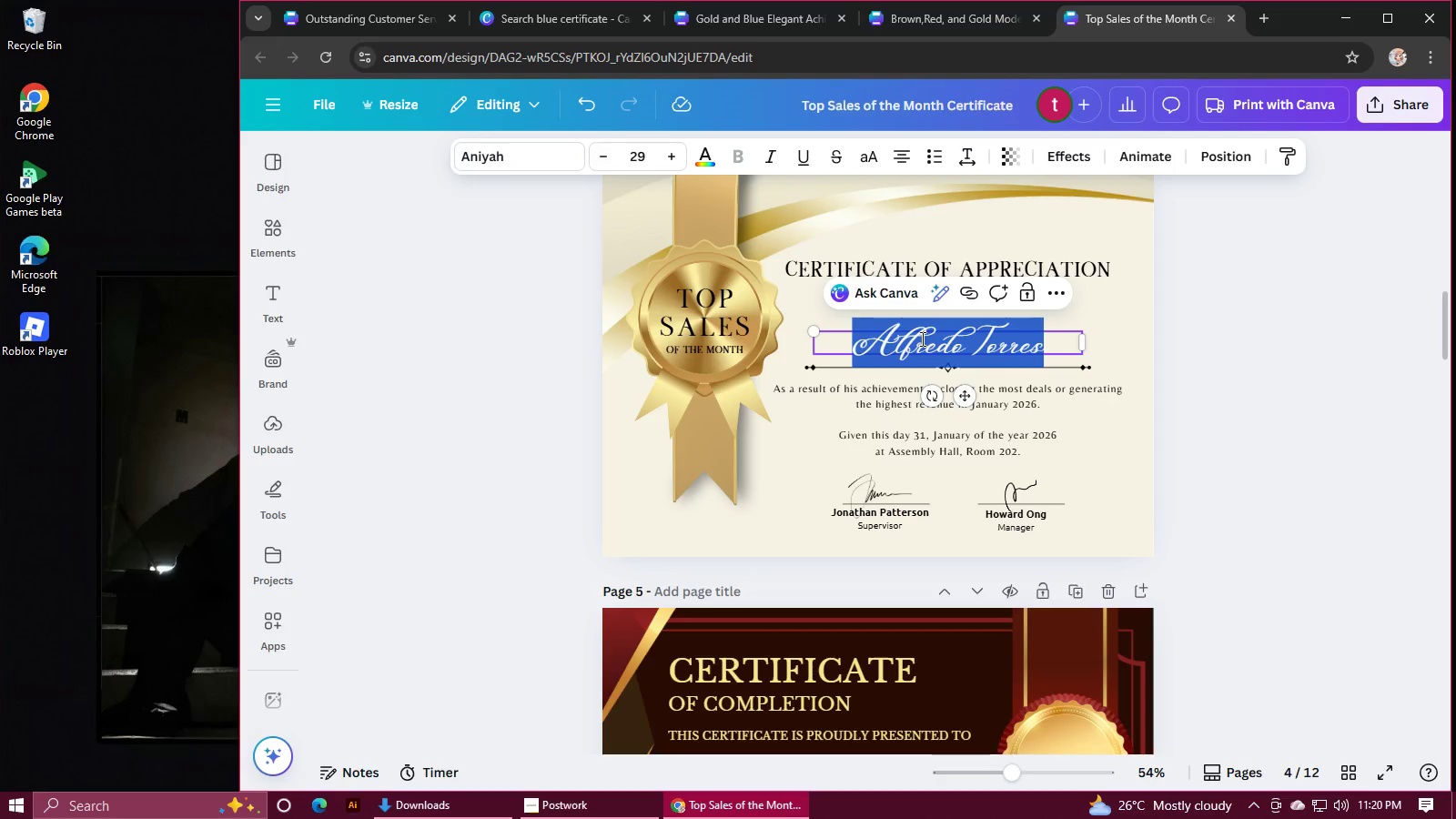 
key(Control+C)
 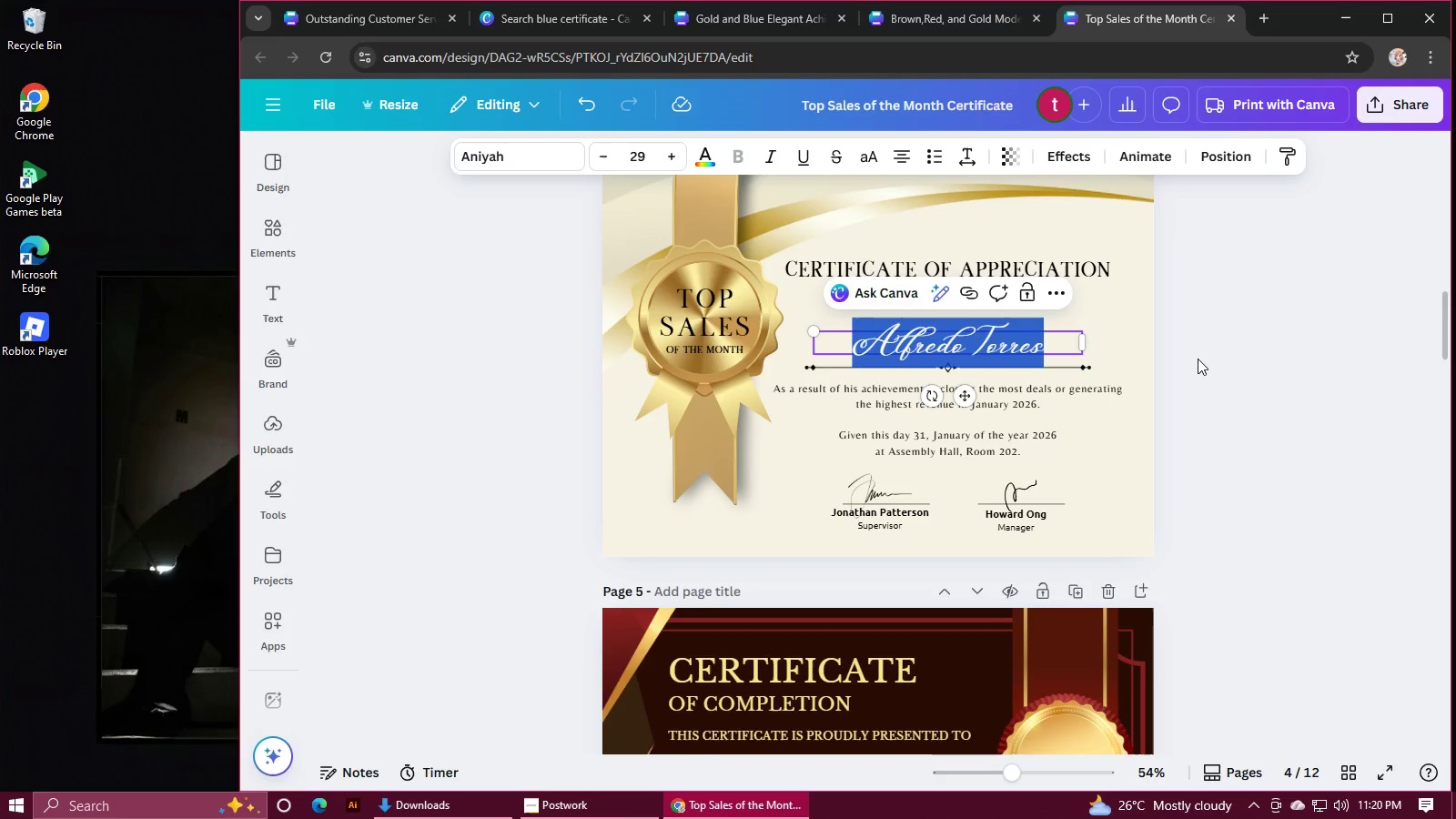 
scroll: coordinate [1198, 359], scroll_direction: down, amount: 2.0
 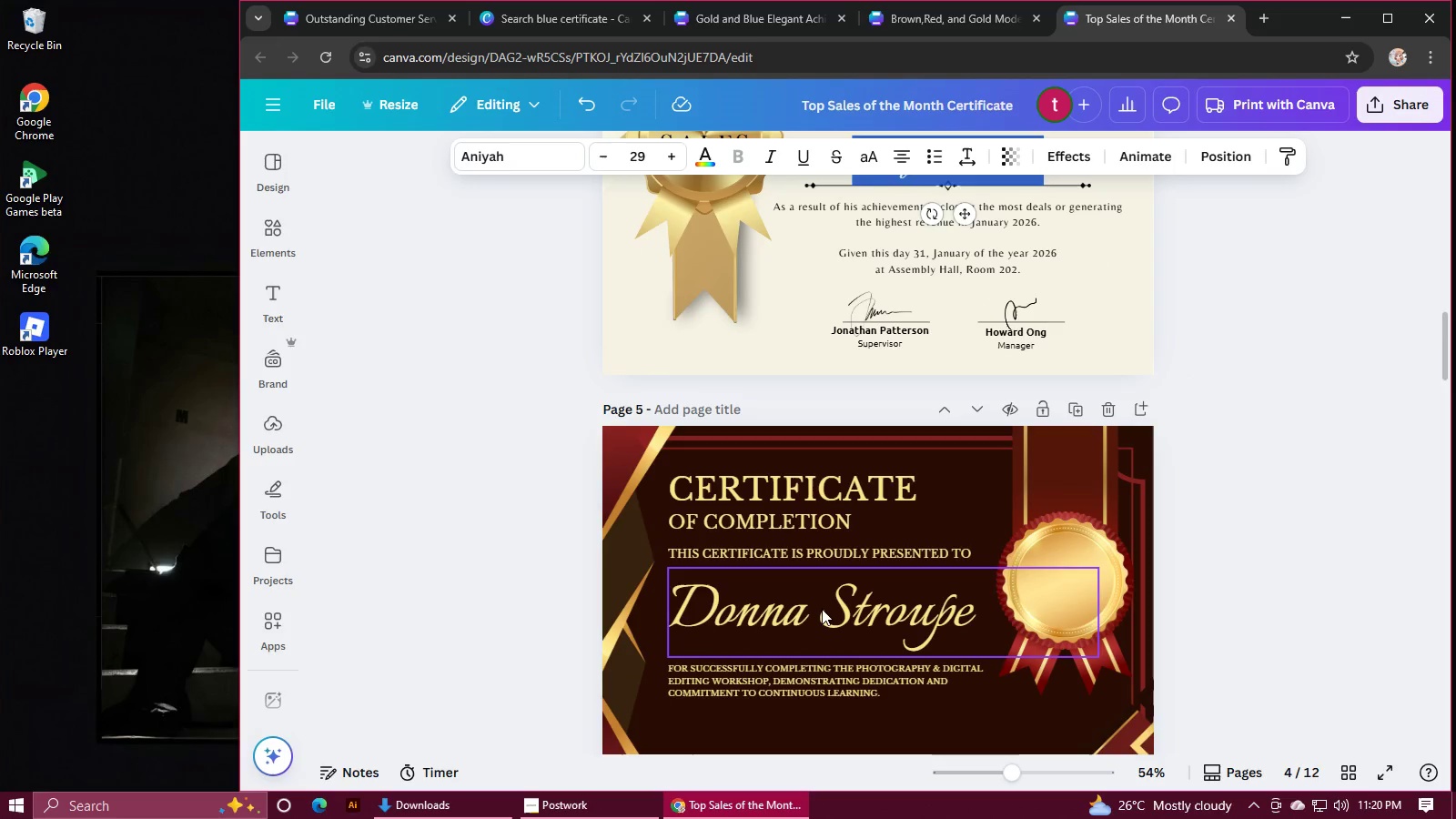 
double_click([822, 609])
 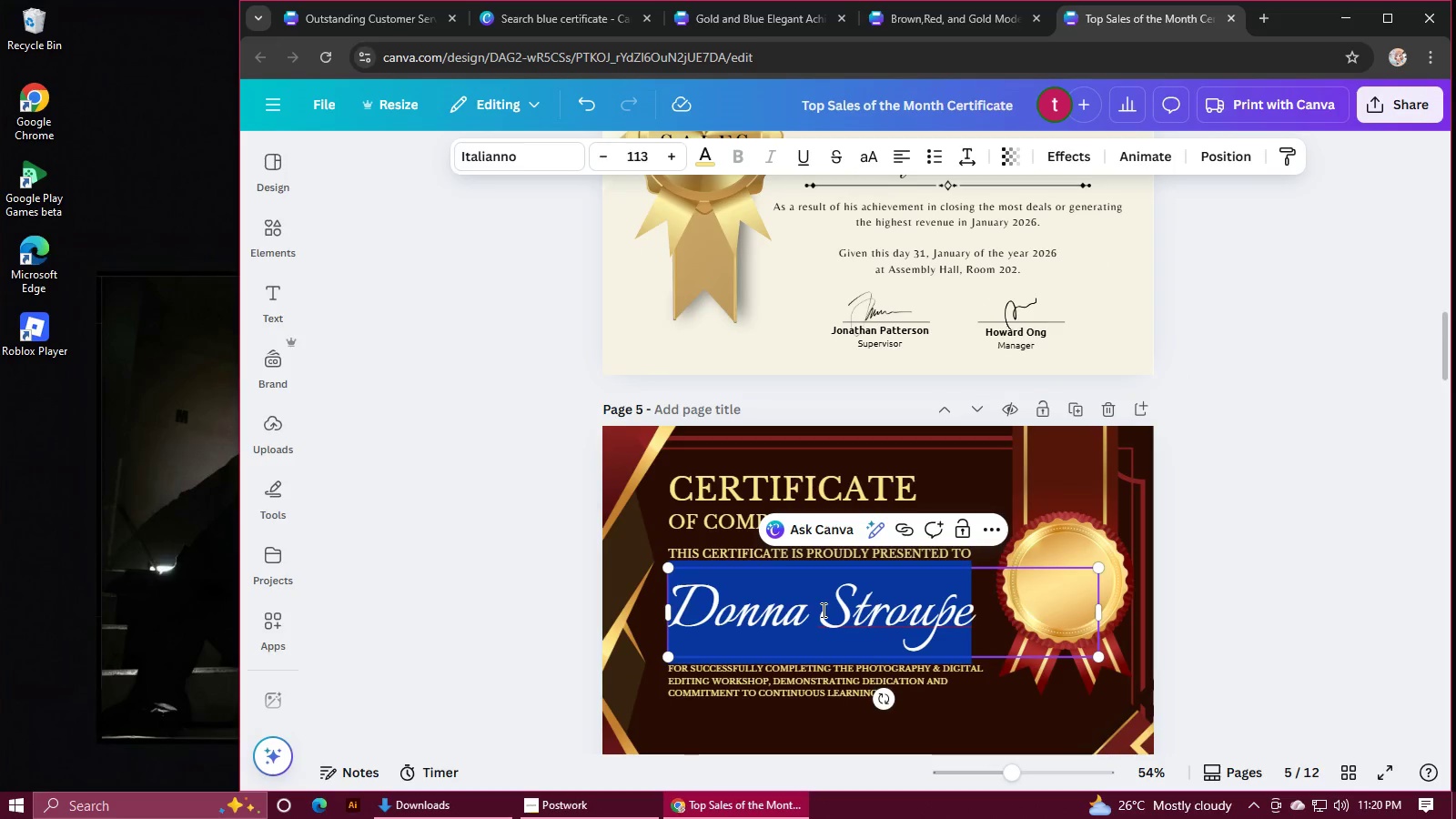 
key(Control+V)
 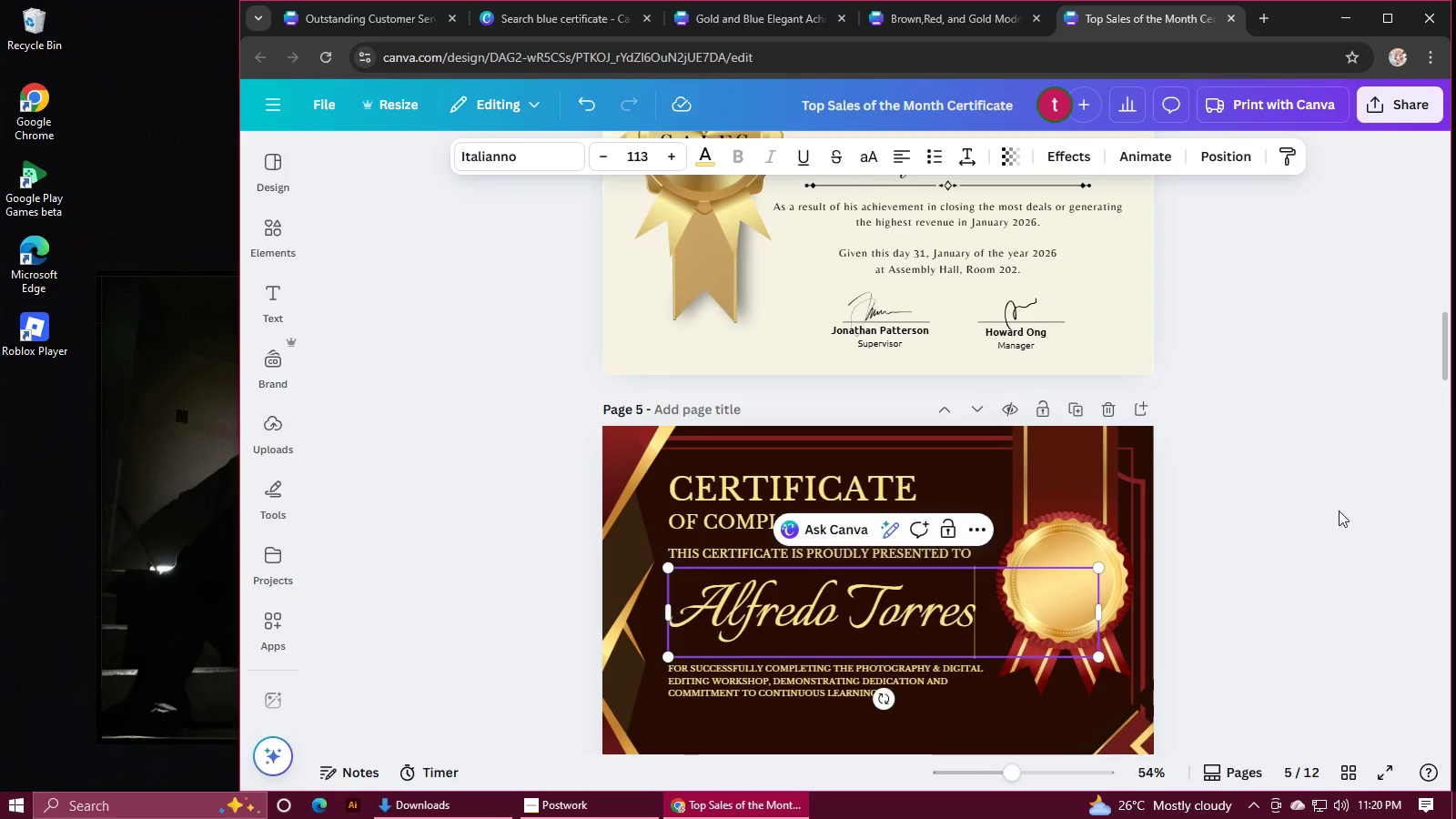 
left_click([1344, 509])
 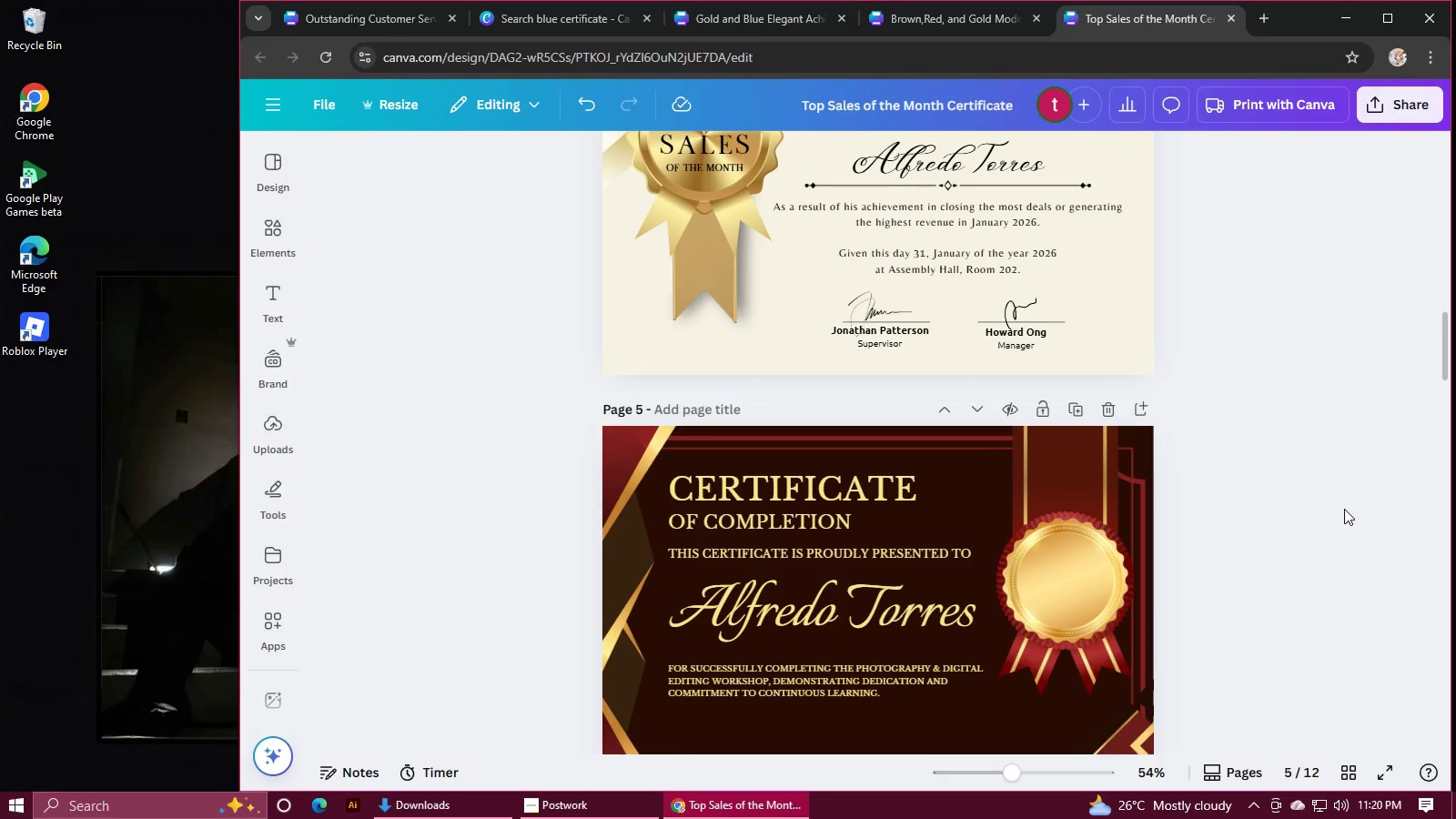 
scroll: coordinate [1344, 509], scroll_direction: up, amount: 2.0
 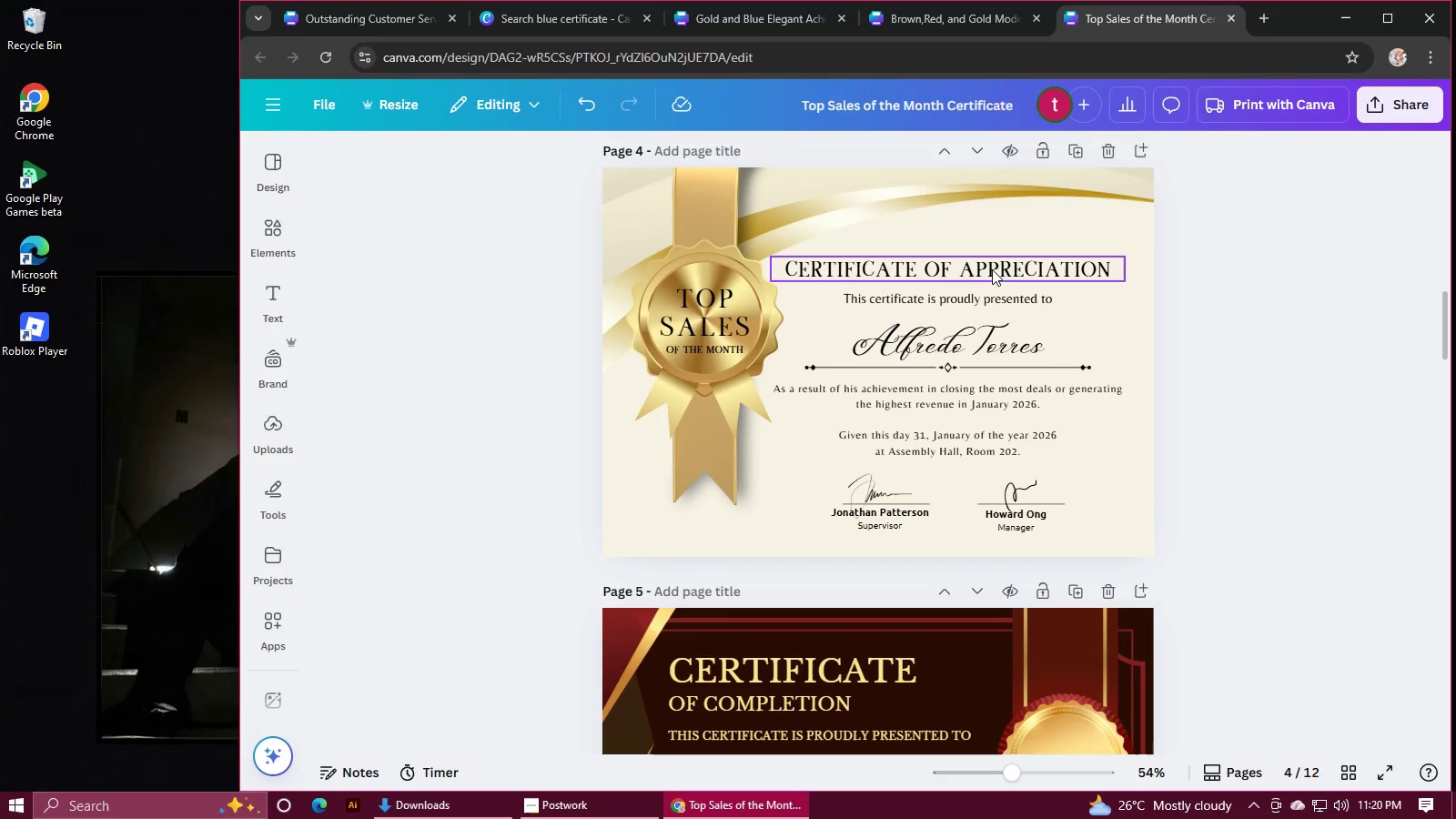 
double_click([996, 264])
 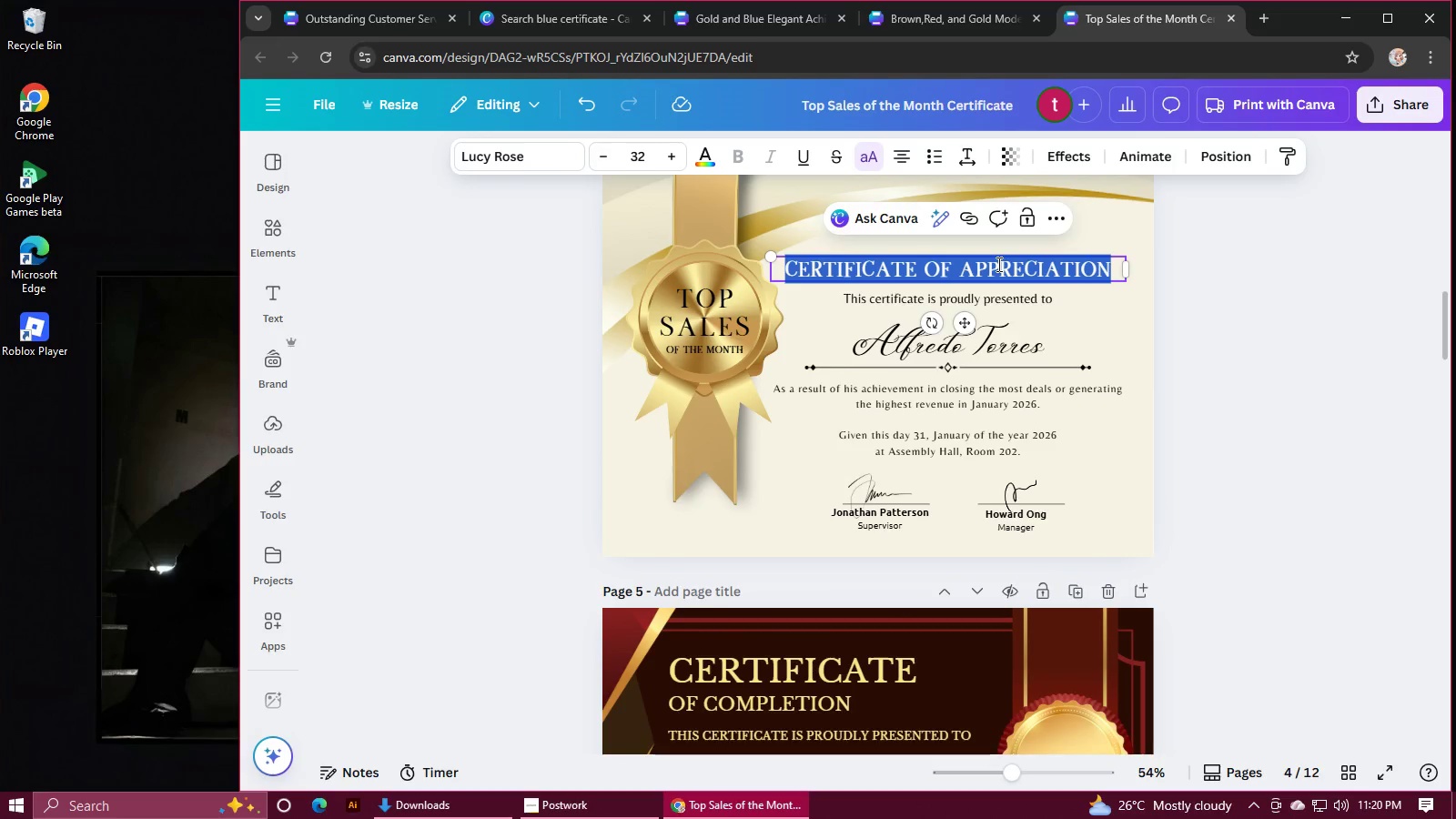 
scroll: coordinate [999, 264], scroll_direction: up, amount: 4.0
 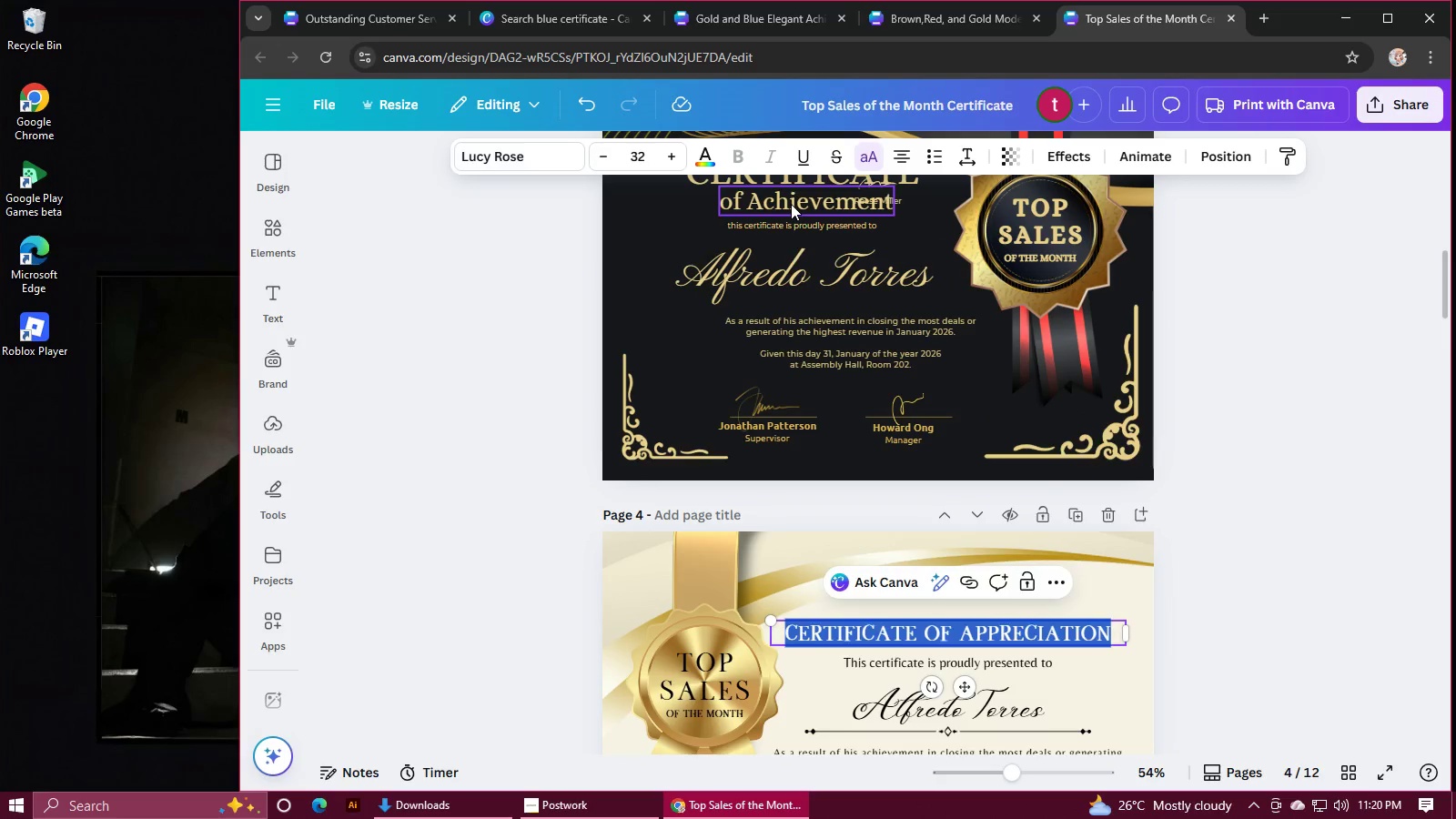 
double_click([791, 204])
 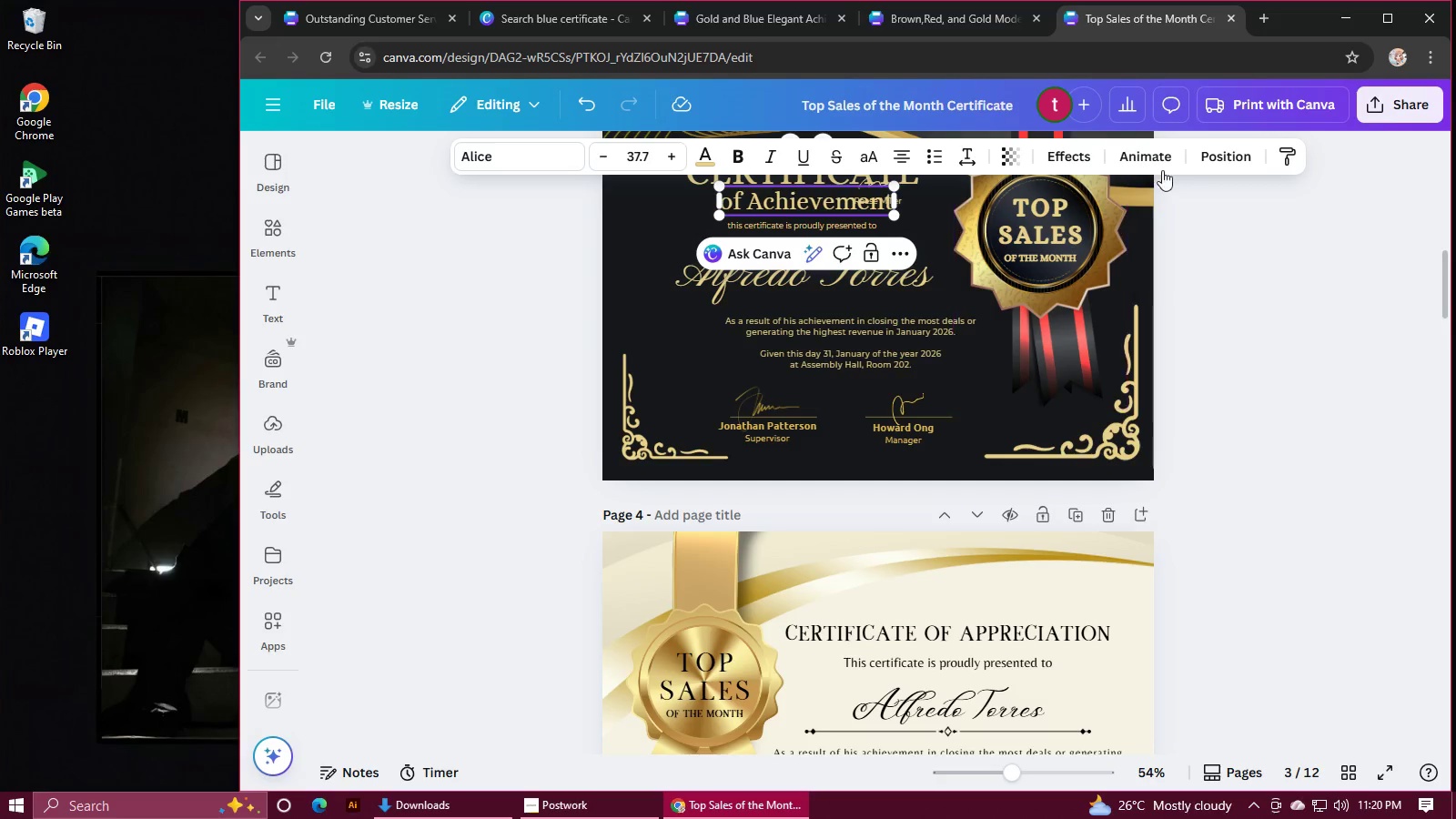 
hold_key(key=ControlLeft, duration=0.76)
scroll: coordinate [909, 286], scroll_direction: up, amount: 6.0
 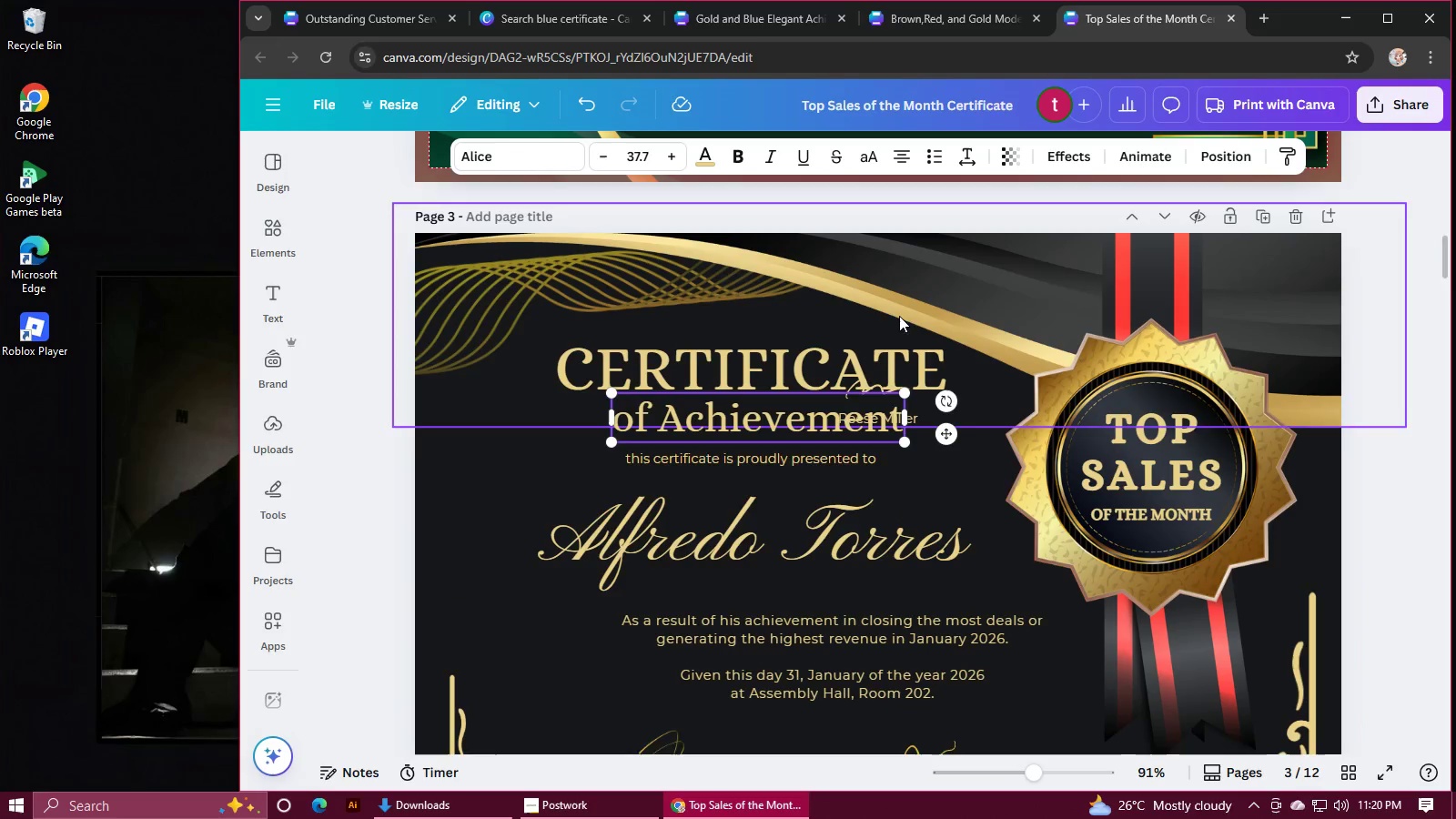 
mouse_move([934, 421])
 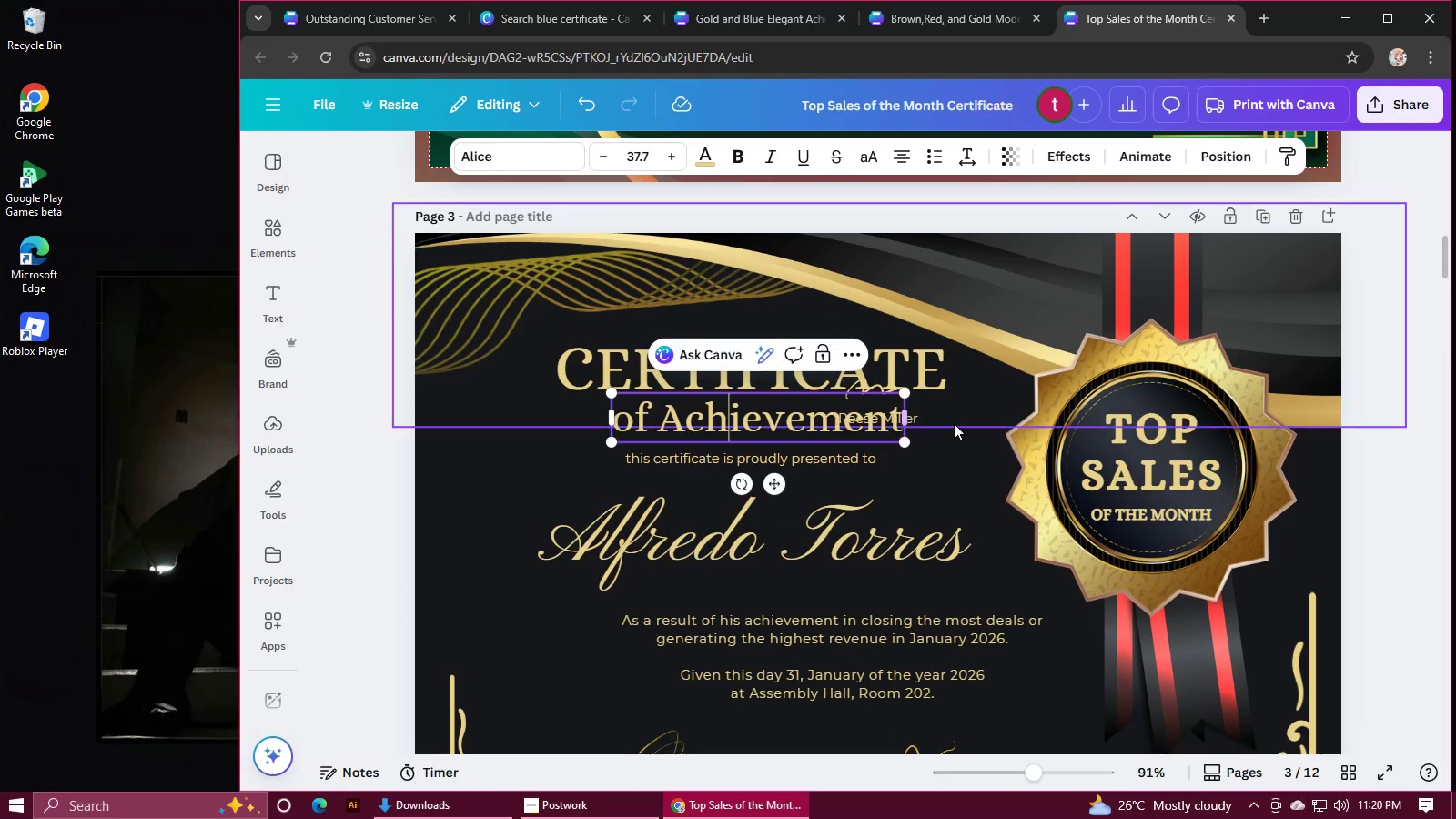 
left_click([966, 424])
 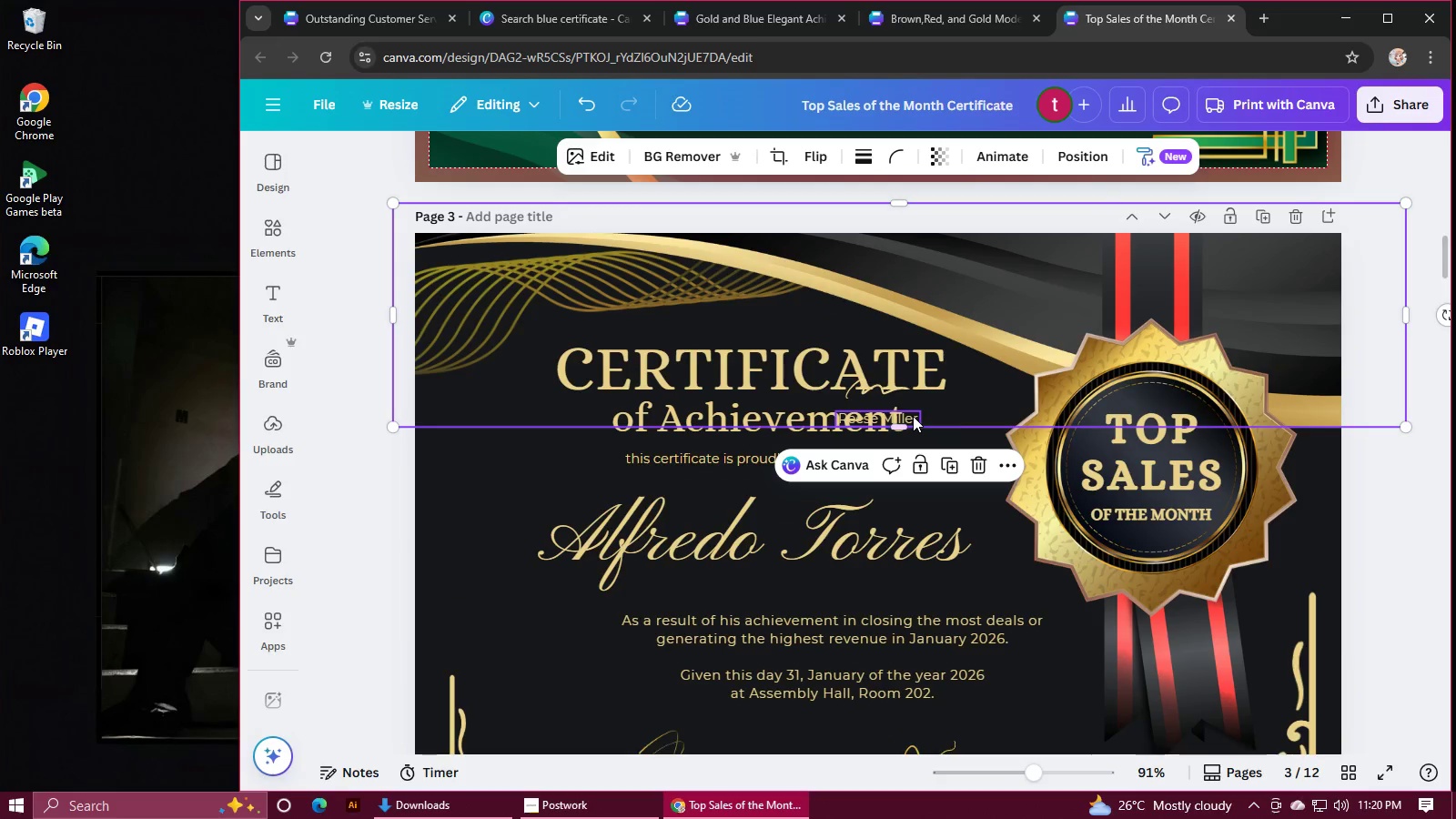 
left_click([913, 416])
 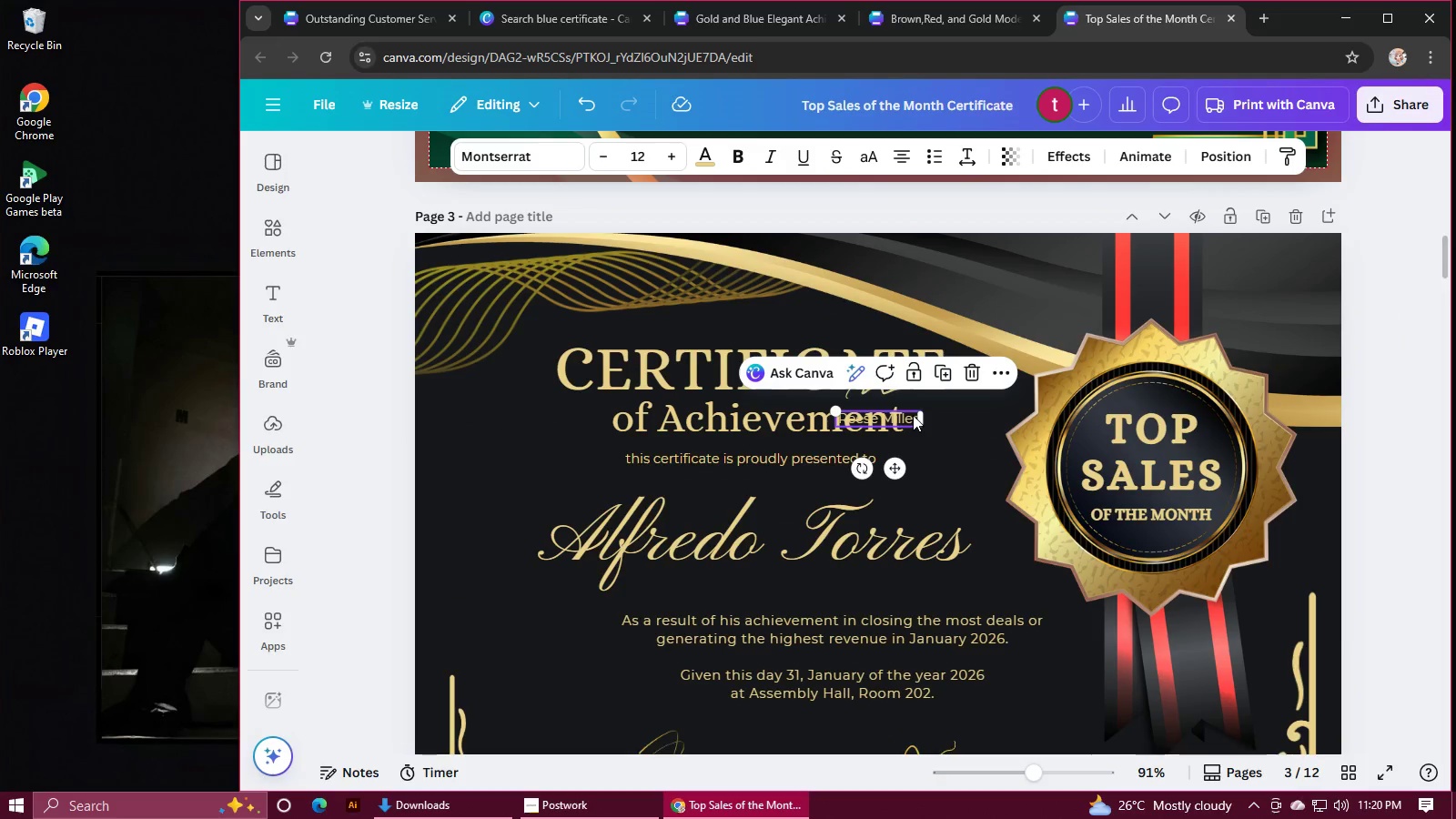 
key(Backspace)
 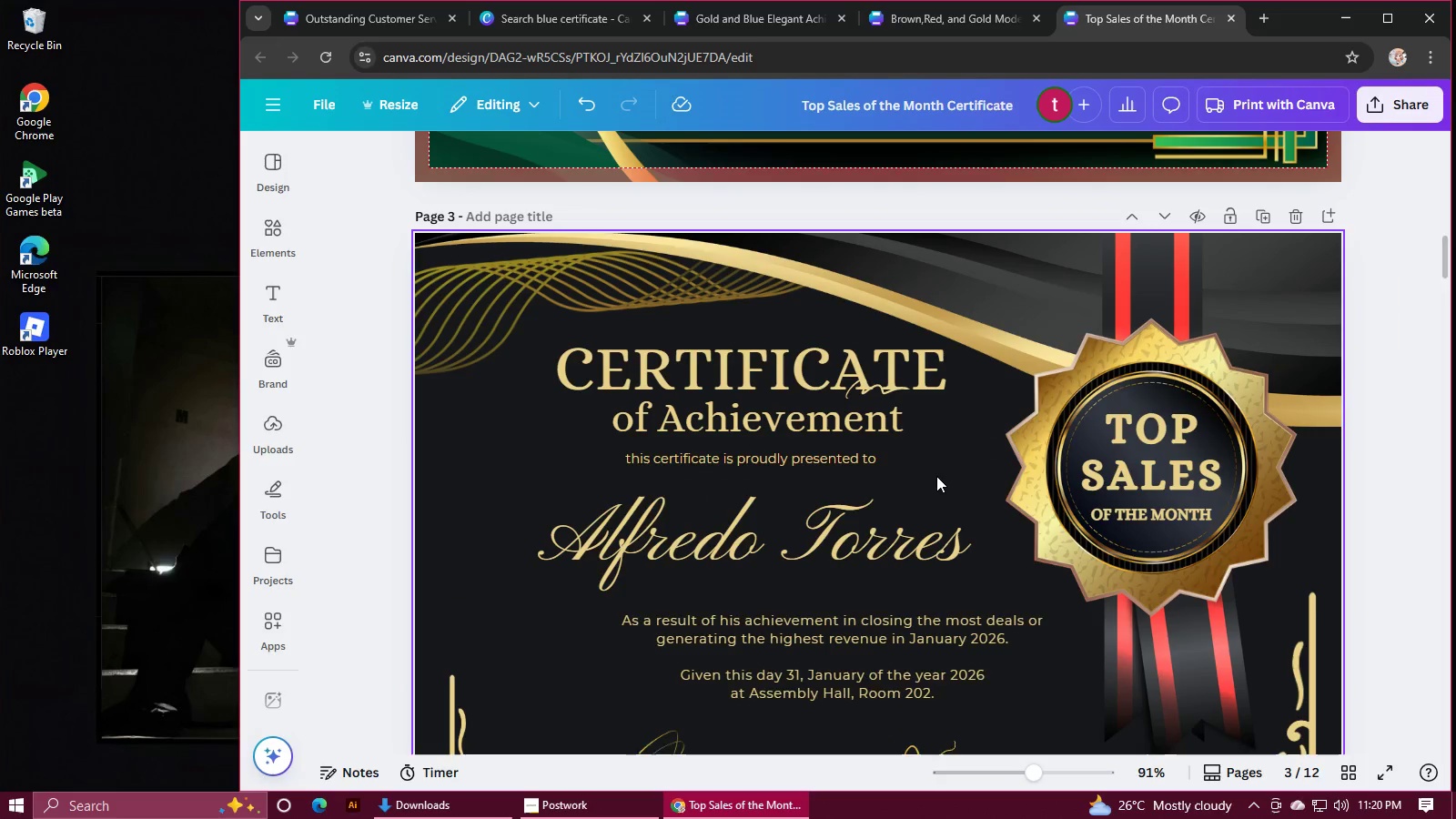 
scroll: coordinate [936, 476], scroll_direction: up, amount: 6.0
 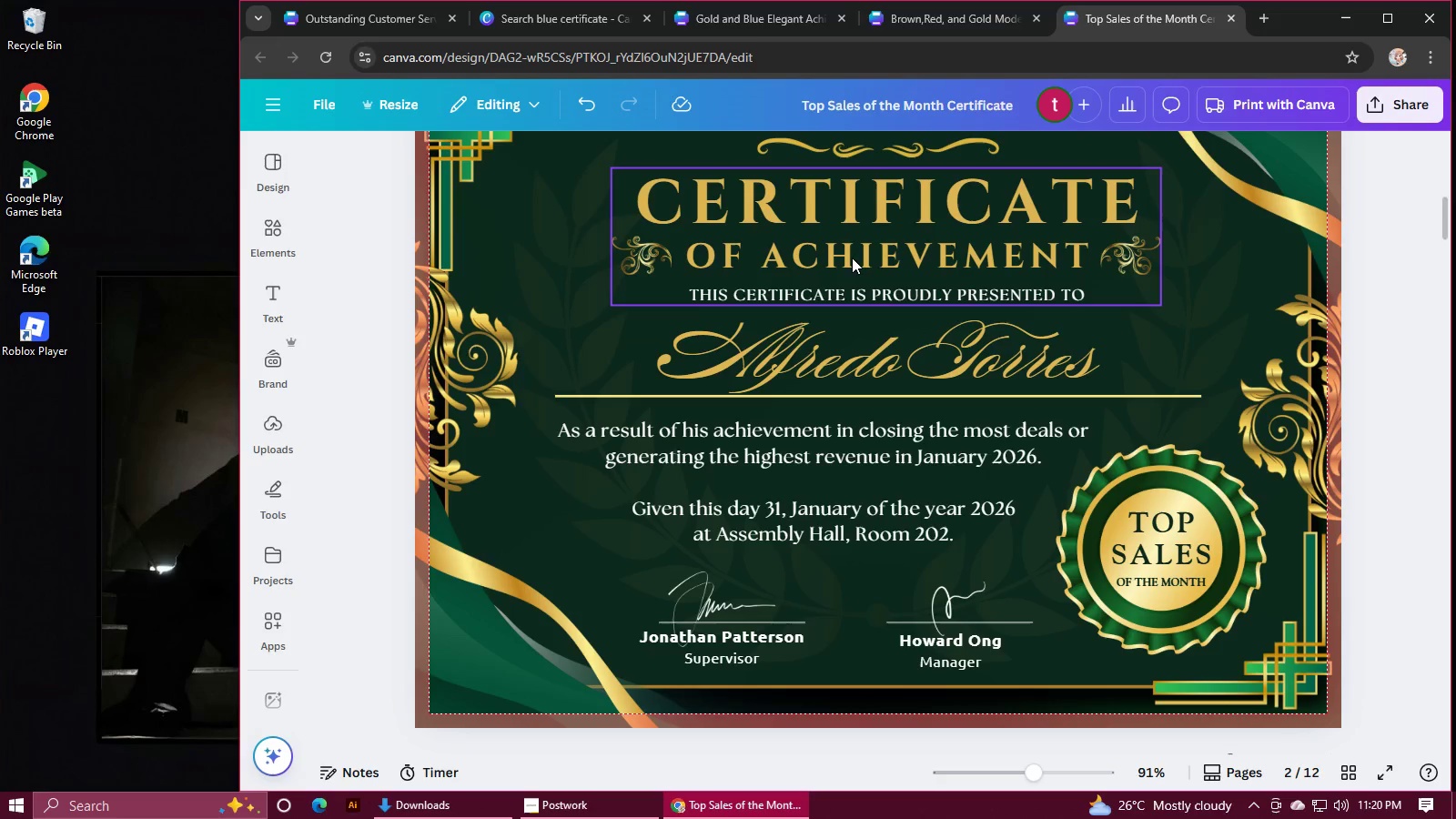 
scroll: coordinate [852, 258], scroll_direction: down, amount: 8.0
 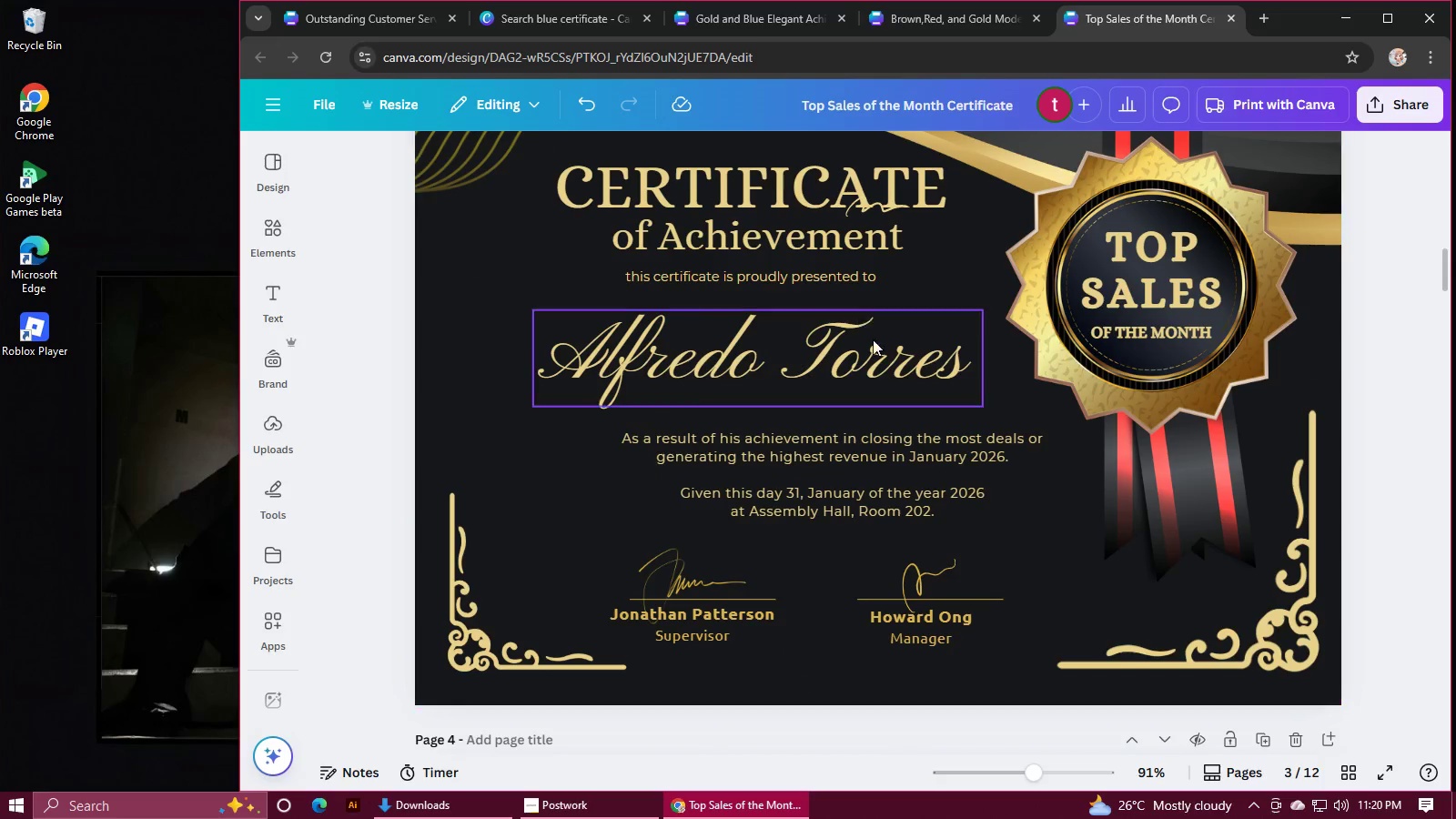 
scroll: coordinate [883, 350], scroll_direction: up, amount: 17.0
 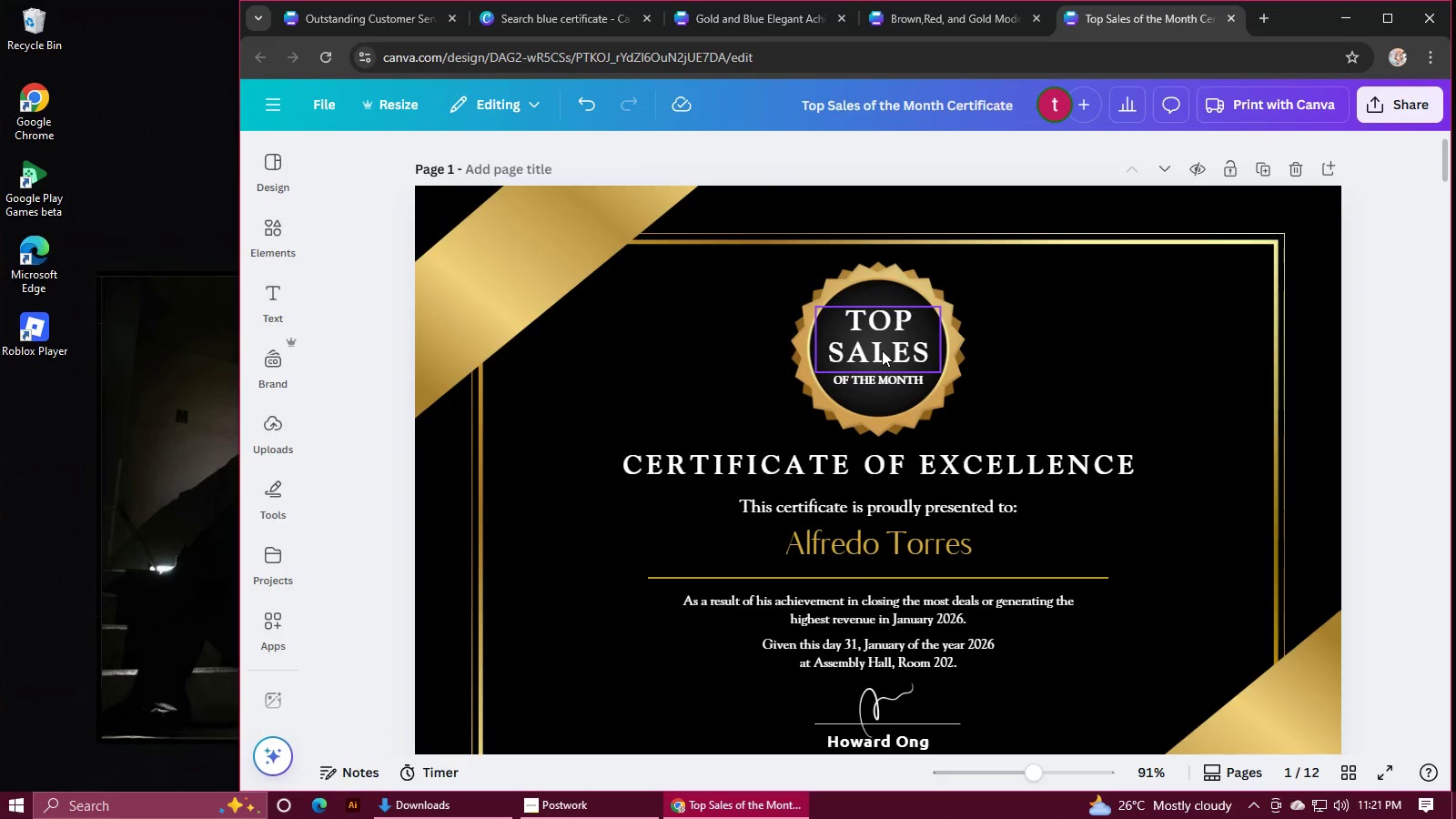 
scroll: coordinate [875, 339], scroll_direction: down, amount: 8.0
 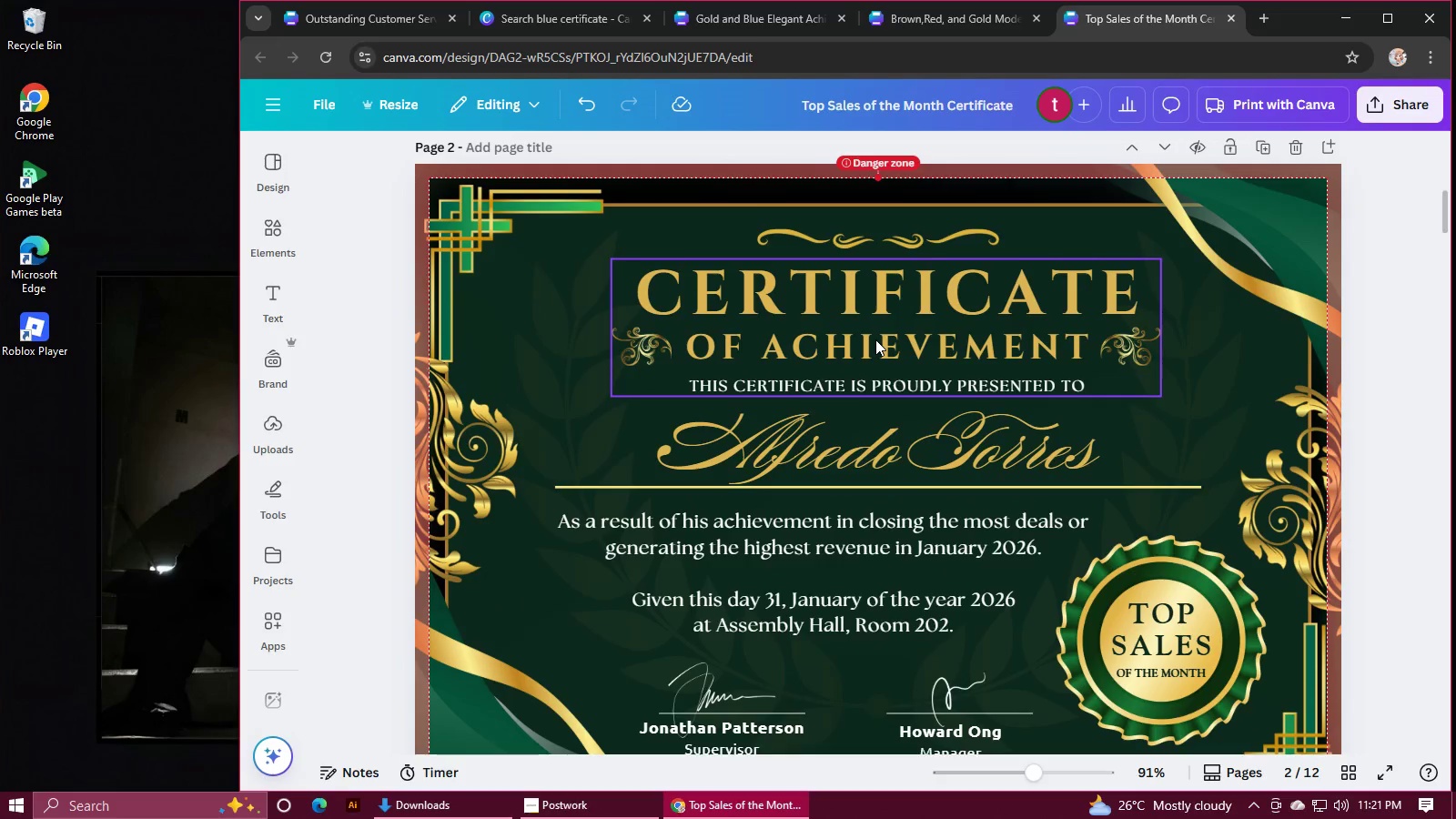 
scroll: coordinate [875, 339], scroll_direction: up, amount: 7.0
 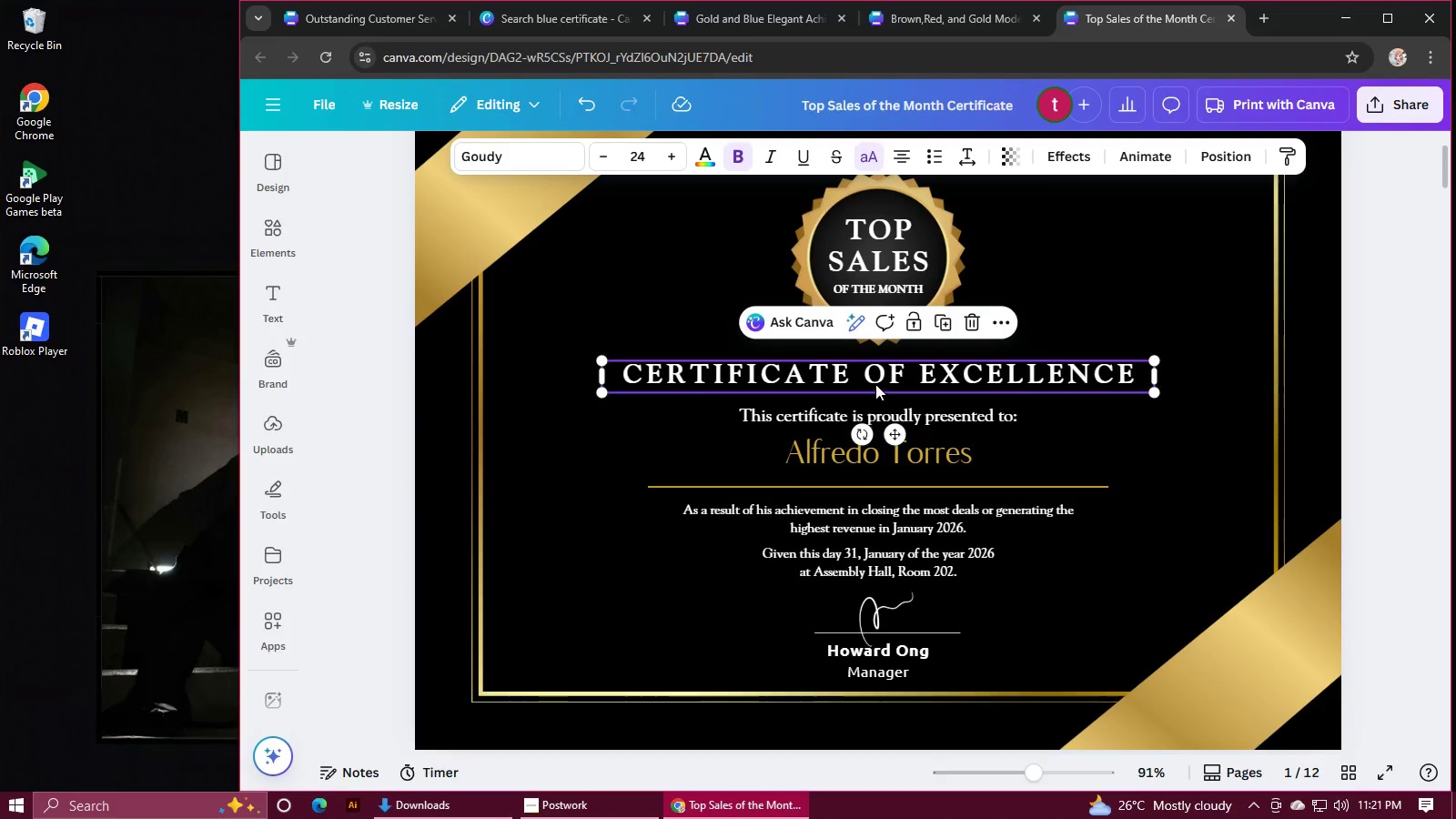 
left_click([869, 379])
 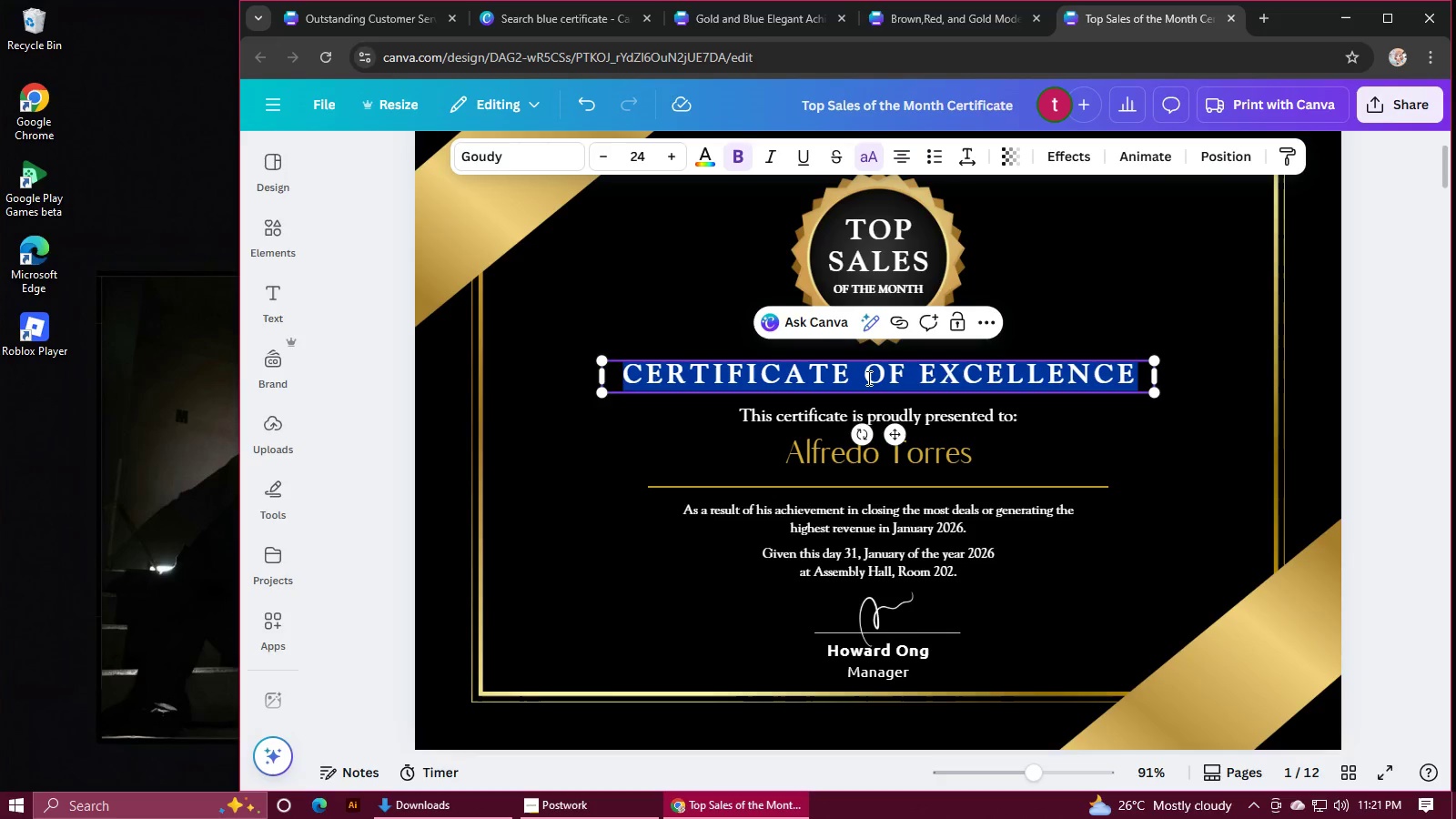 
left_click([867, 378])
 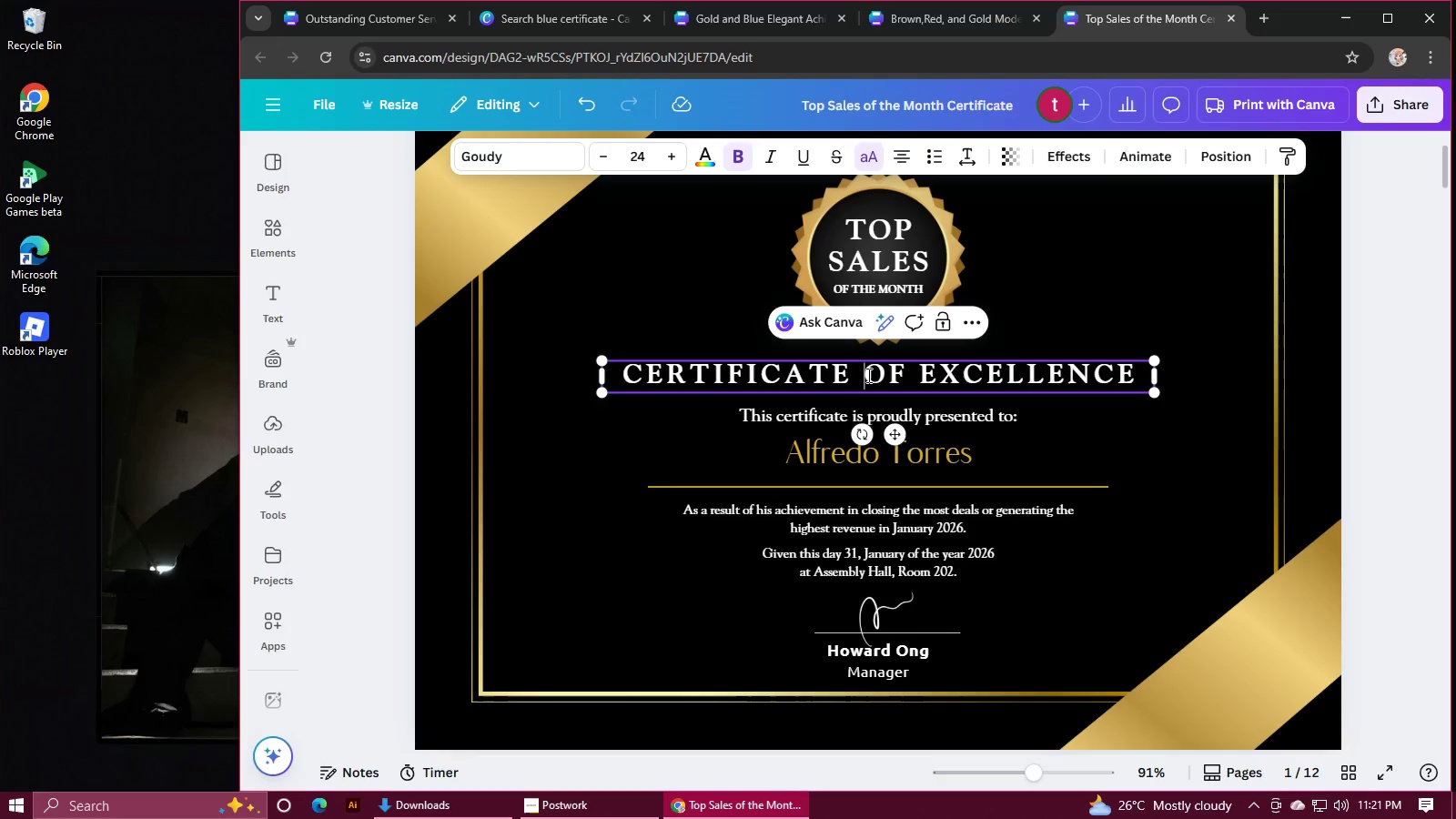 
left_click_drag(start_coordinate=[867, 375], to_coordinate=[1136, 372])
 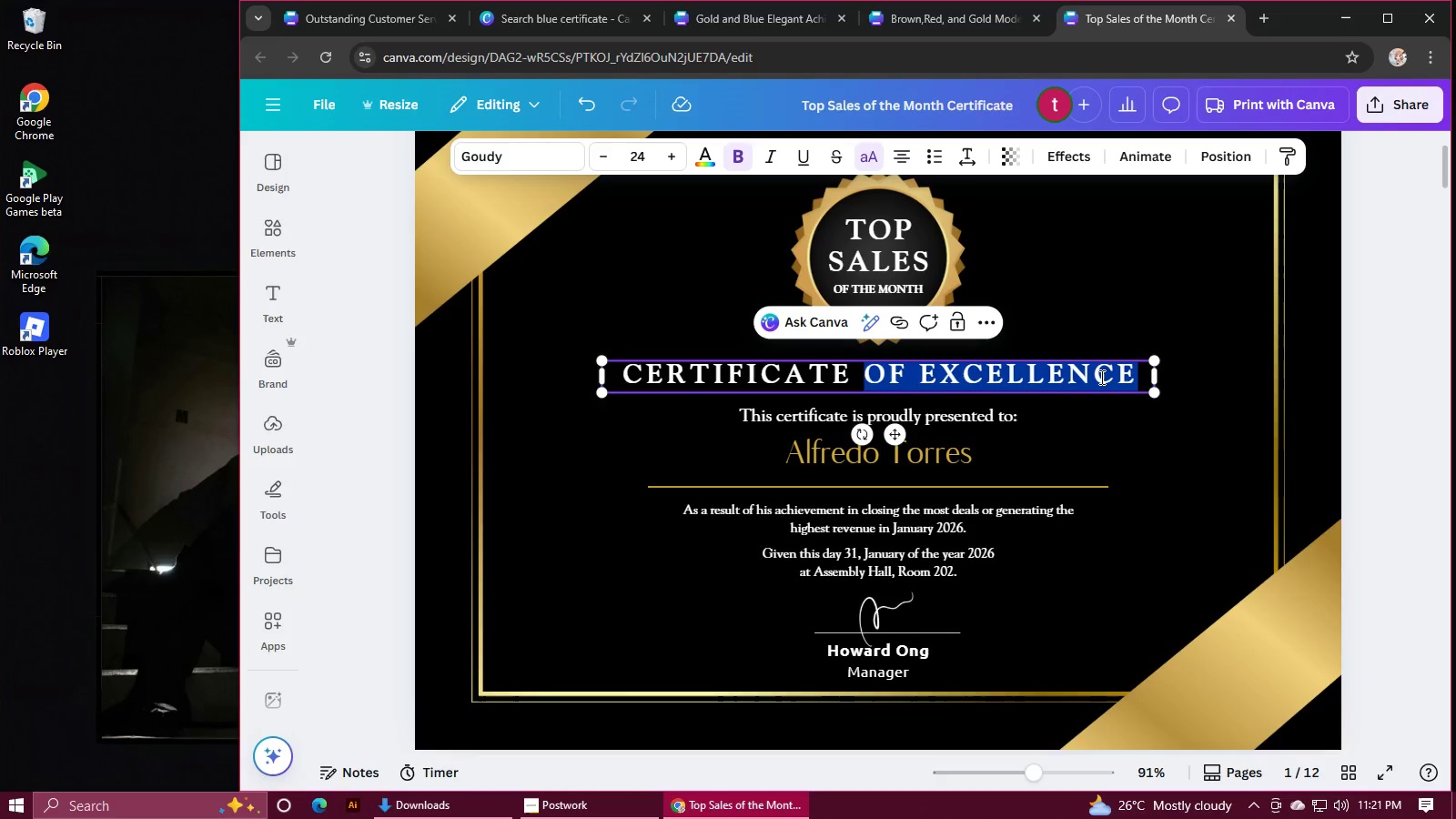 
key(Control+C)
 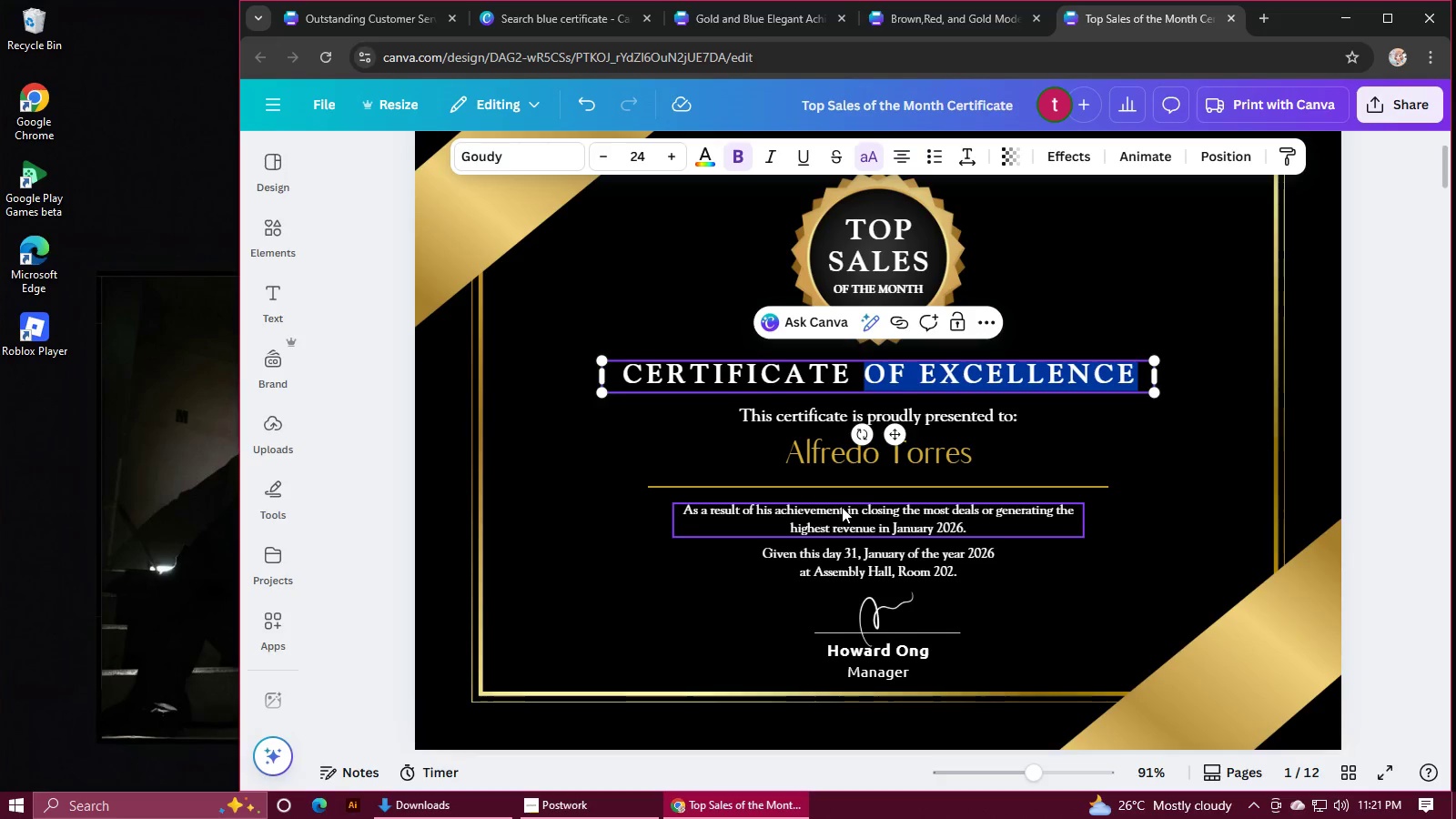 
scroll: coordinate [838, 500], scroll_direction: down, amount: 28.0
 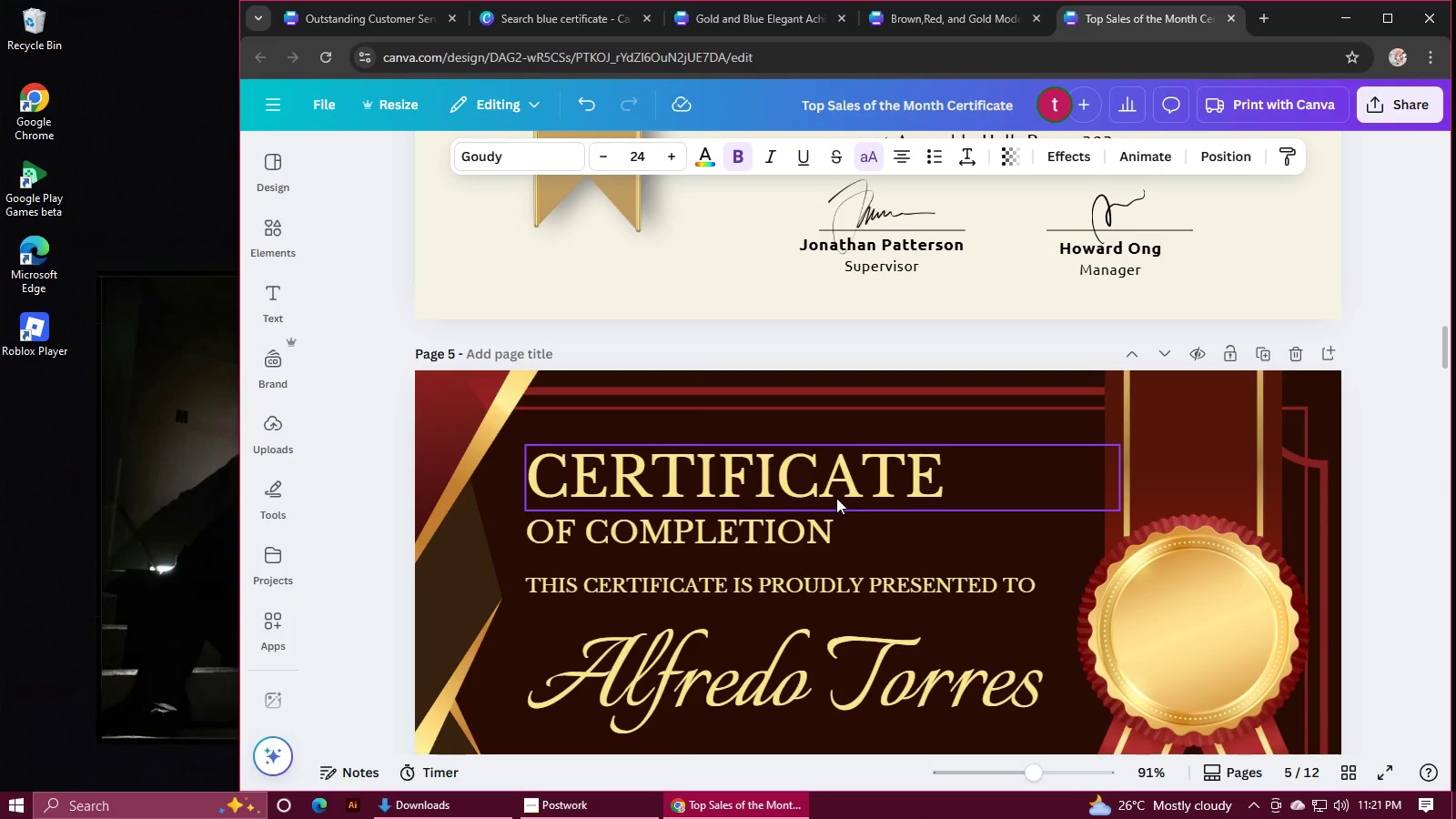 
scroll: coordinate [836, 498], scroll_direction: up, amount: 5.0
 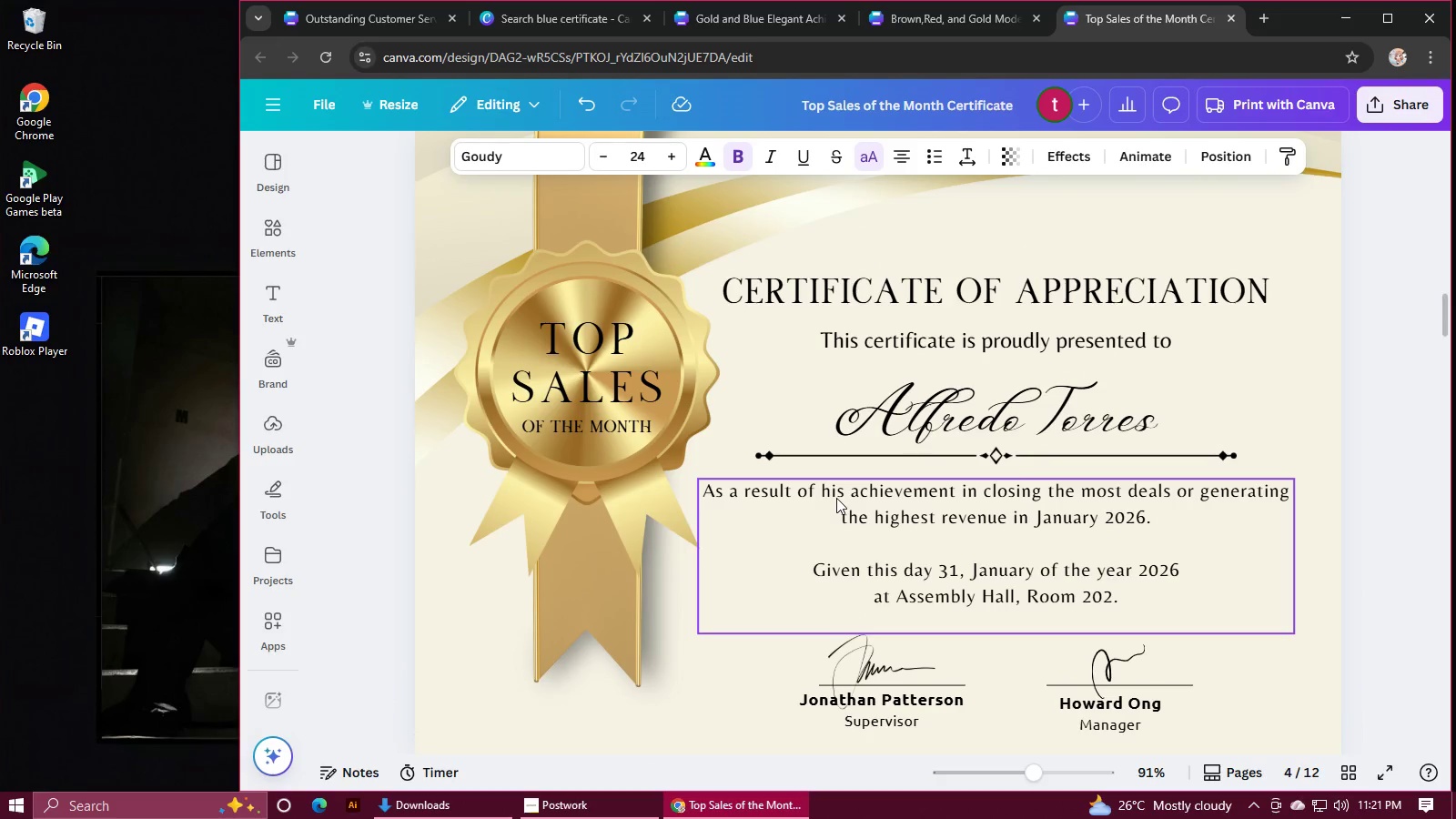 
scroll: coordinate [836, 498], scroll_direction: down, amount: 6.0
 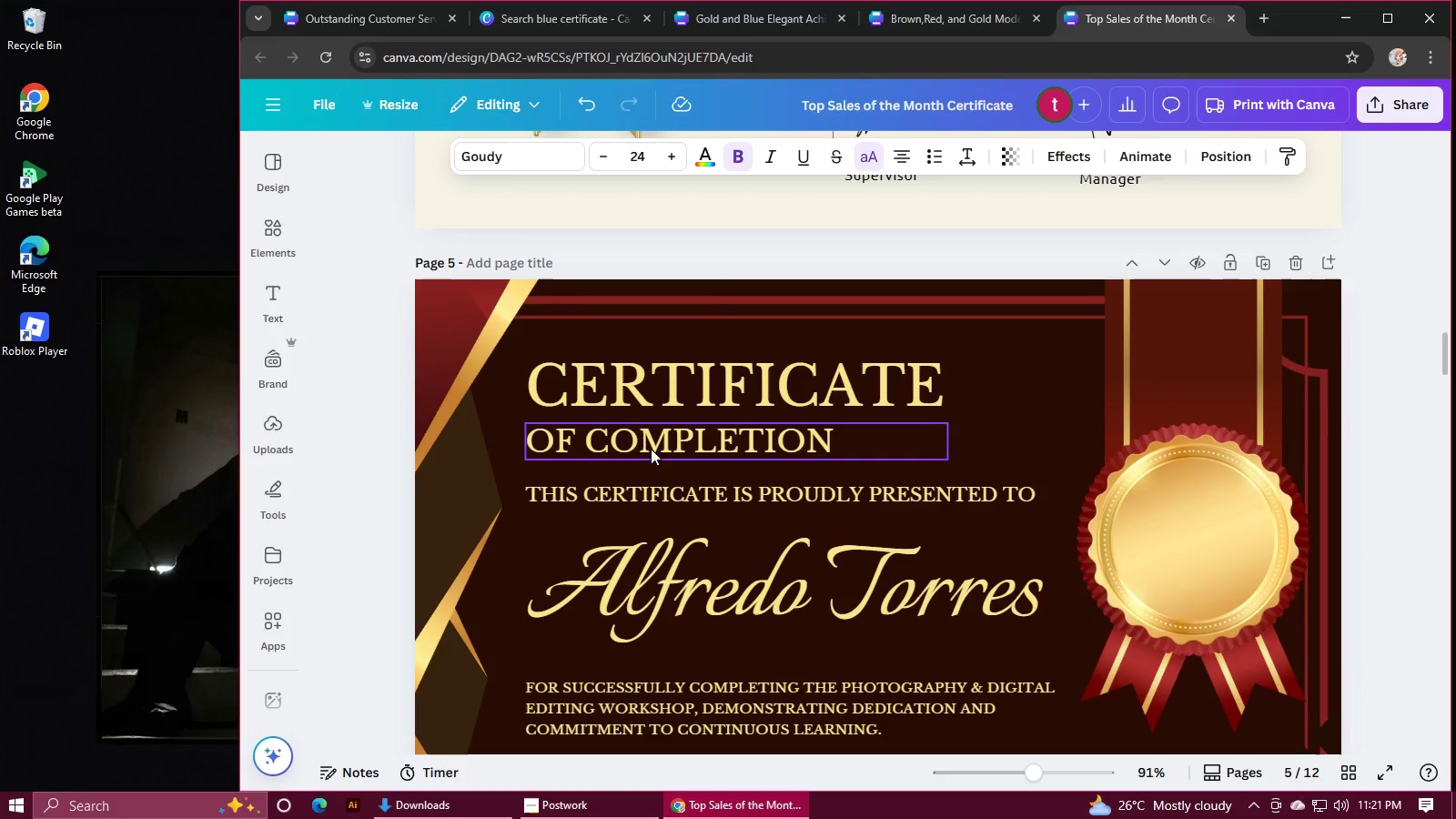 
double_click([651, 444])
 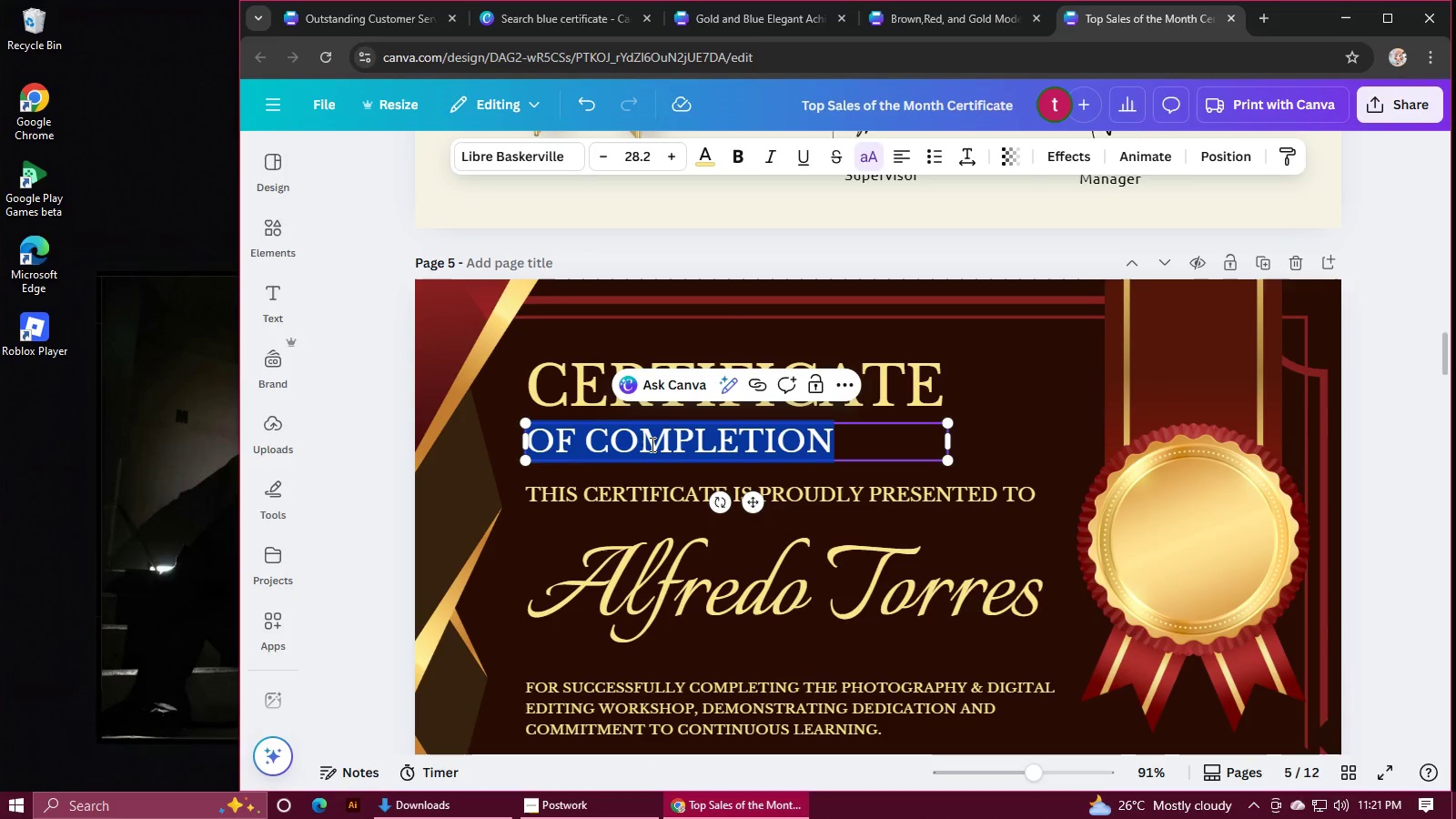 
key(Control+V)
 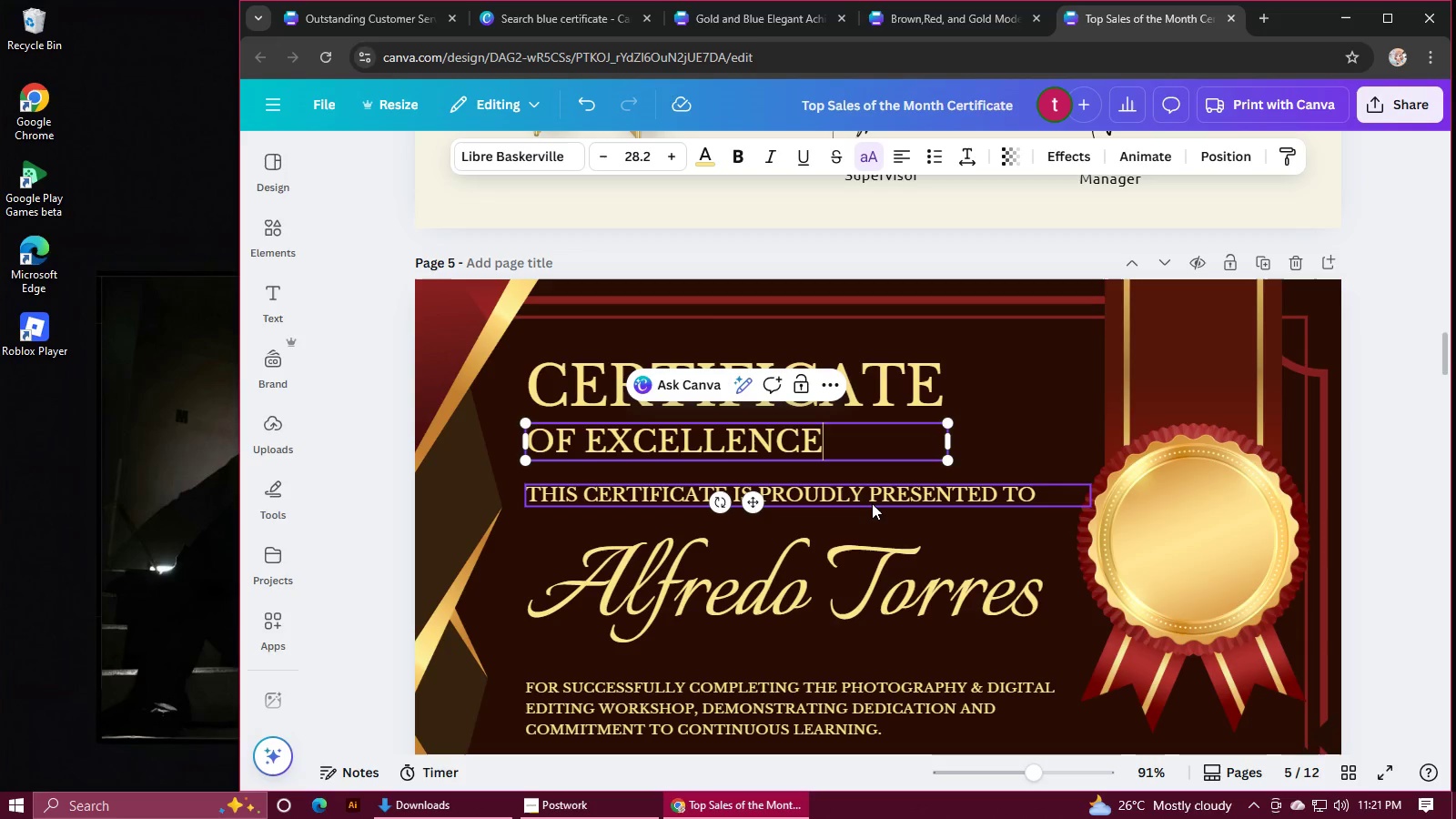 
scroll: coordinate [872, 503], scroll_direction: down, amount: 2.0
 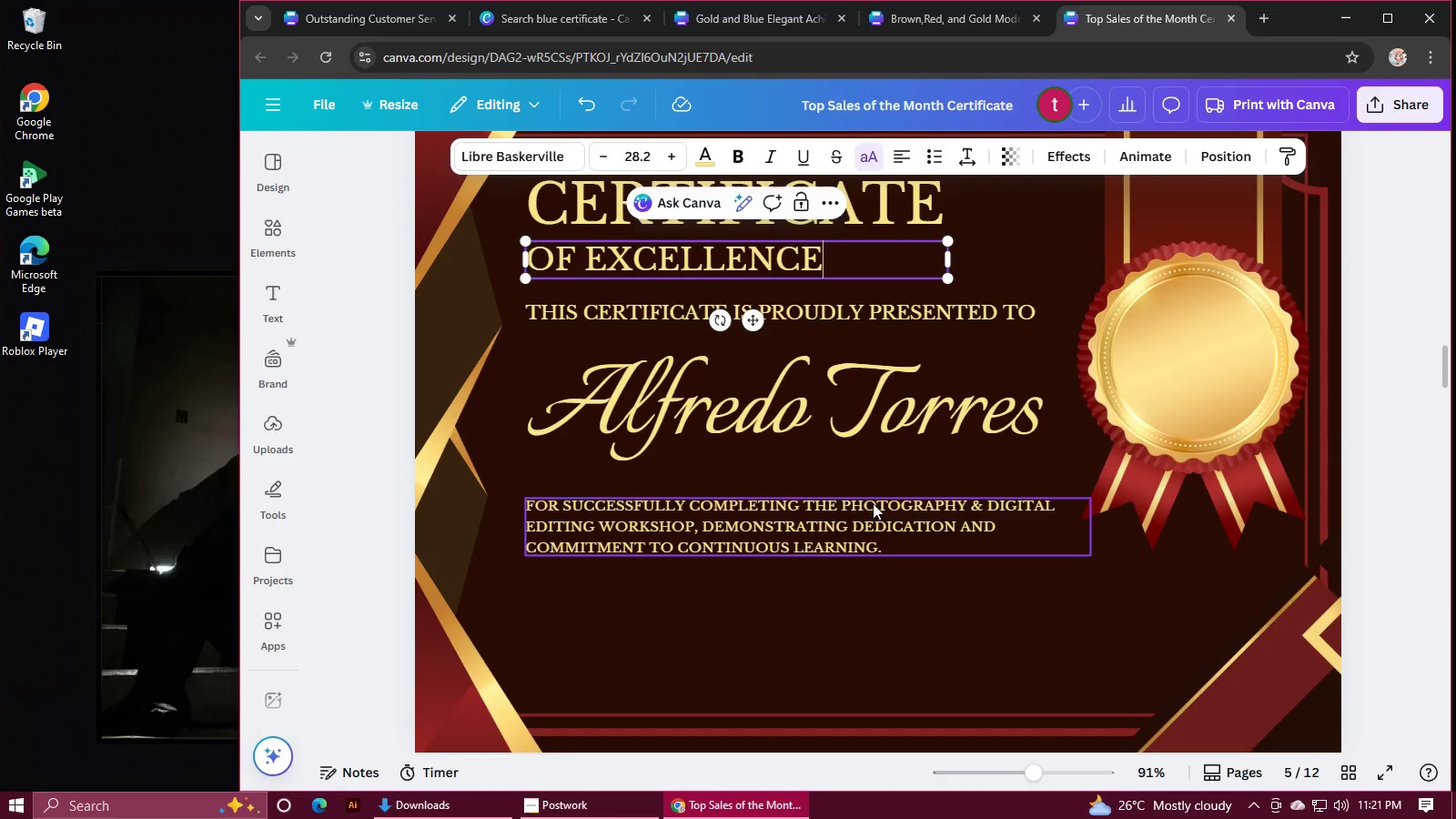 
scroll: coordinate [876, 508], scroll_direction: up, amount: 5.0
 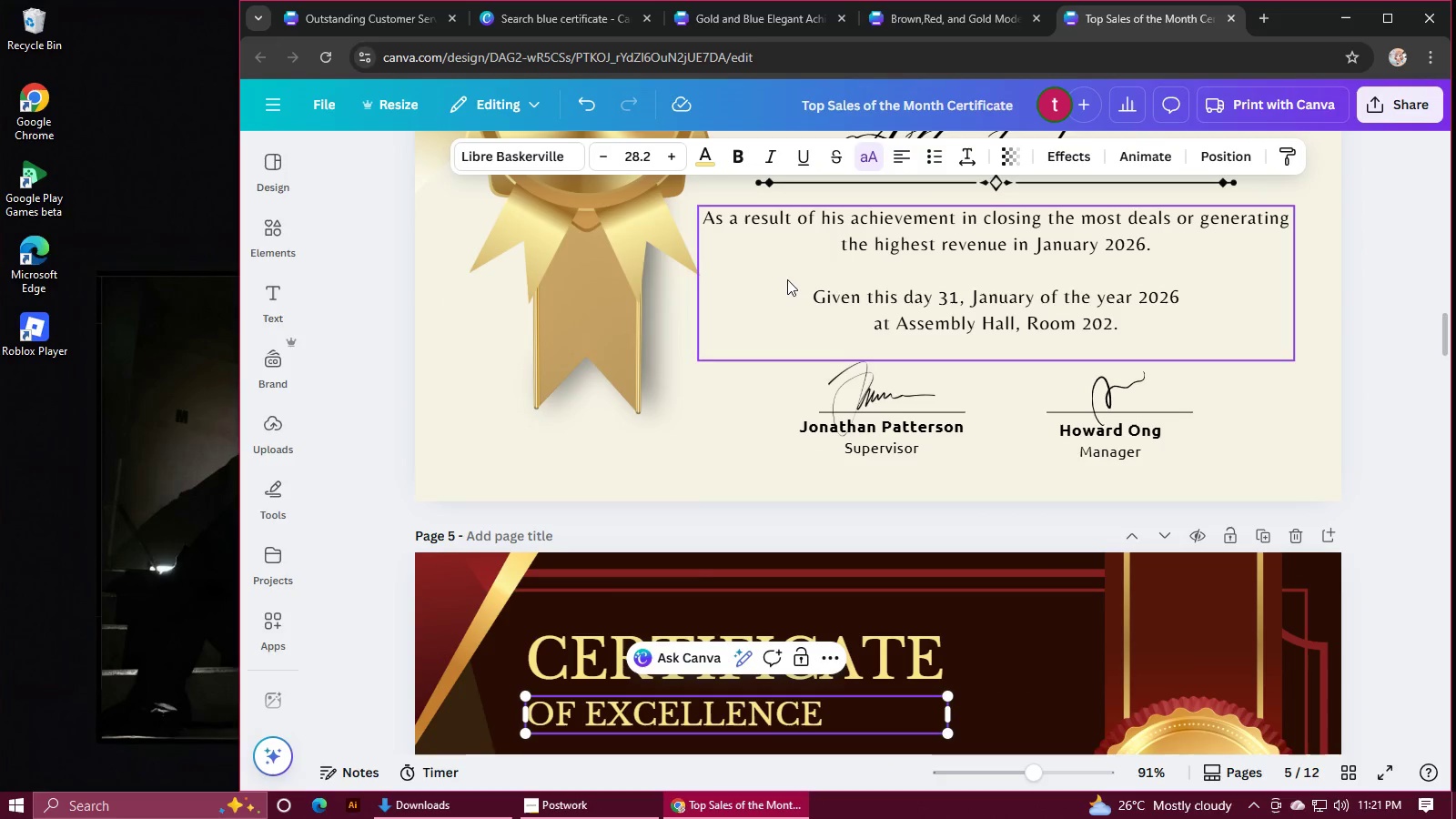 
left_click([768, 248])
 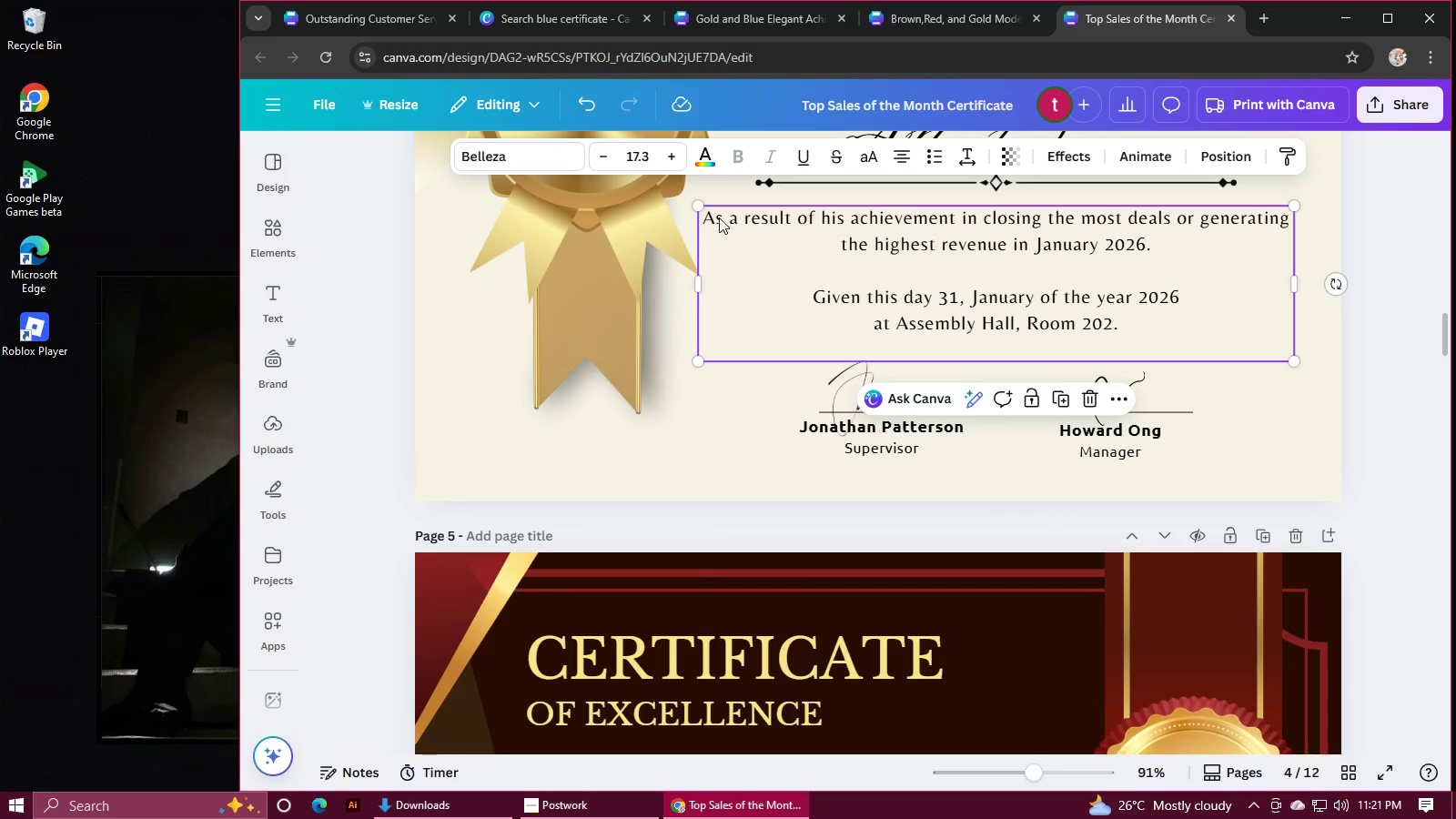 
left_click([706, 216])
 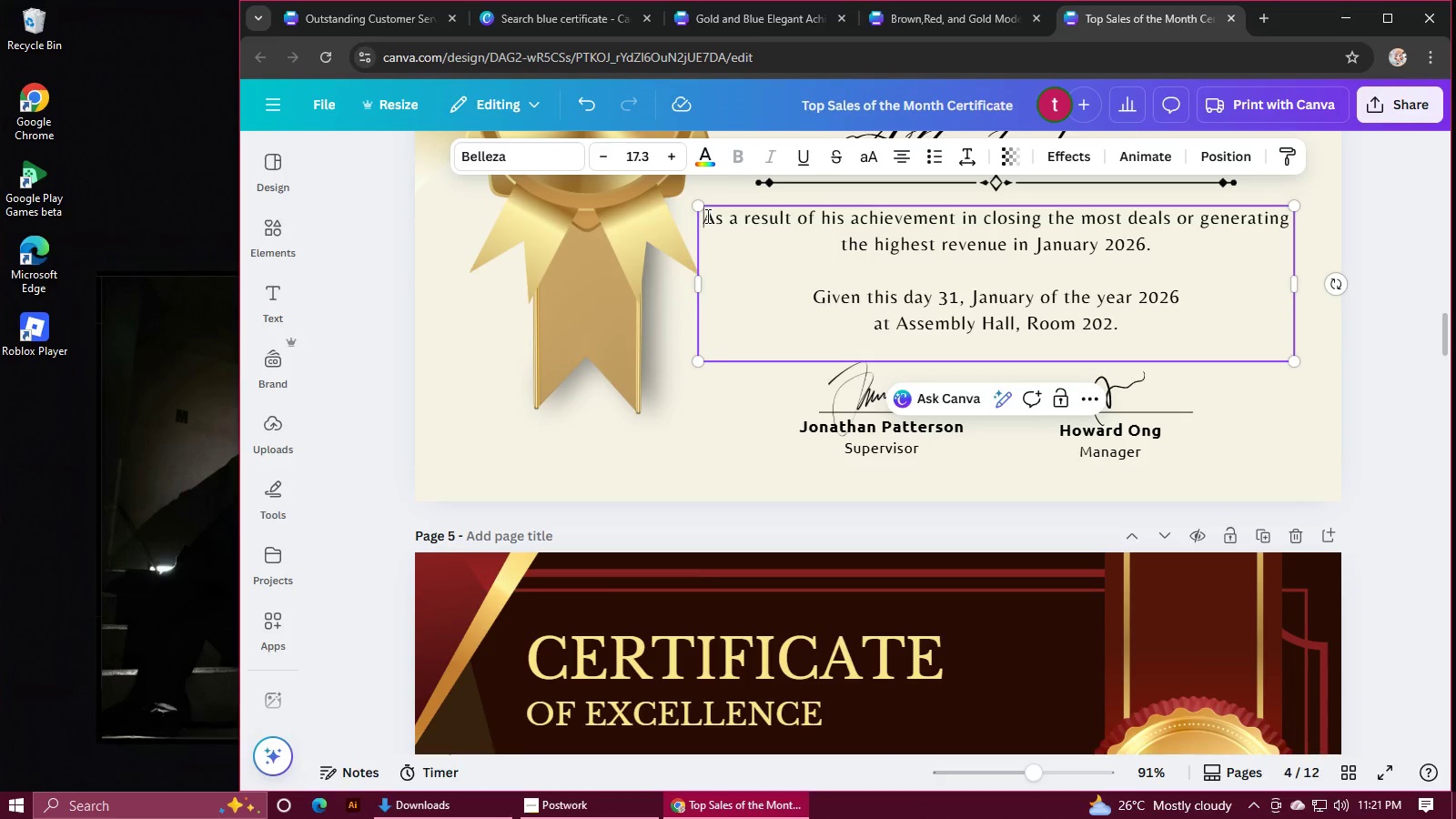 
left_click_drag(start_coordinate=[706, 216], to_coordinate=[1120, 324])
 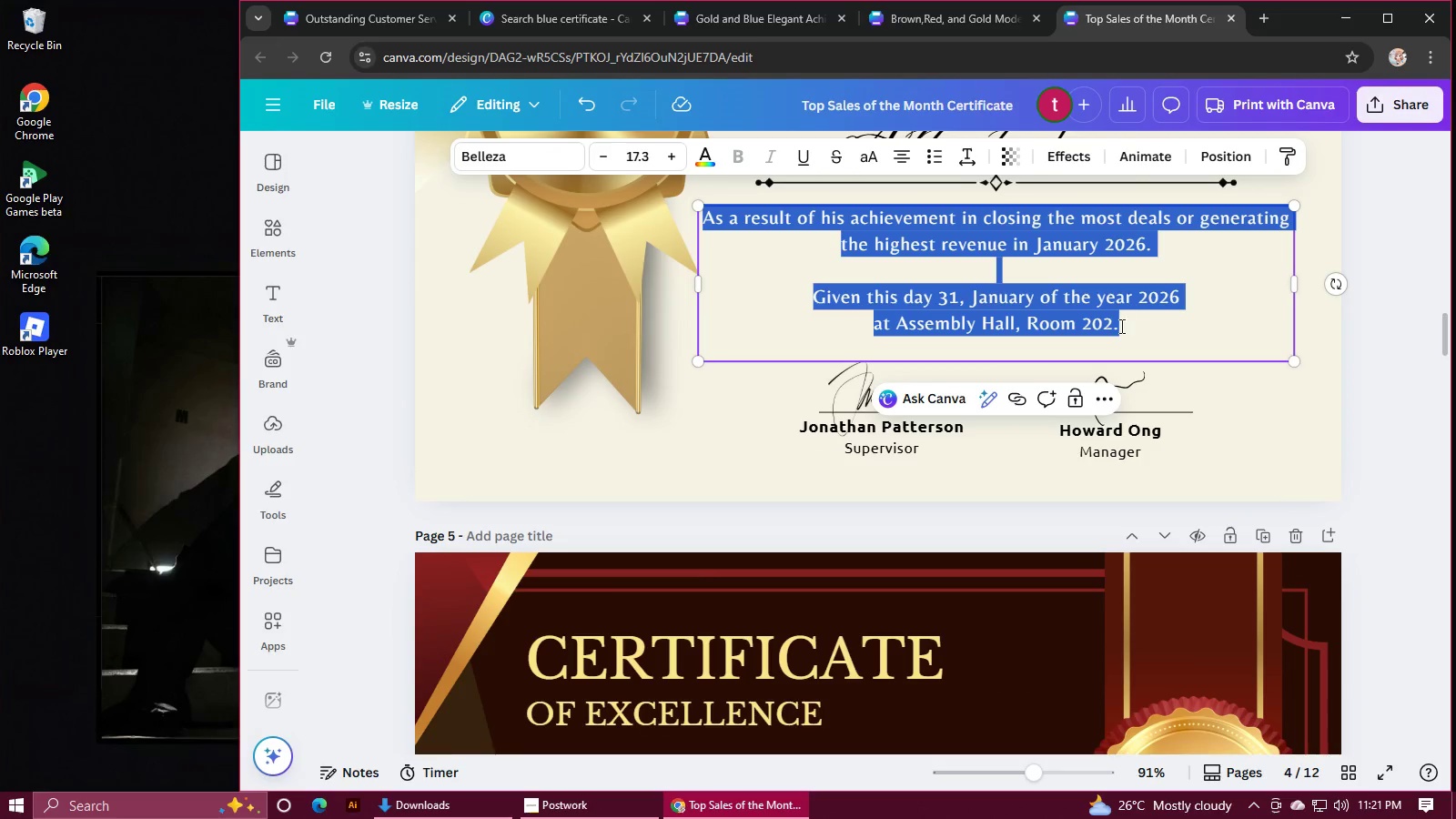 
key(Control+C)
 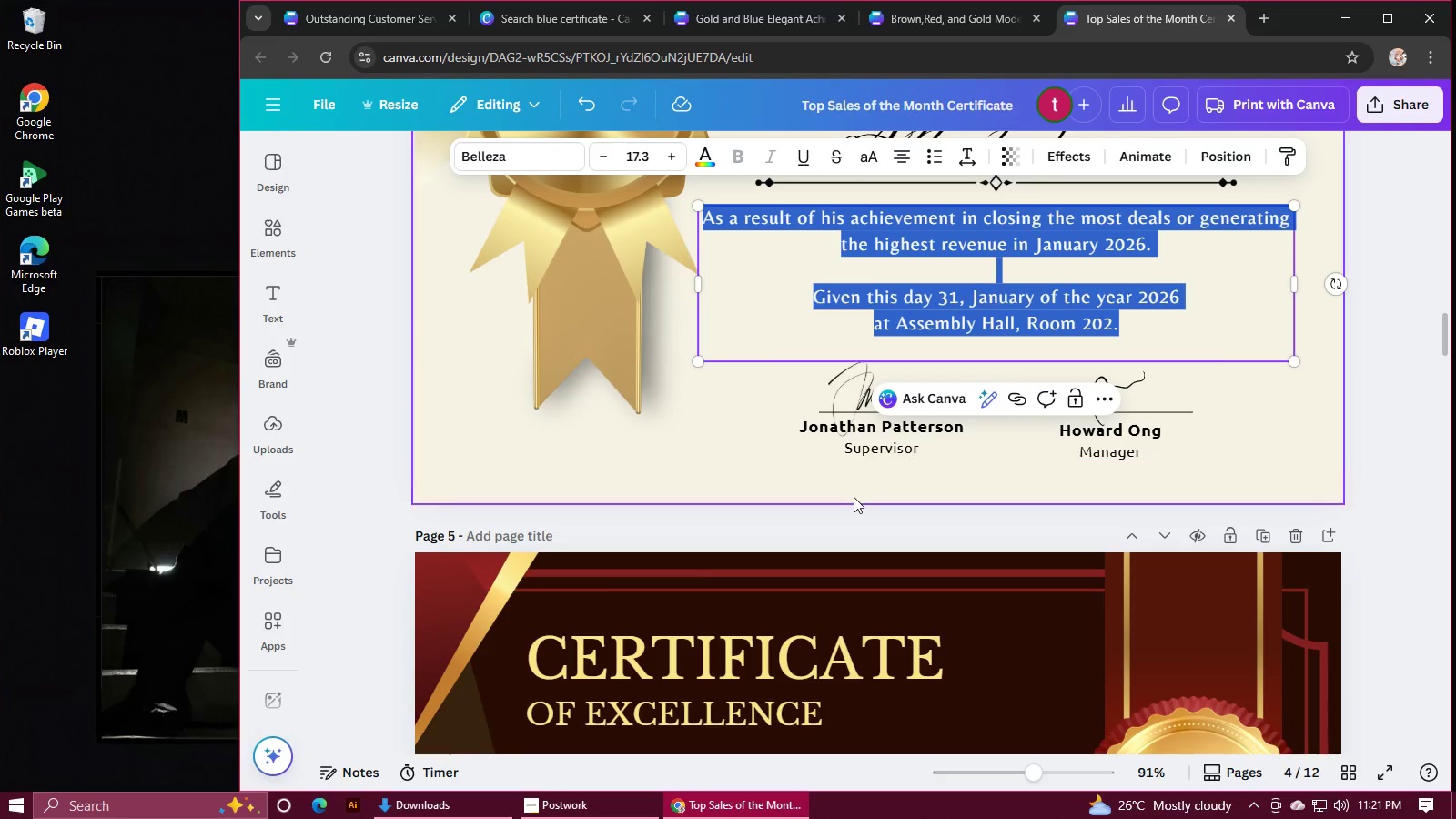 
scroll: coordinate [812, 524], scroll_direction: down, amount: 6.0
 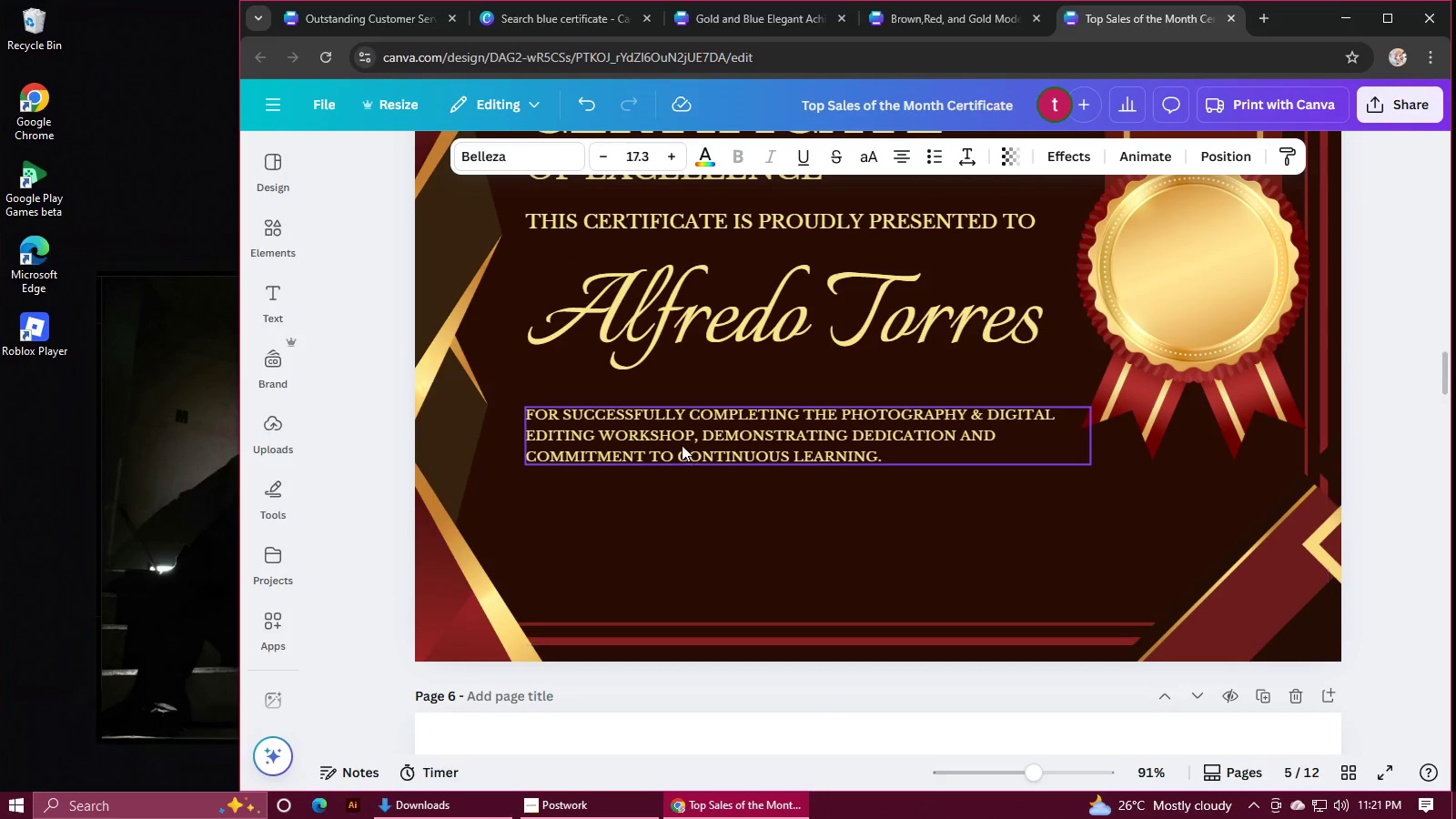 
double_click([681, 444])
 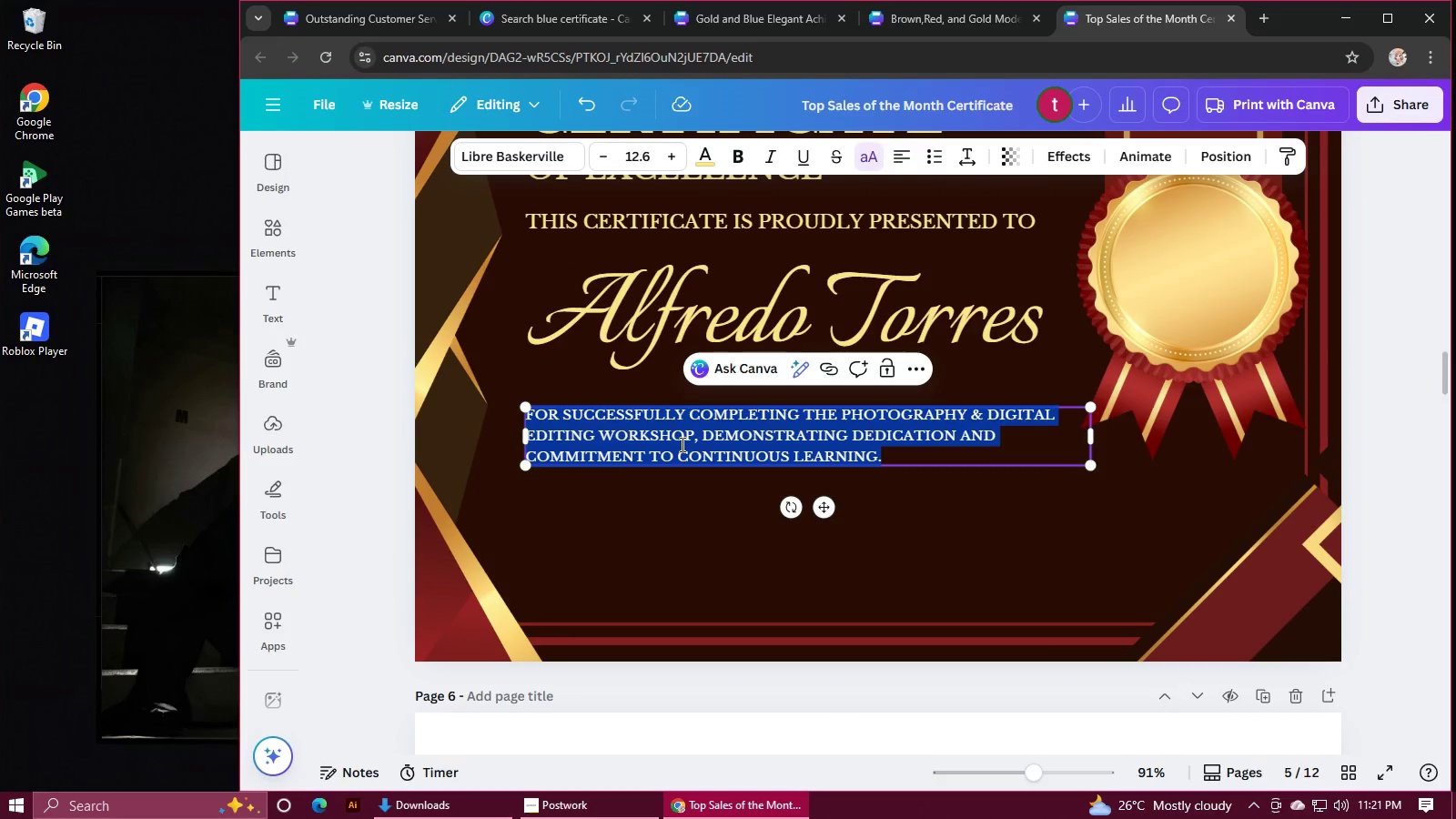 
key(Control+V)
 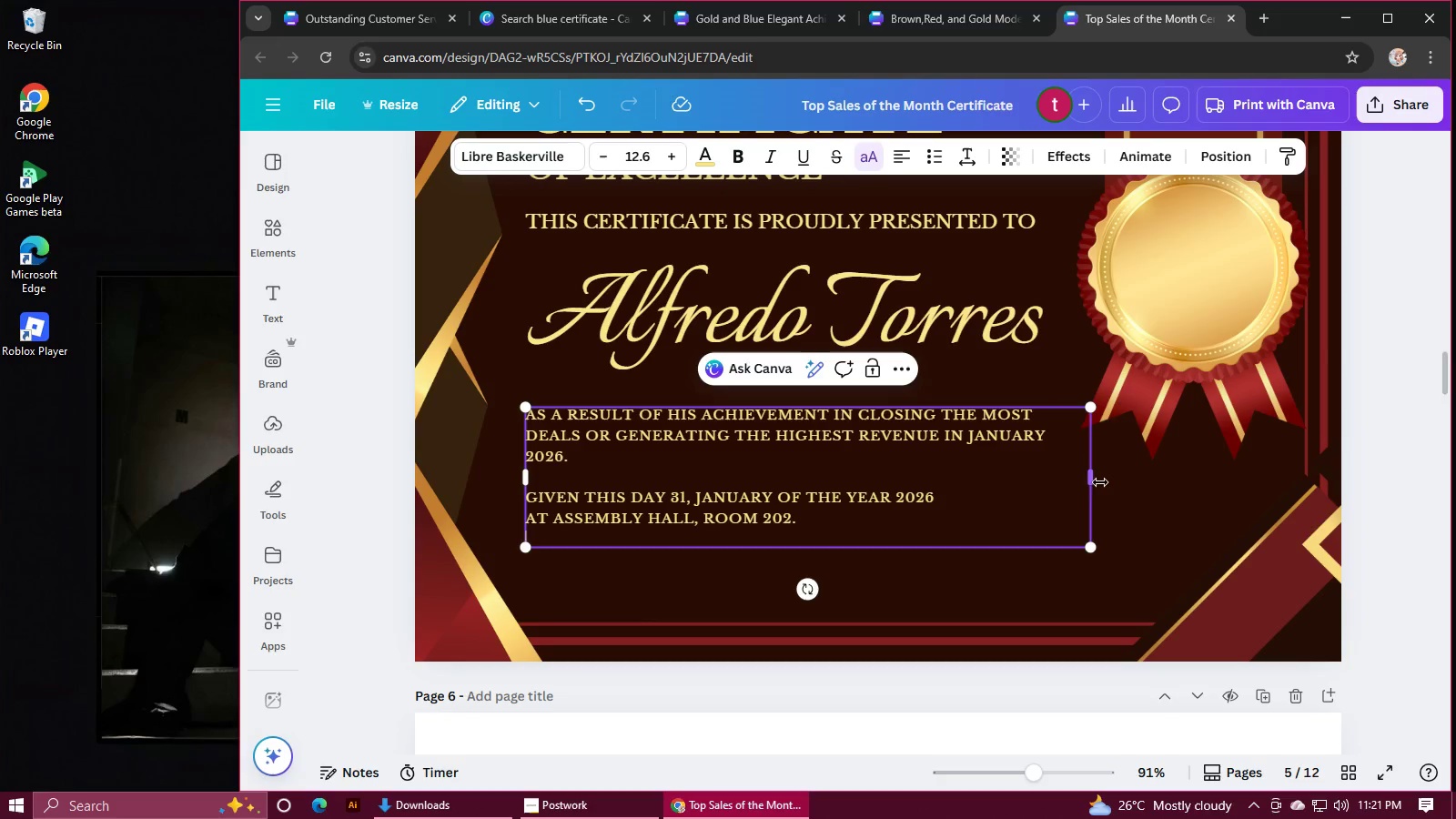 
left_click([1435, 492])
 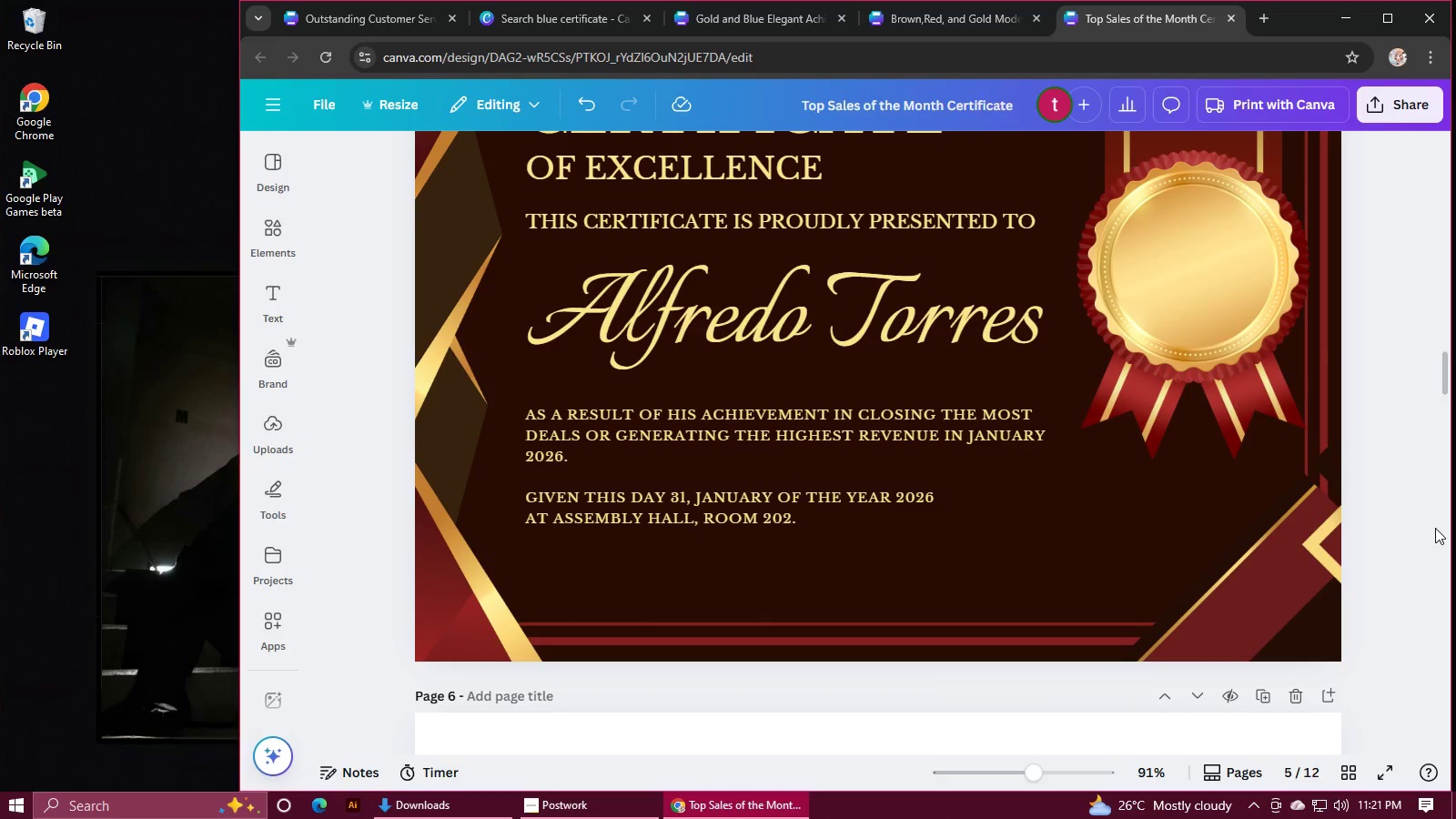 
scroll: coordinate [1403, 520], scroll_direction: up, amount: 13.0
 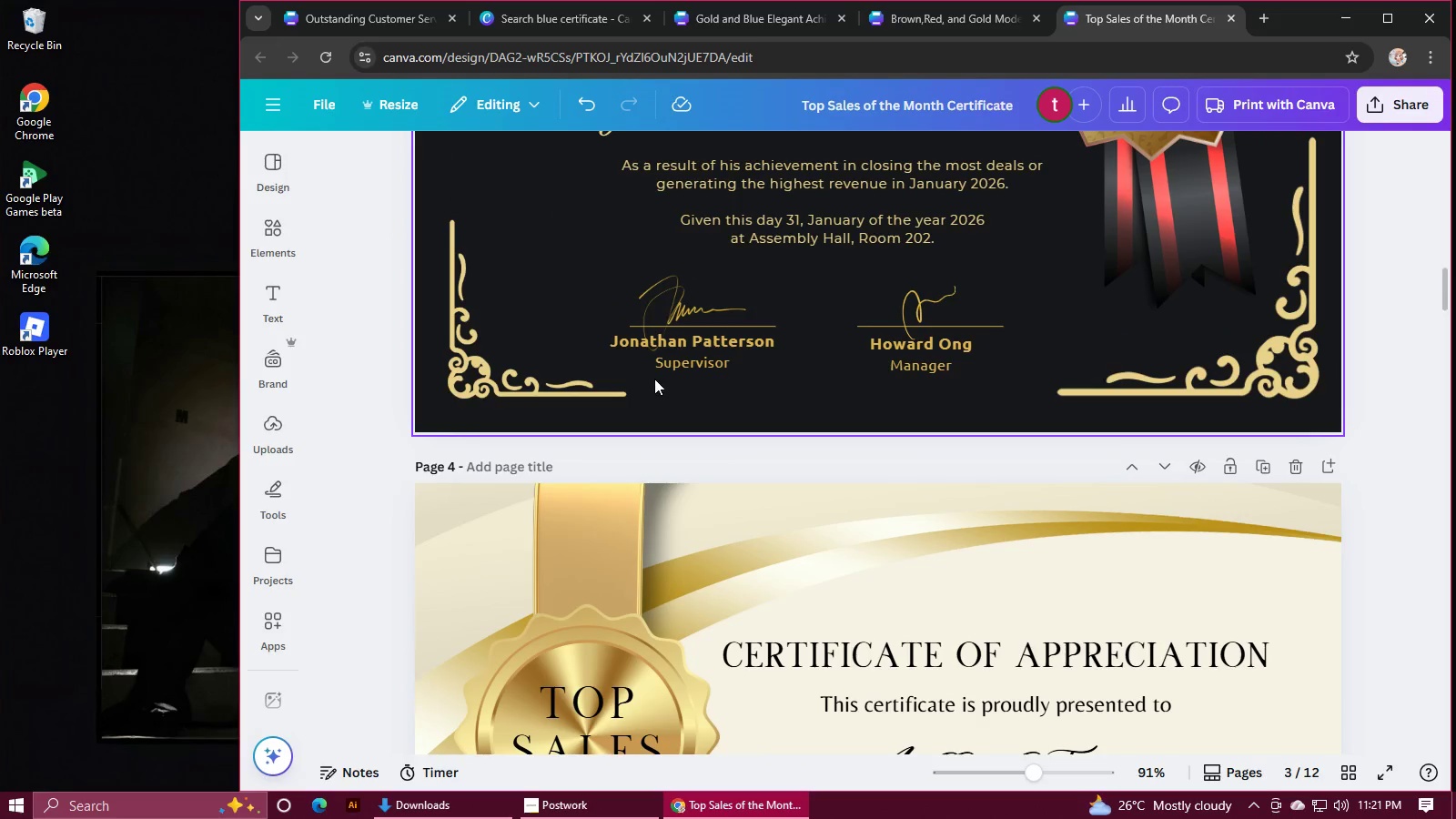 
left_click([677, 339])
 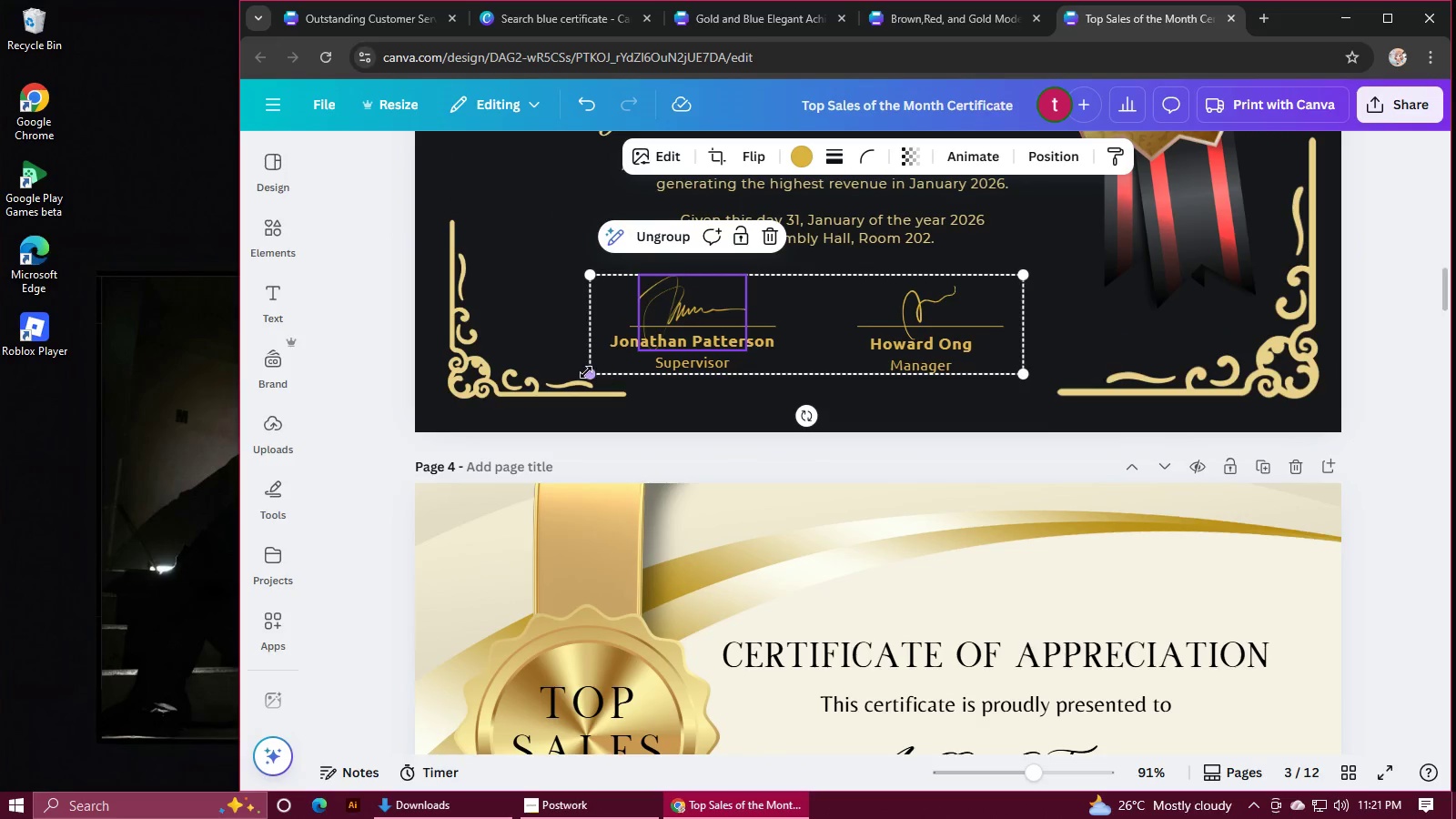 
left_click([586, 372])
 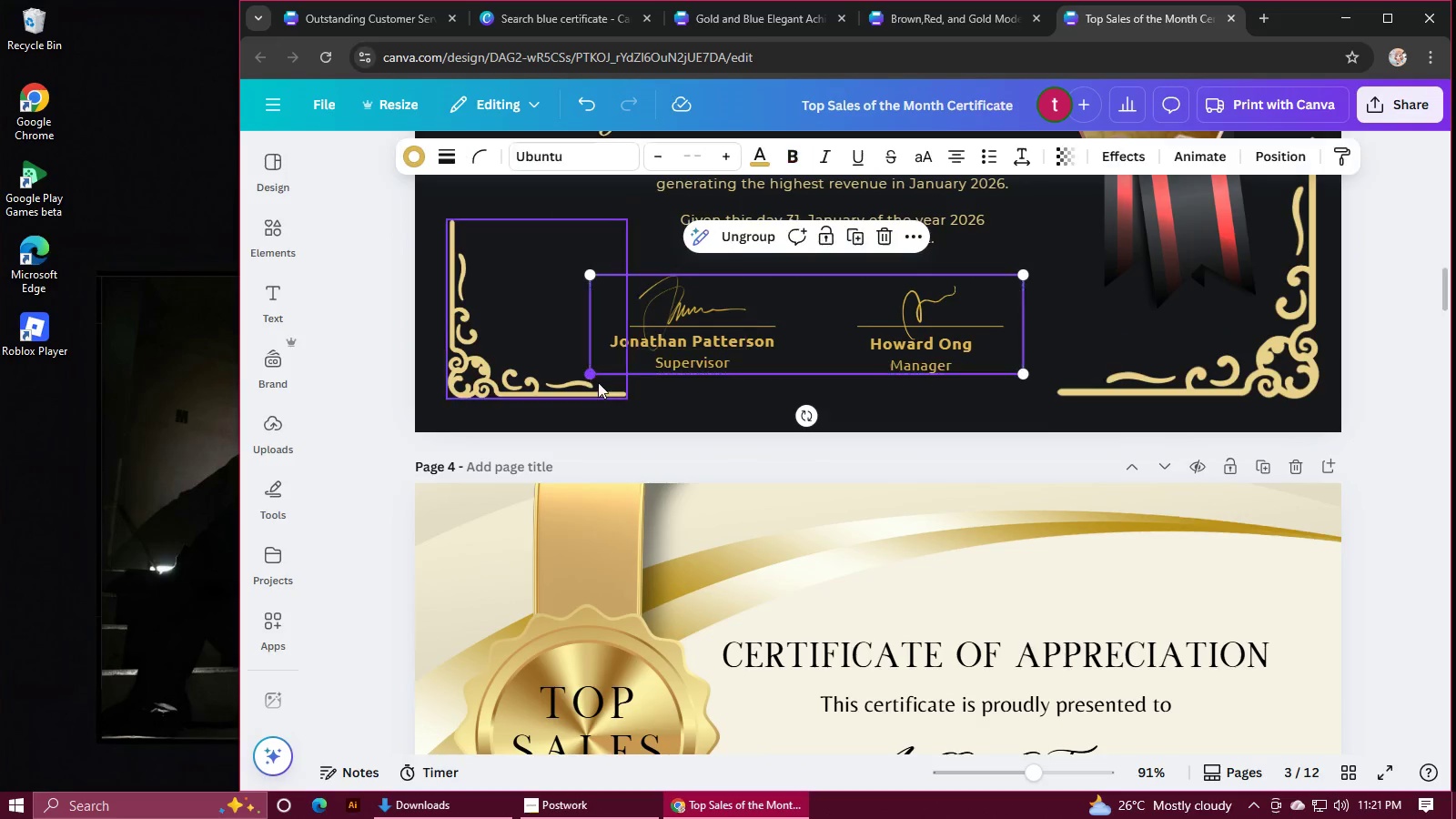 
key(Control+C)
 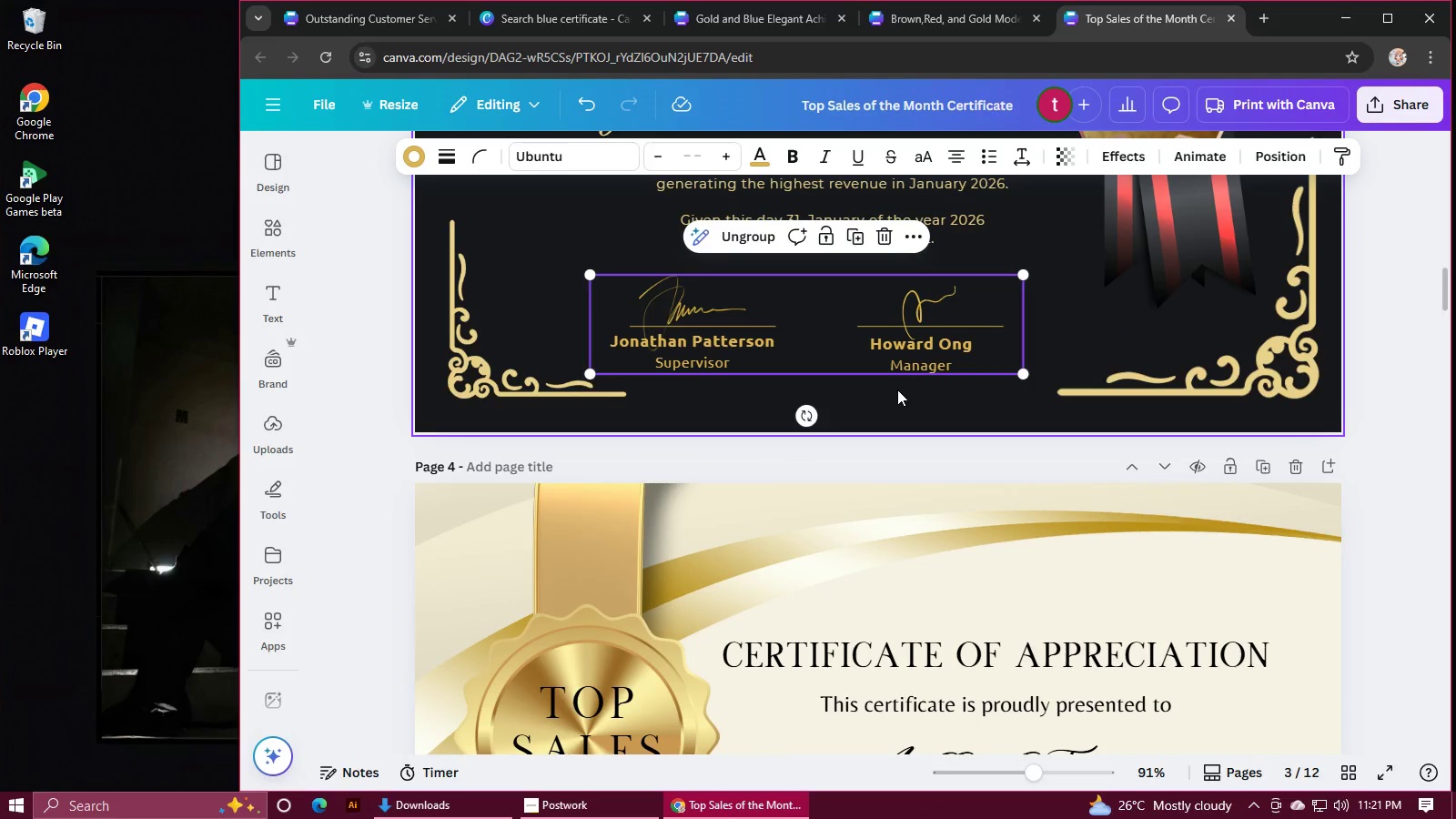 
scroll: coordinate [897, 389], scroll_direction: down, amount: 14.0
 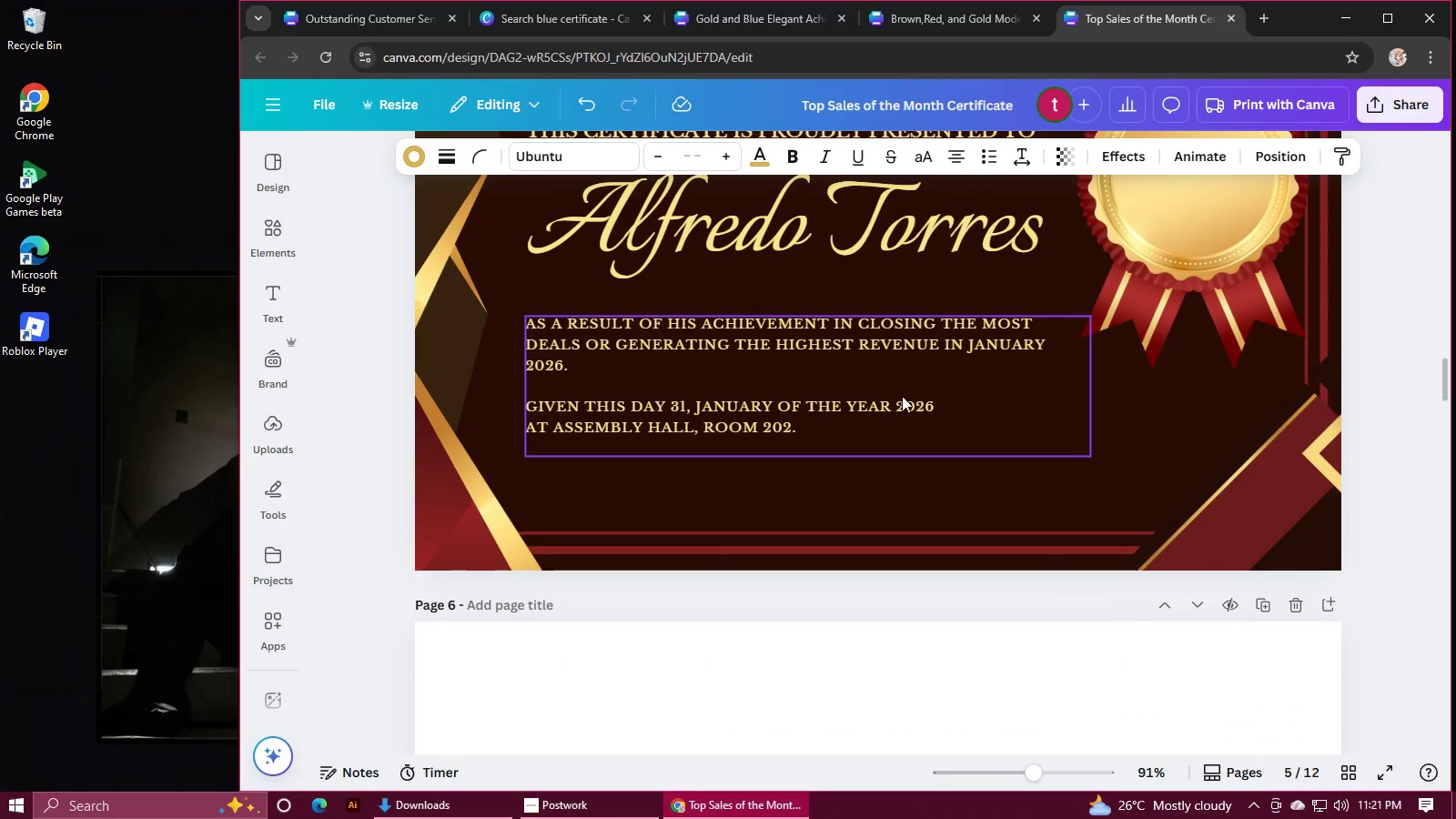 
key(Control+V)
 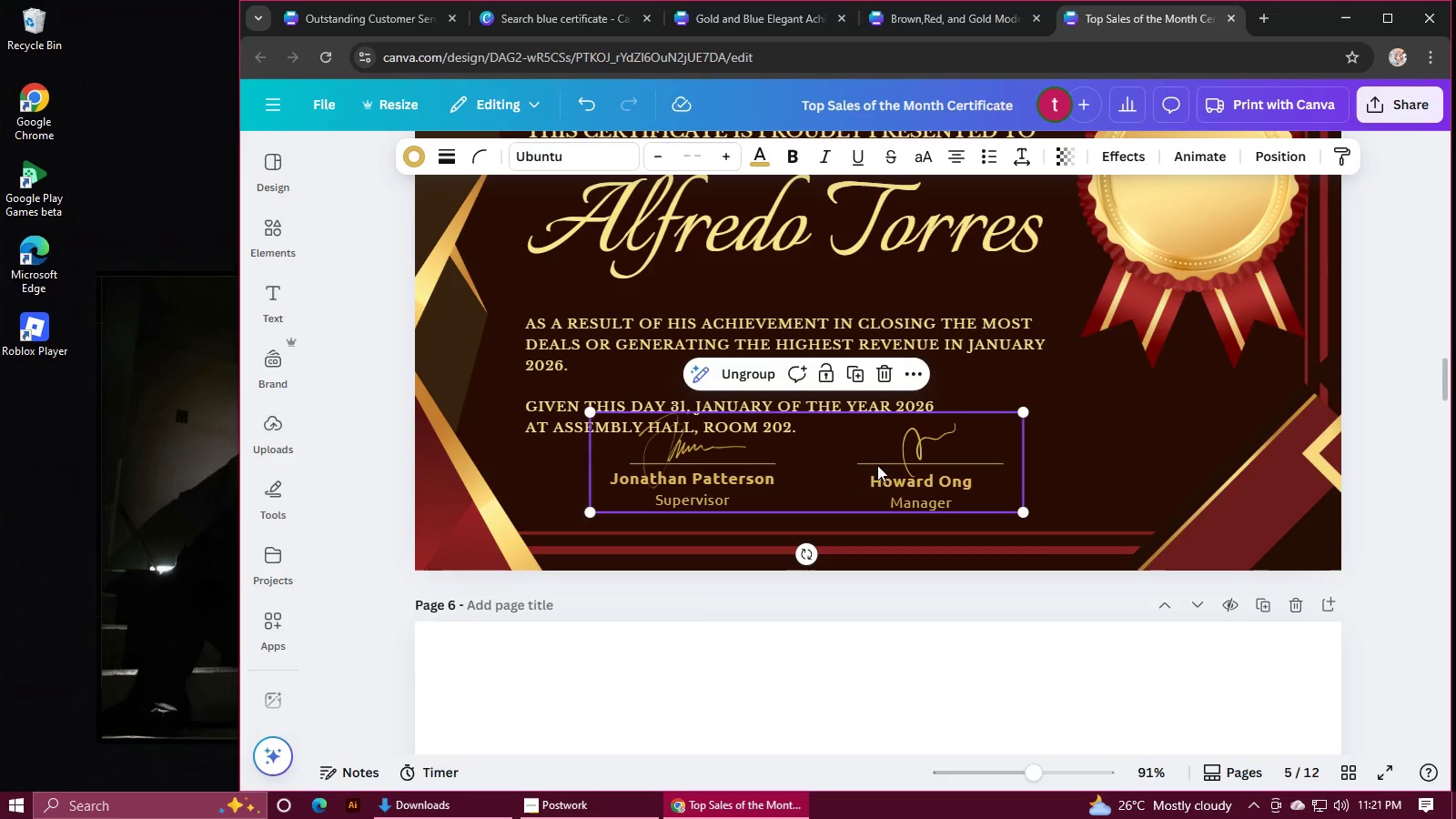 
left_click_drag(start_coordinate=[919, 477], to_coordinate=[962, 481])
 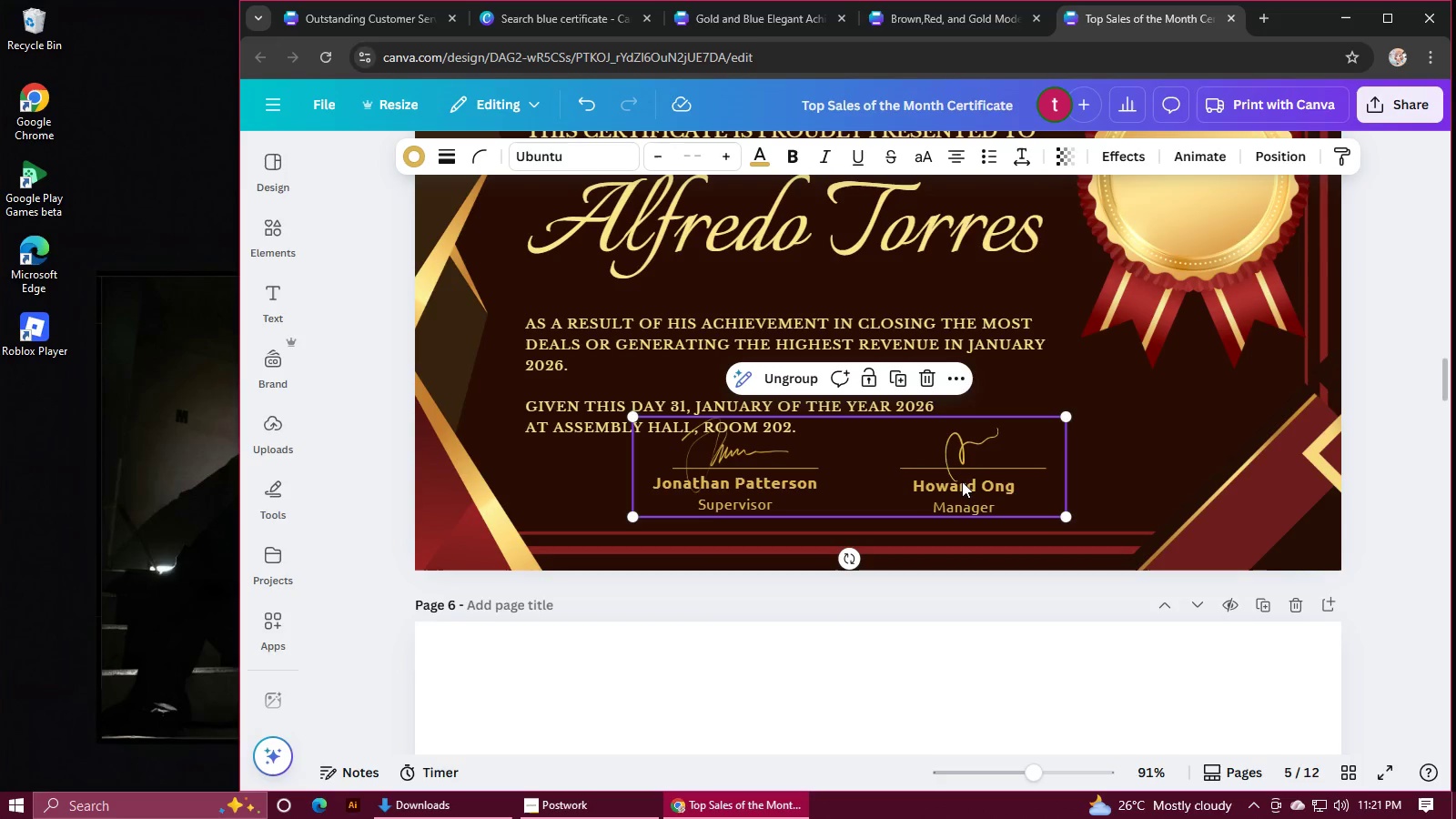 
hold_key(key=ControlLeft, duration=0.72)
scroll: coordinate [961, 479], scroll_direction: down, amount: 2.0
 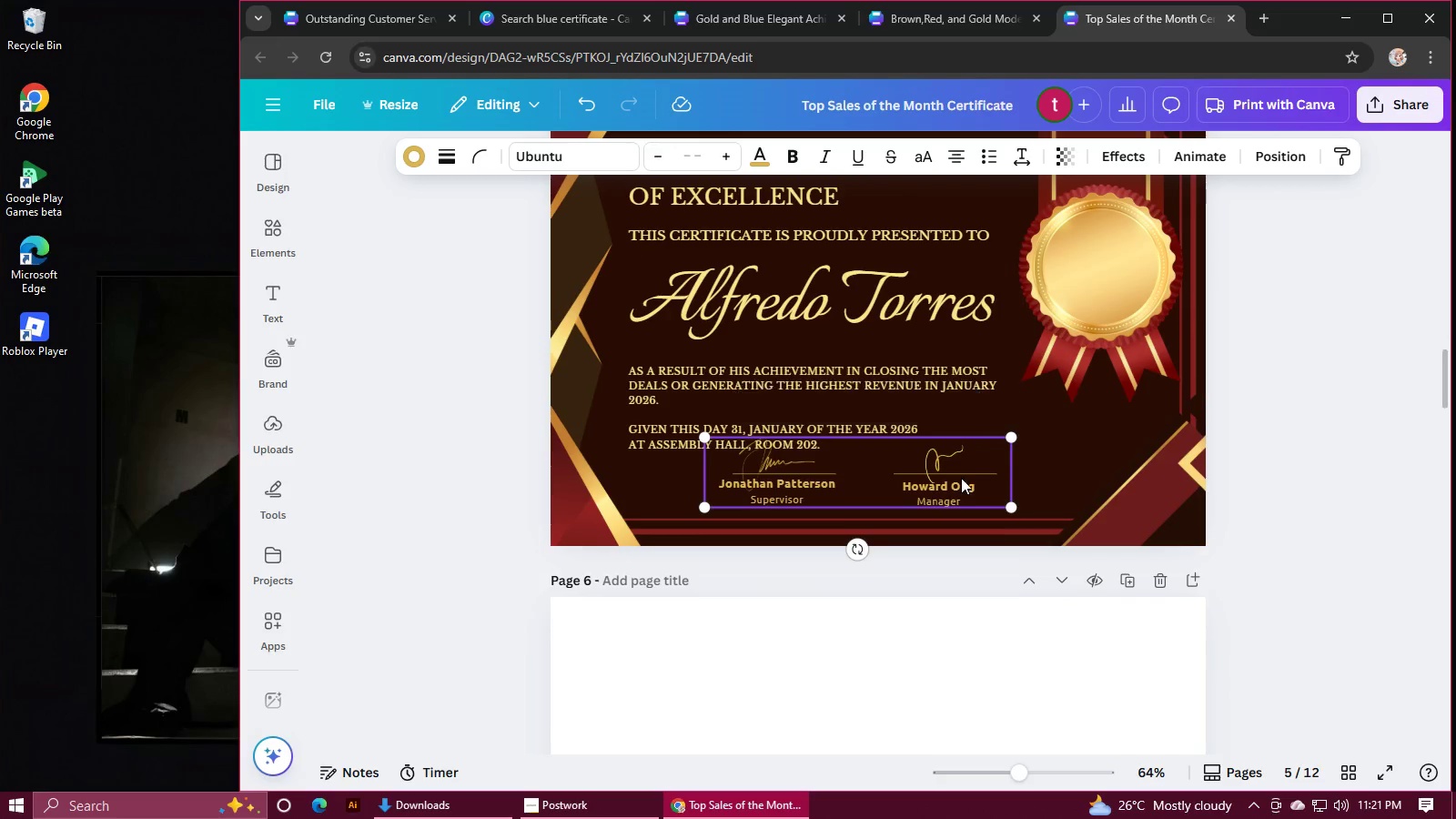 
scroll: coordinate [951, 475], scroll_direction: up, amount: 2.0
 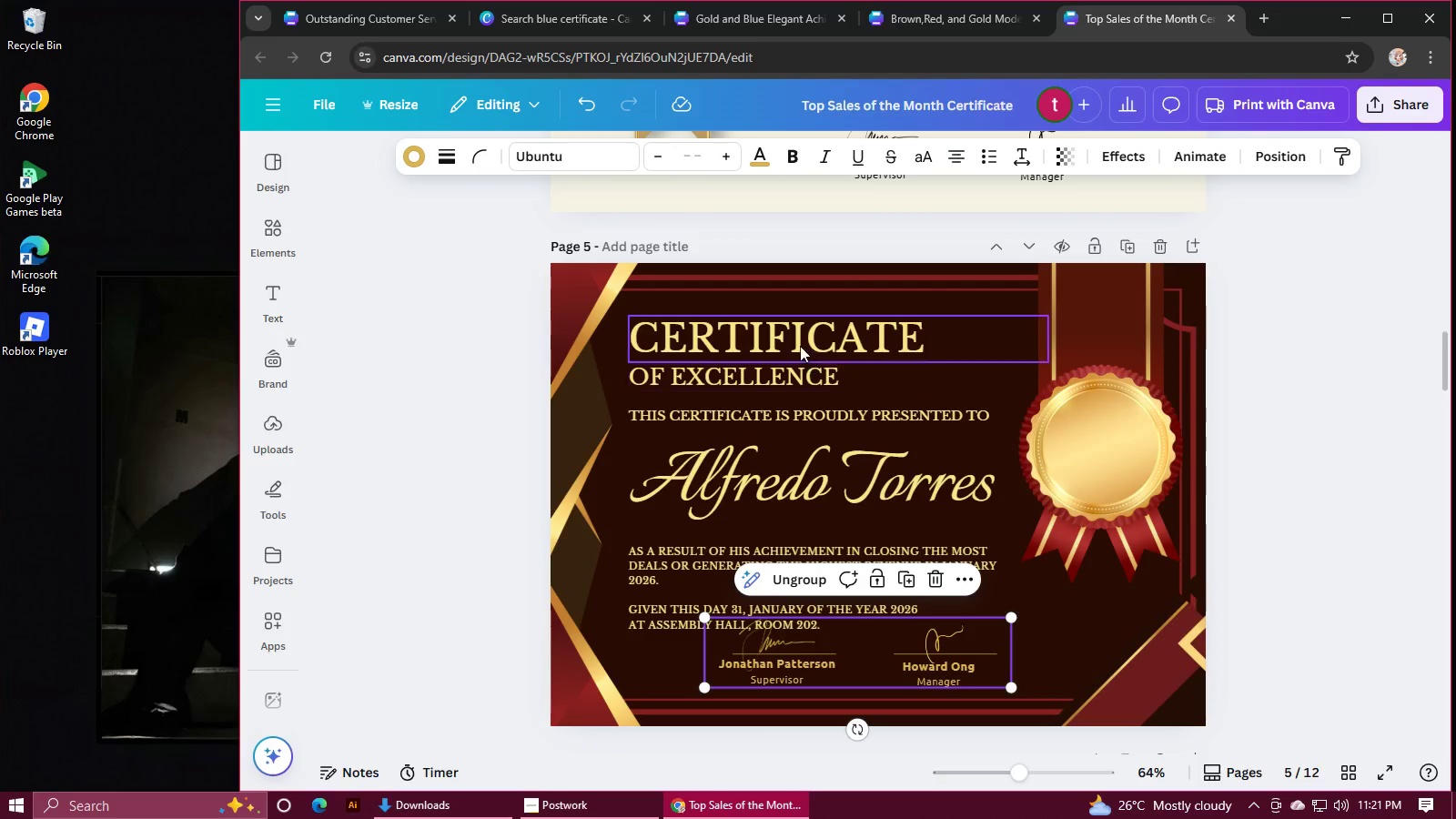 
left_click([799, 345])
 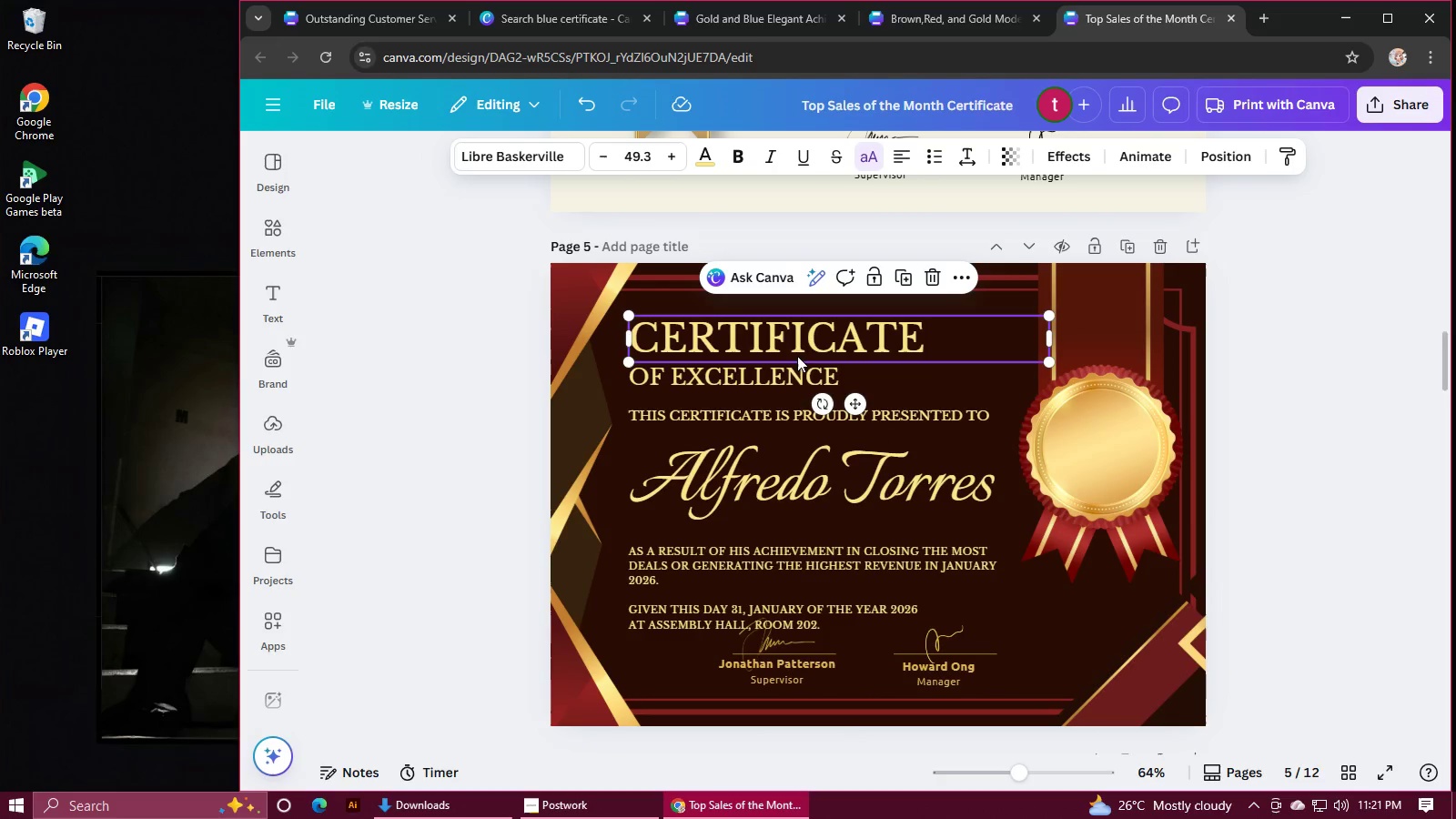 
hold_key(key=ShiftLeft, duration=1.5)
left_click([792, 370])
 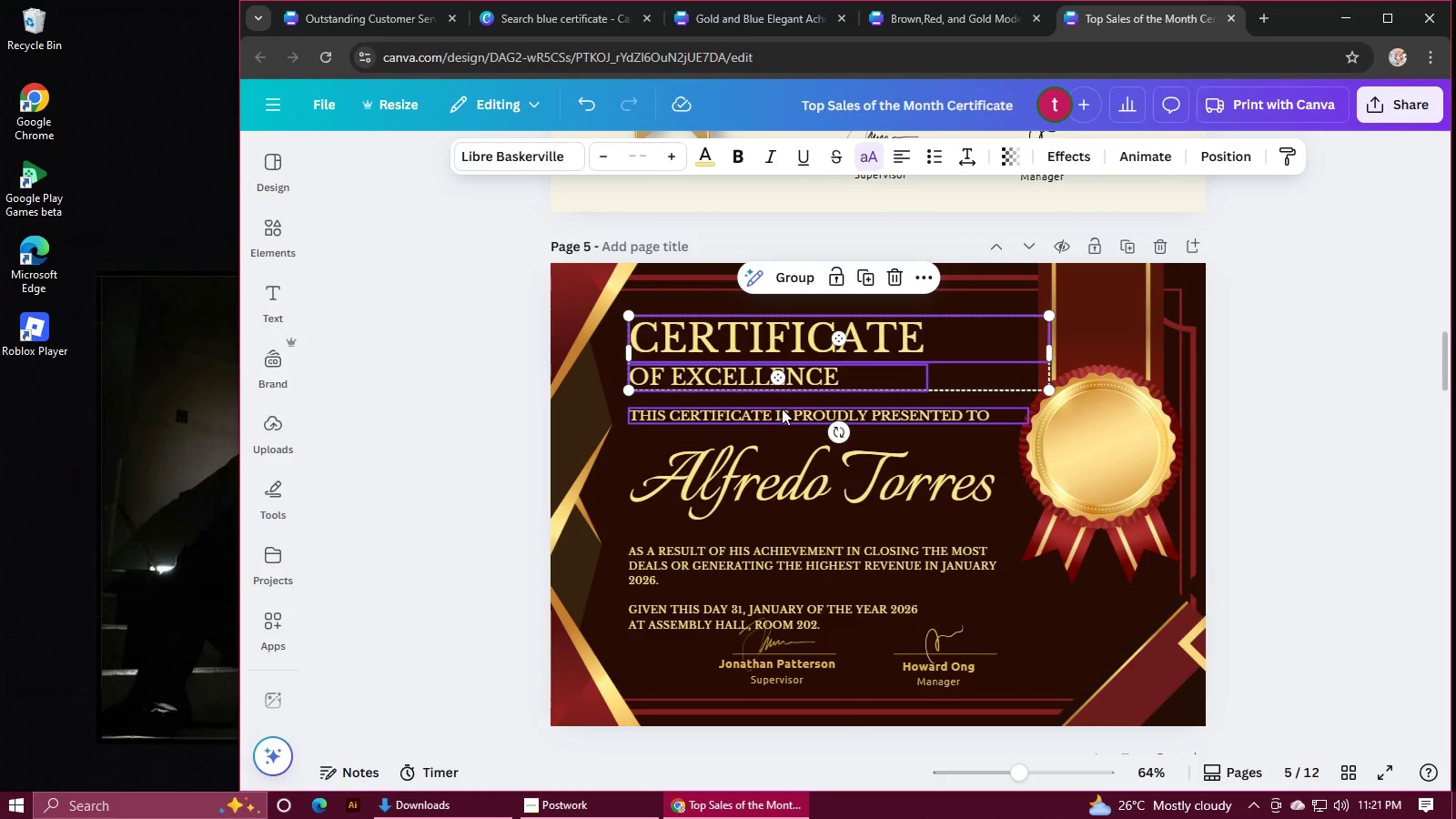 
hold_key(key=ShiftLeft, duration=1.52)
left_click([776, 419])
 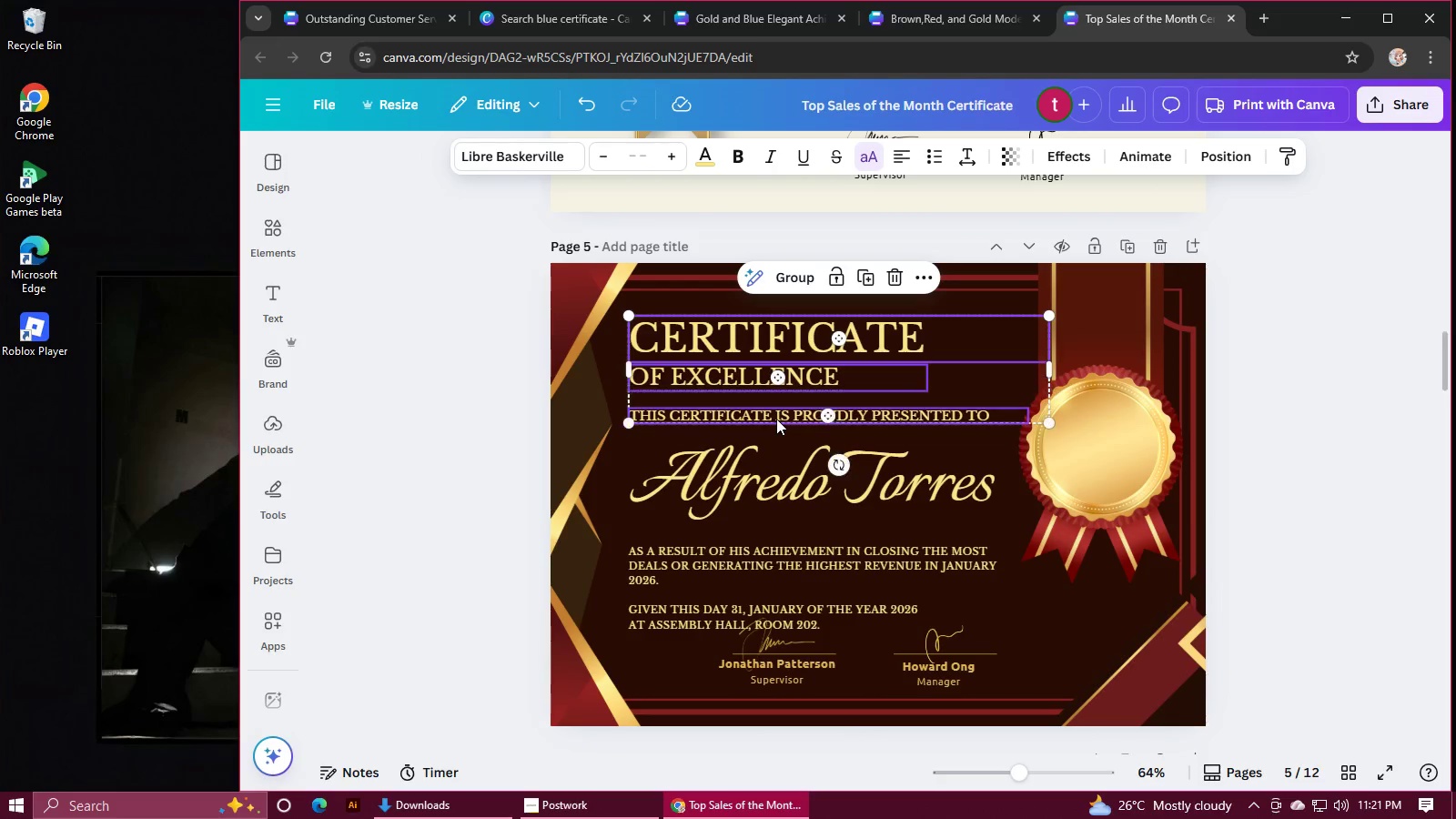 
left_click([774, 463])
 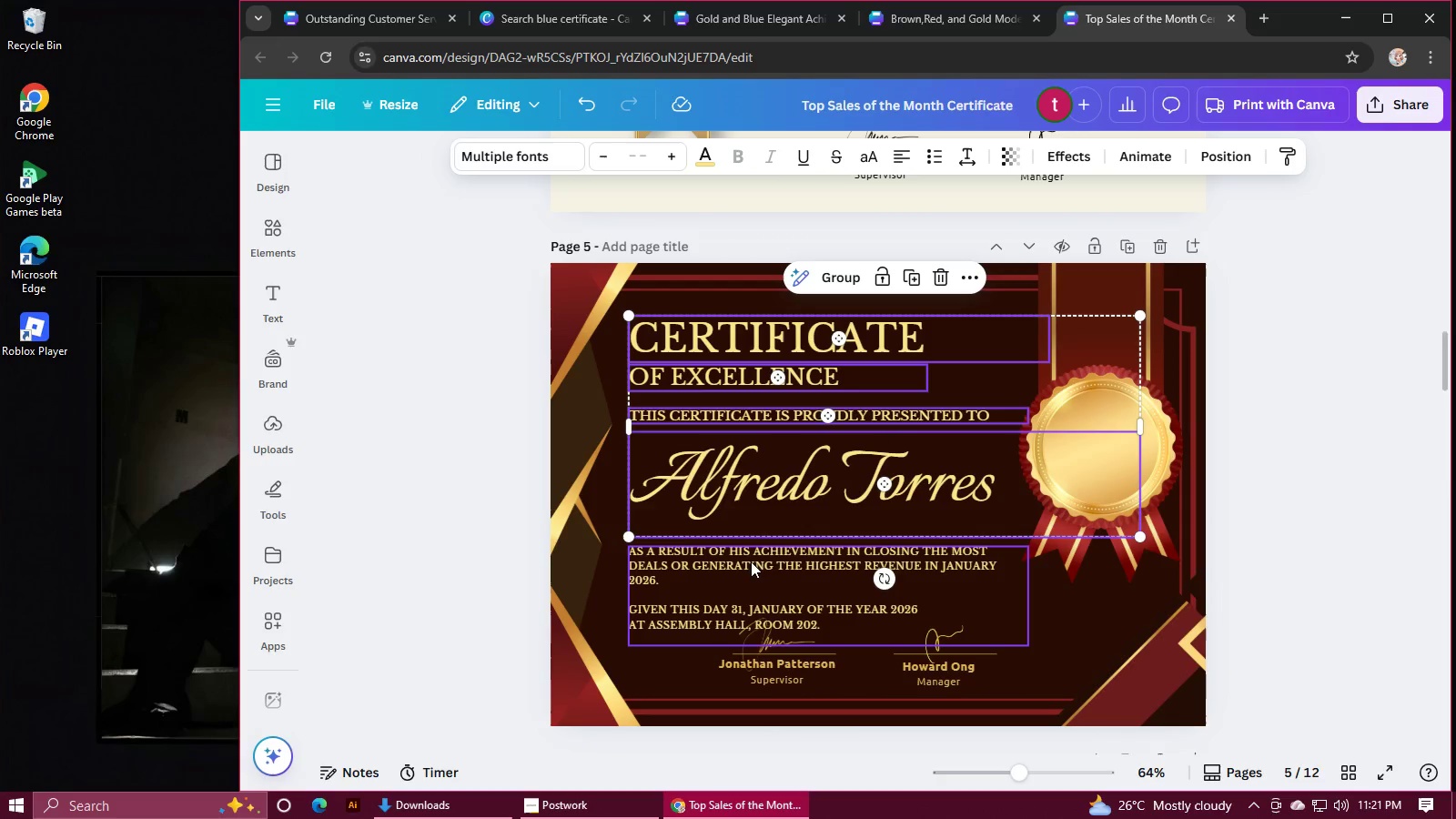 
left_click([749, 567])
 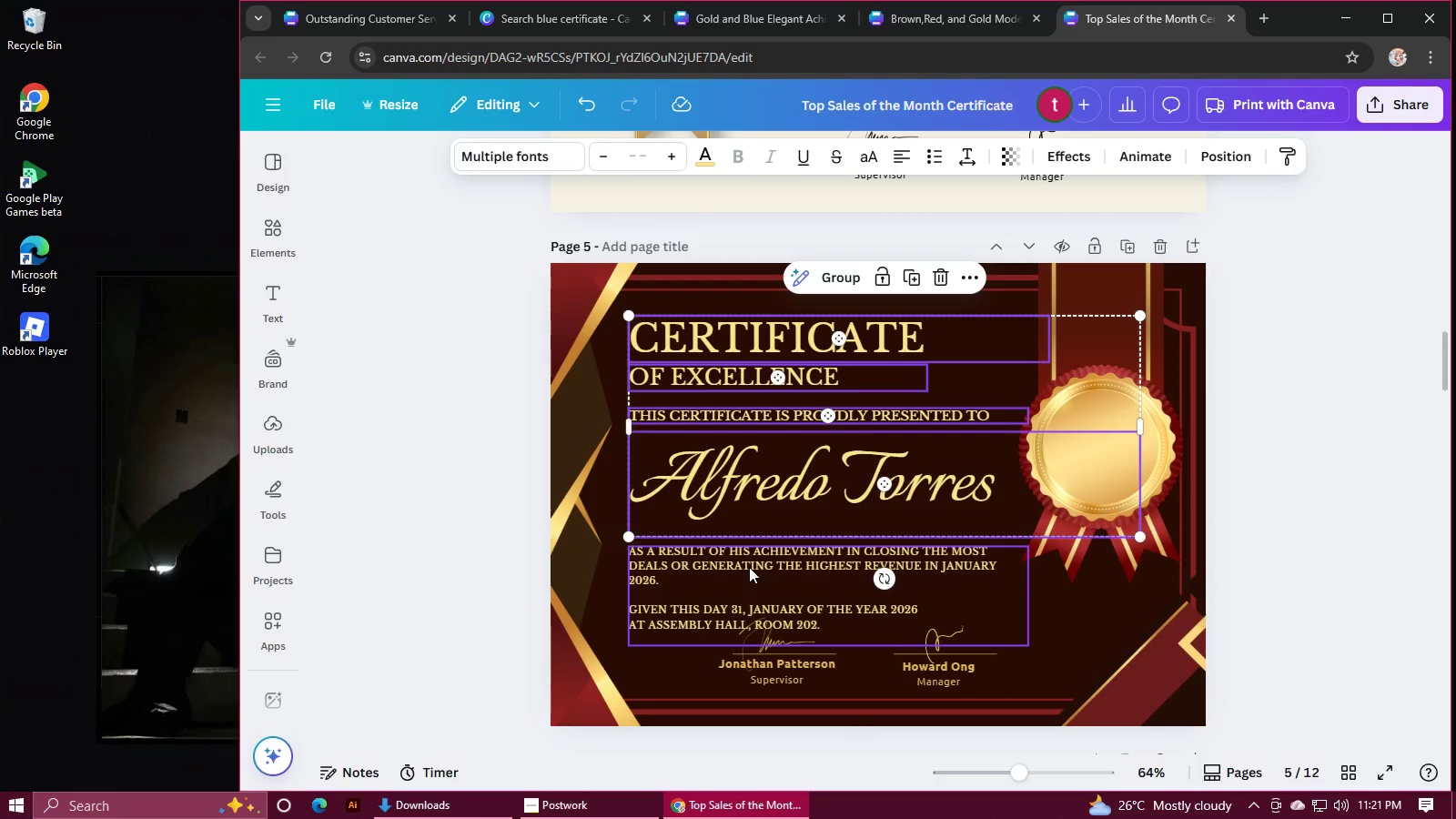 
key(Shift+ShiftLeft)
 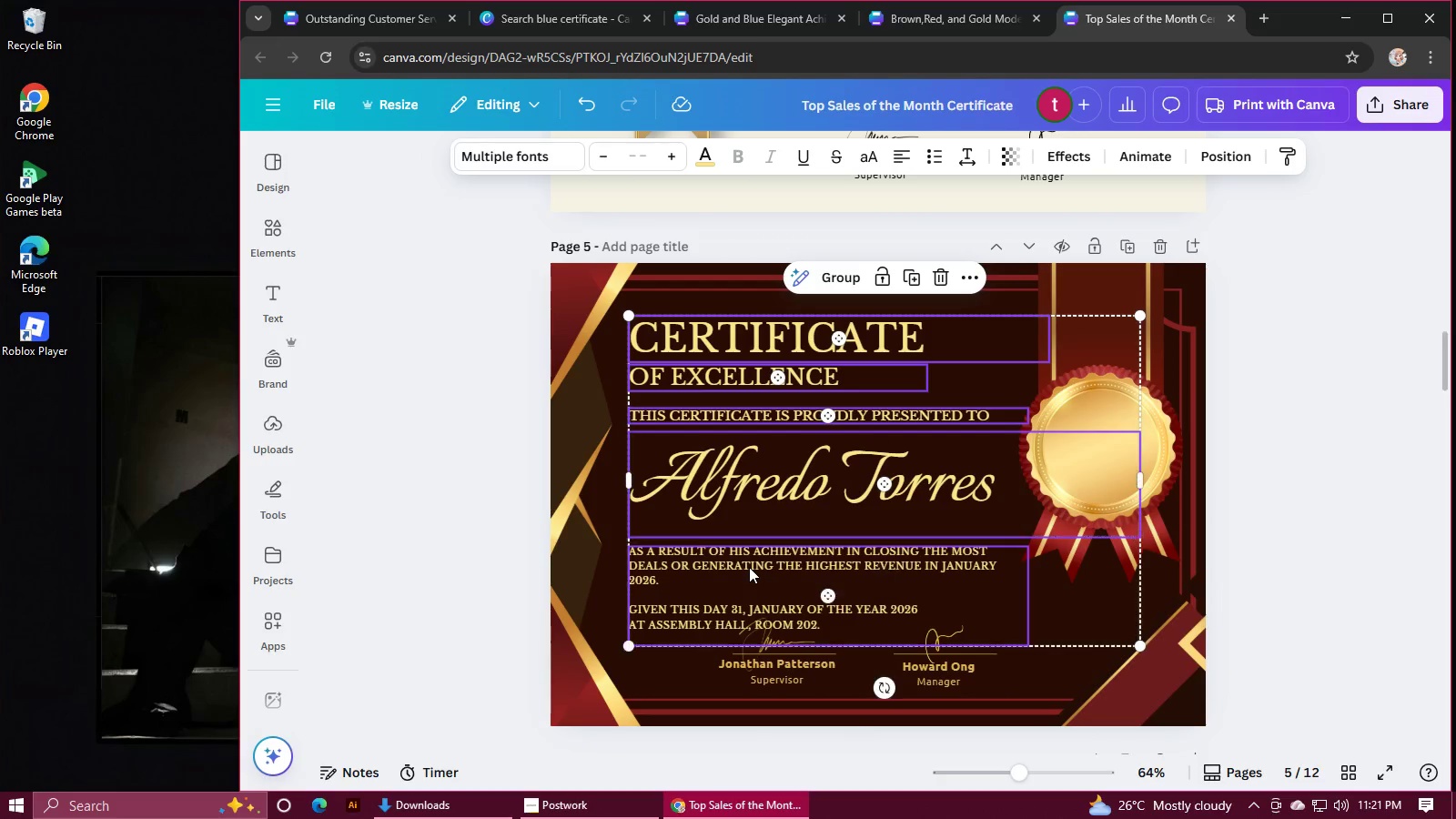 
key(Shift+ShiftLeft)
 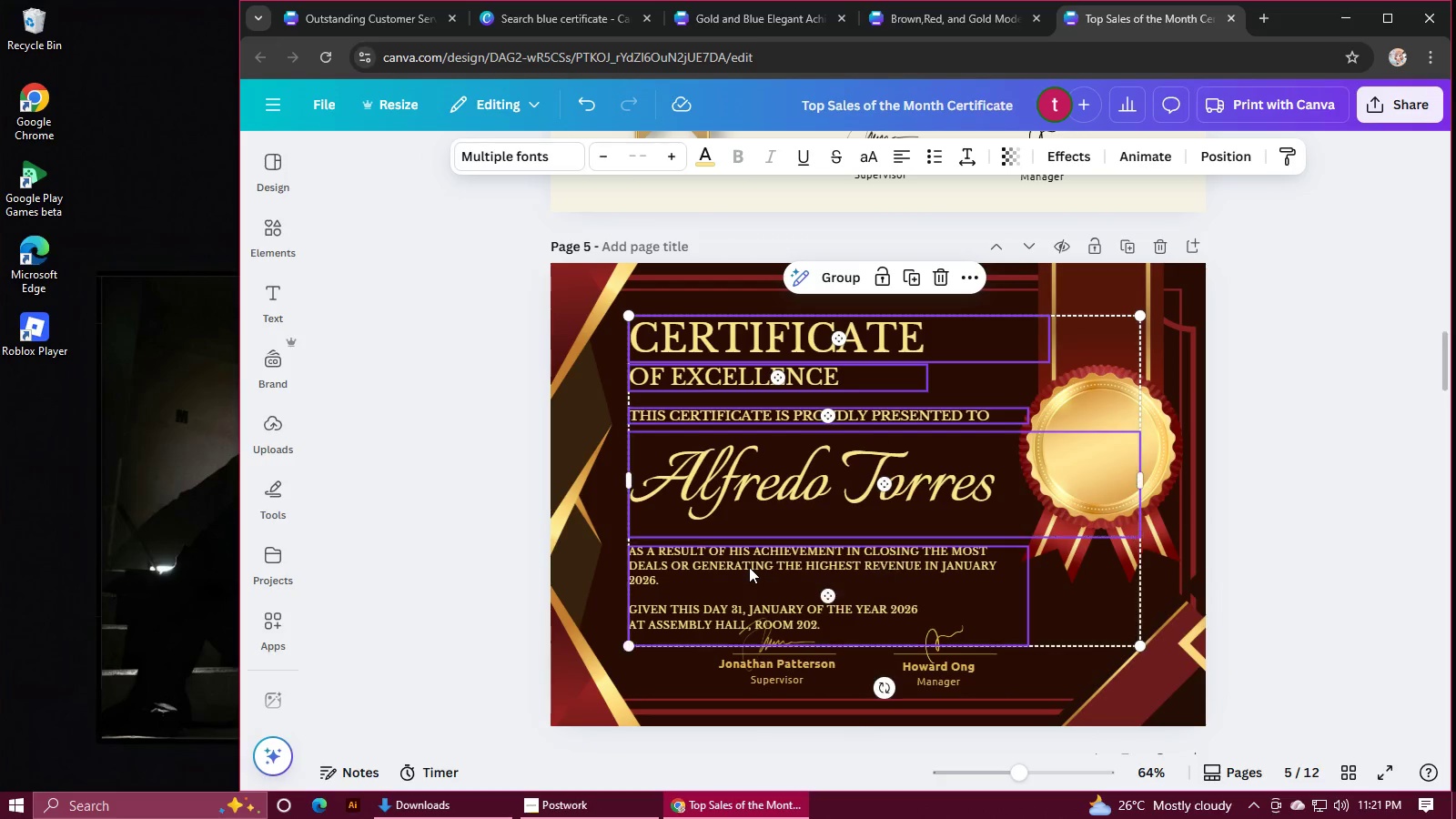 
key(Shift+ShiftLeft)
 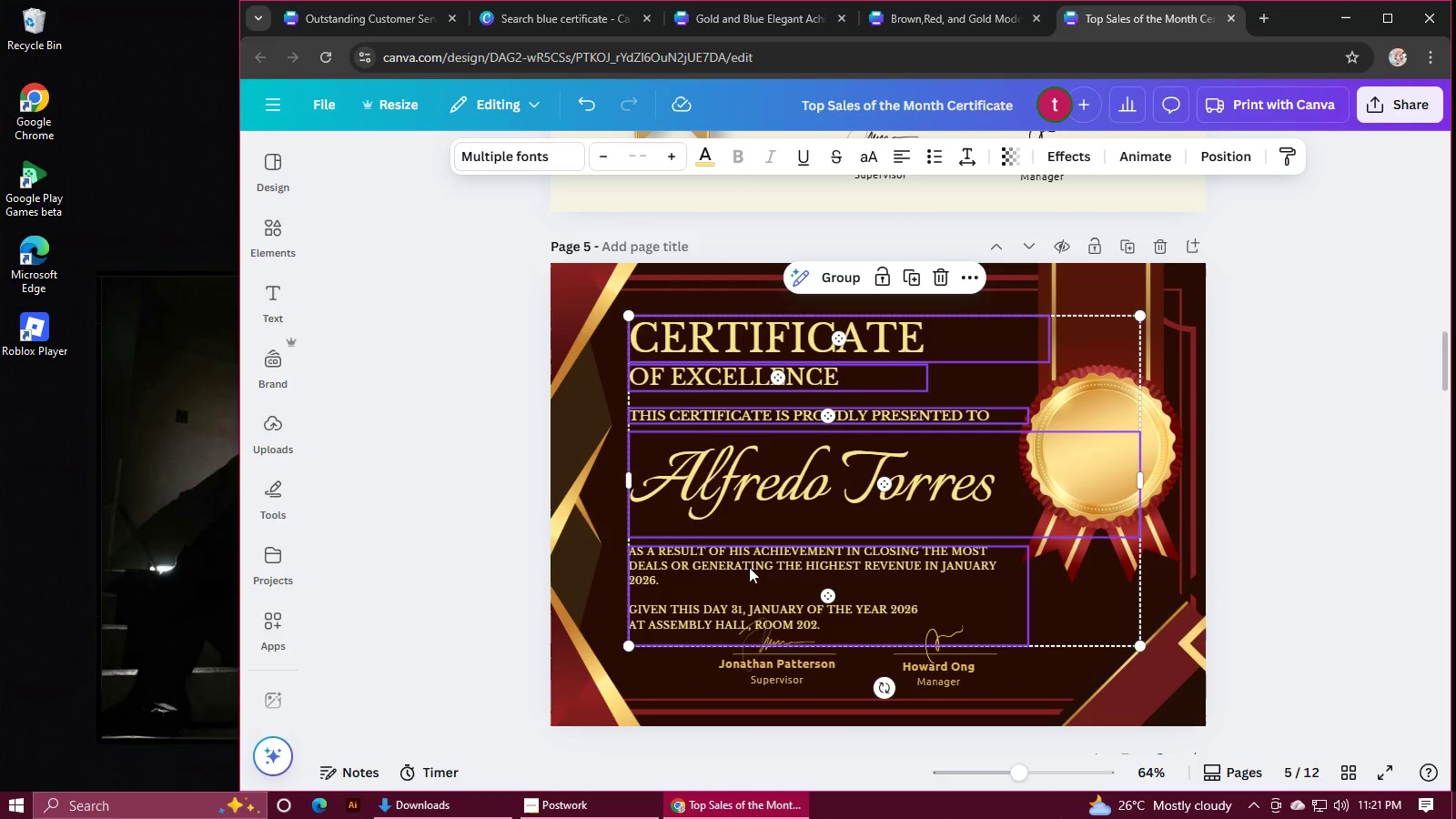 
key(Shift+ShiftLeft)
 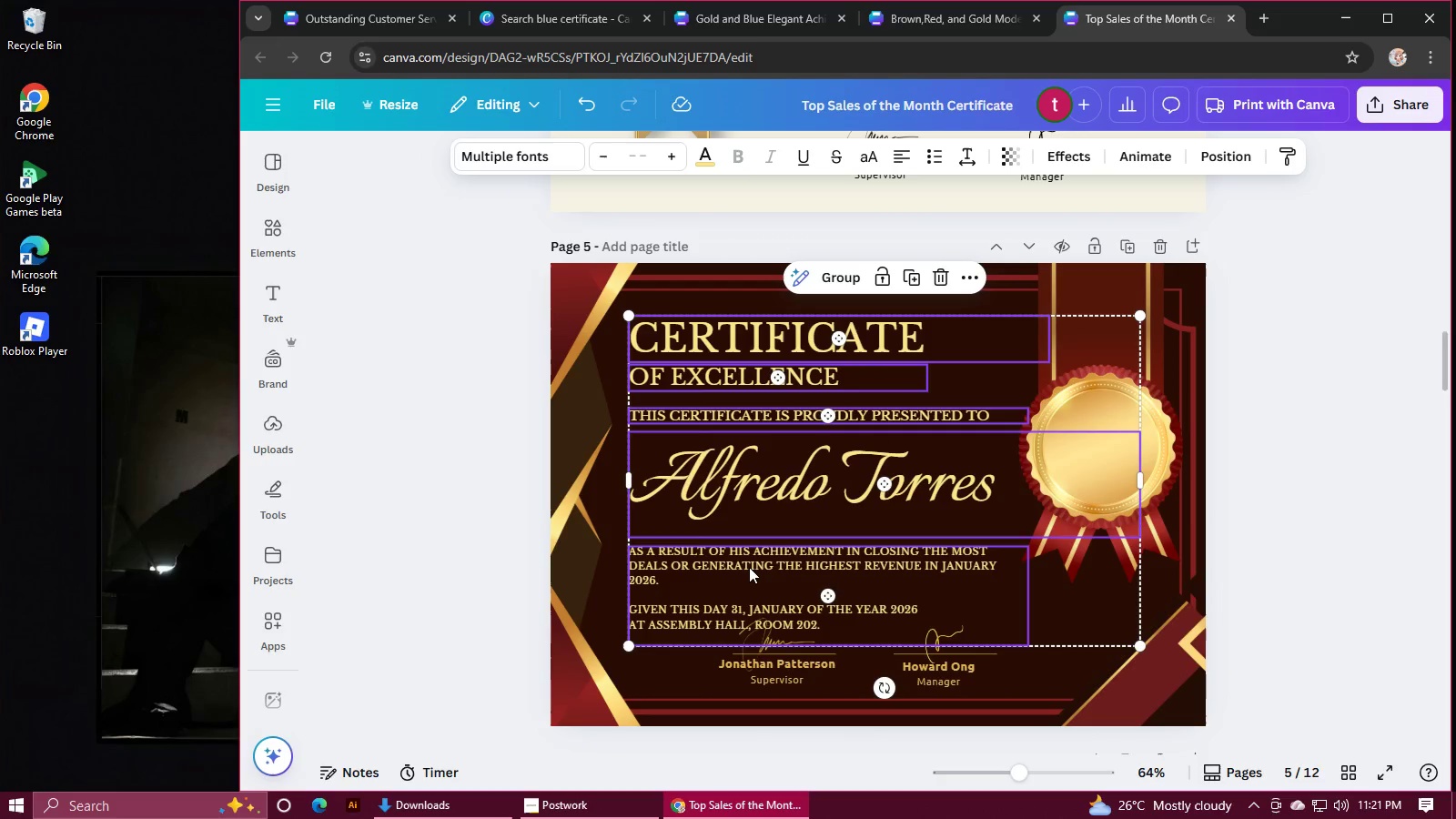 
key(Shift+ShiftLeft)
 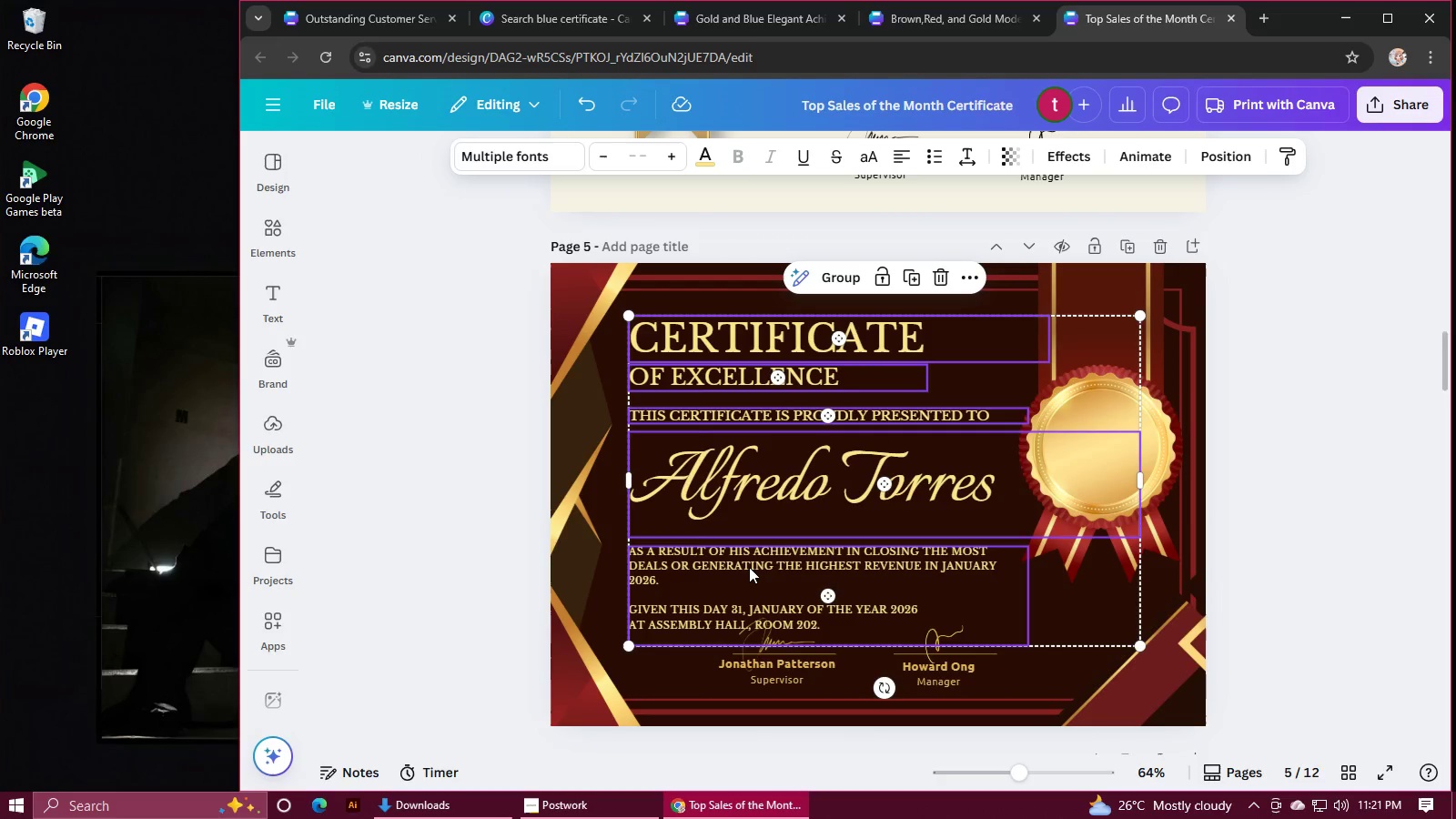 
key(Shift+ShiftLeft)
 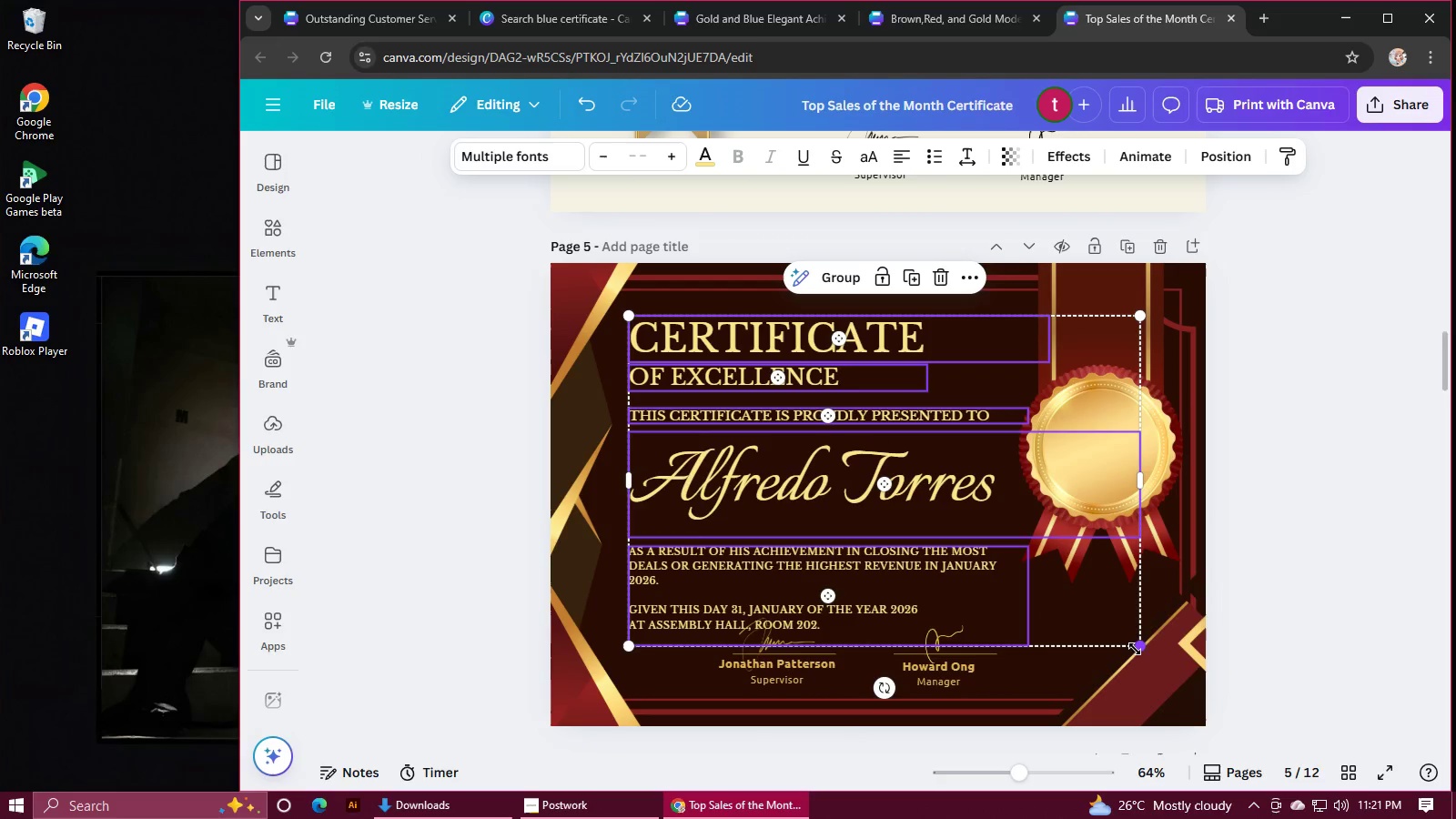 
left_click_drag(start_coordinate=[1132, 649], to_coordinate=[1121, 638])
 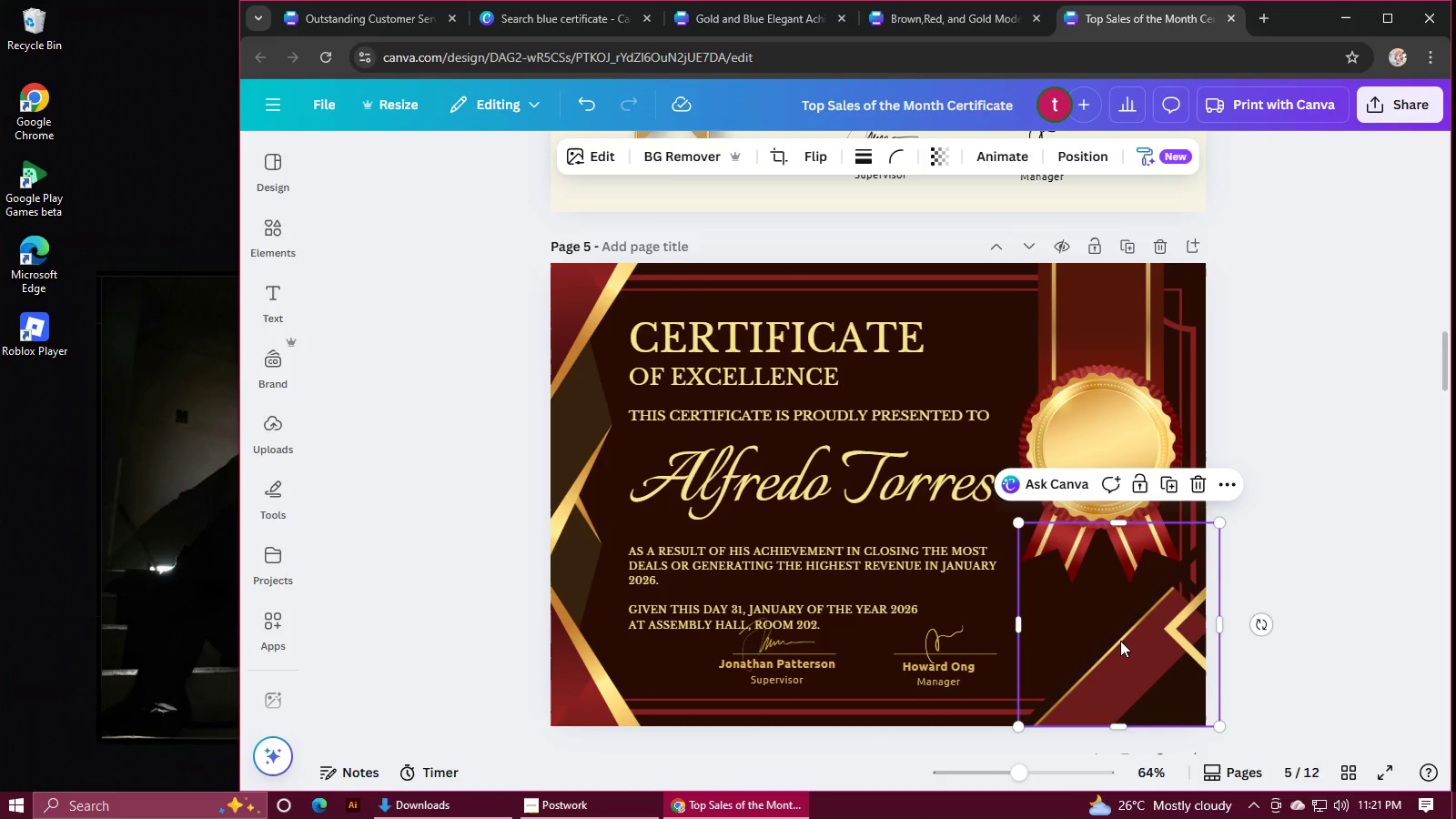 
key(Control+Z)
 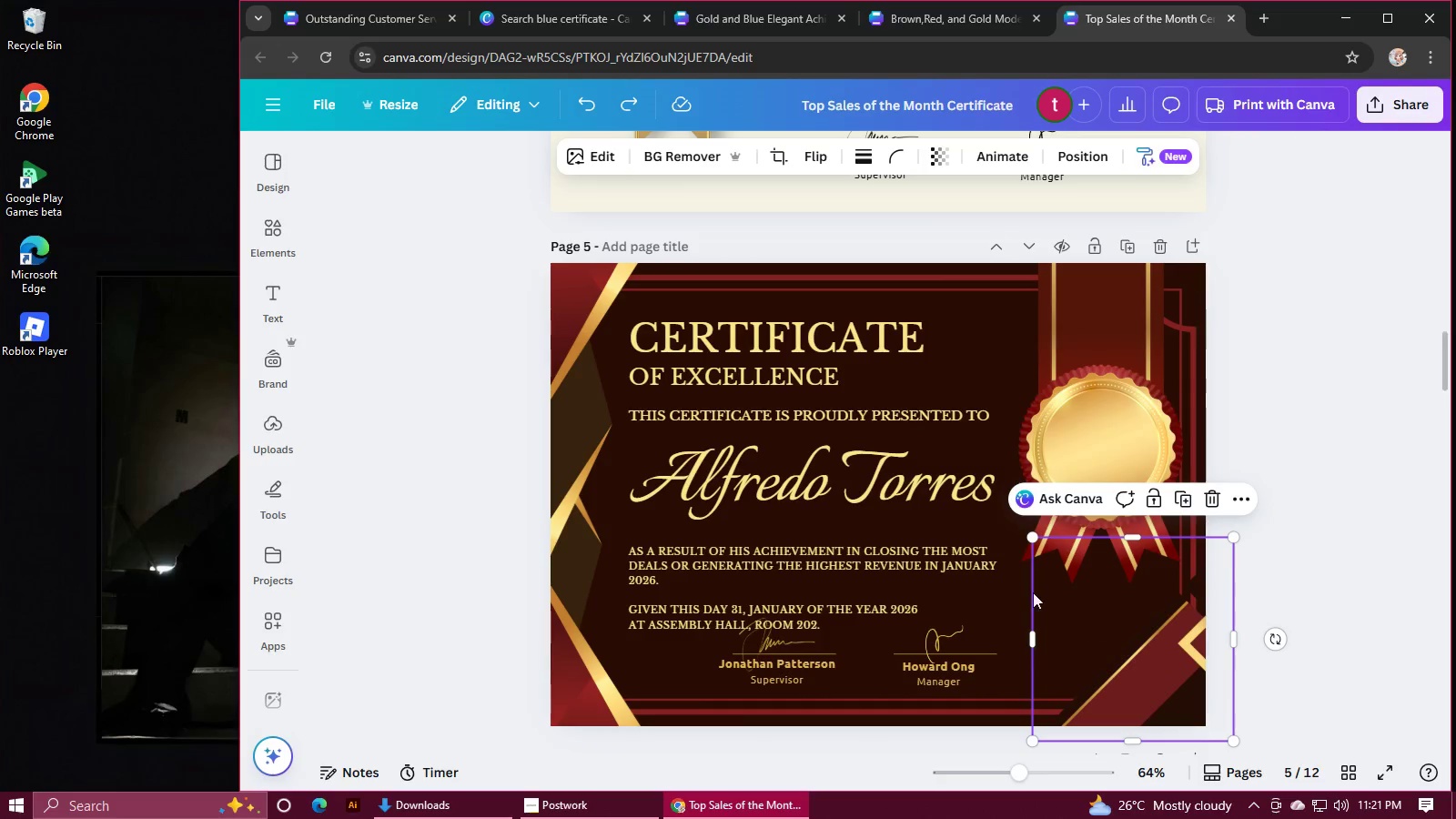 
hold_key(key=ShiftLeft, duration=1.5)
left_click([845, 358])
 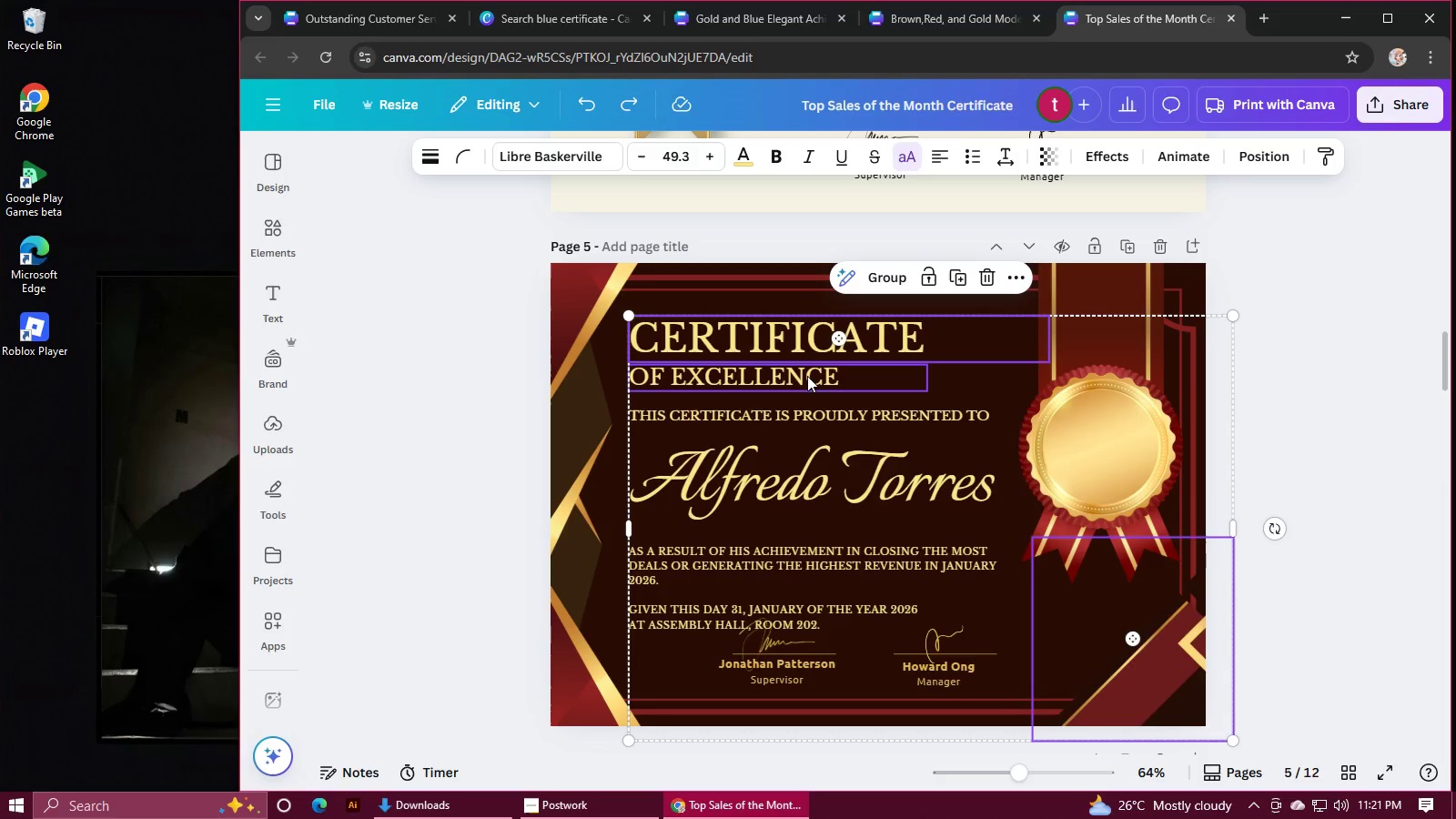 
double_click([804, 379])
 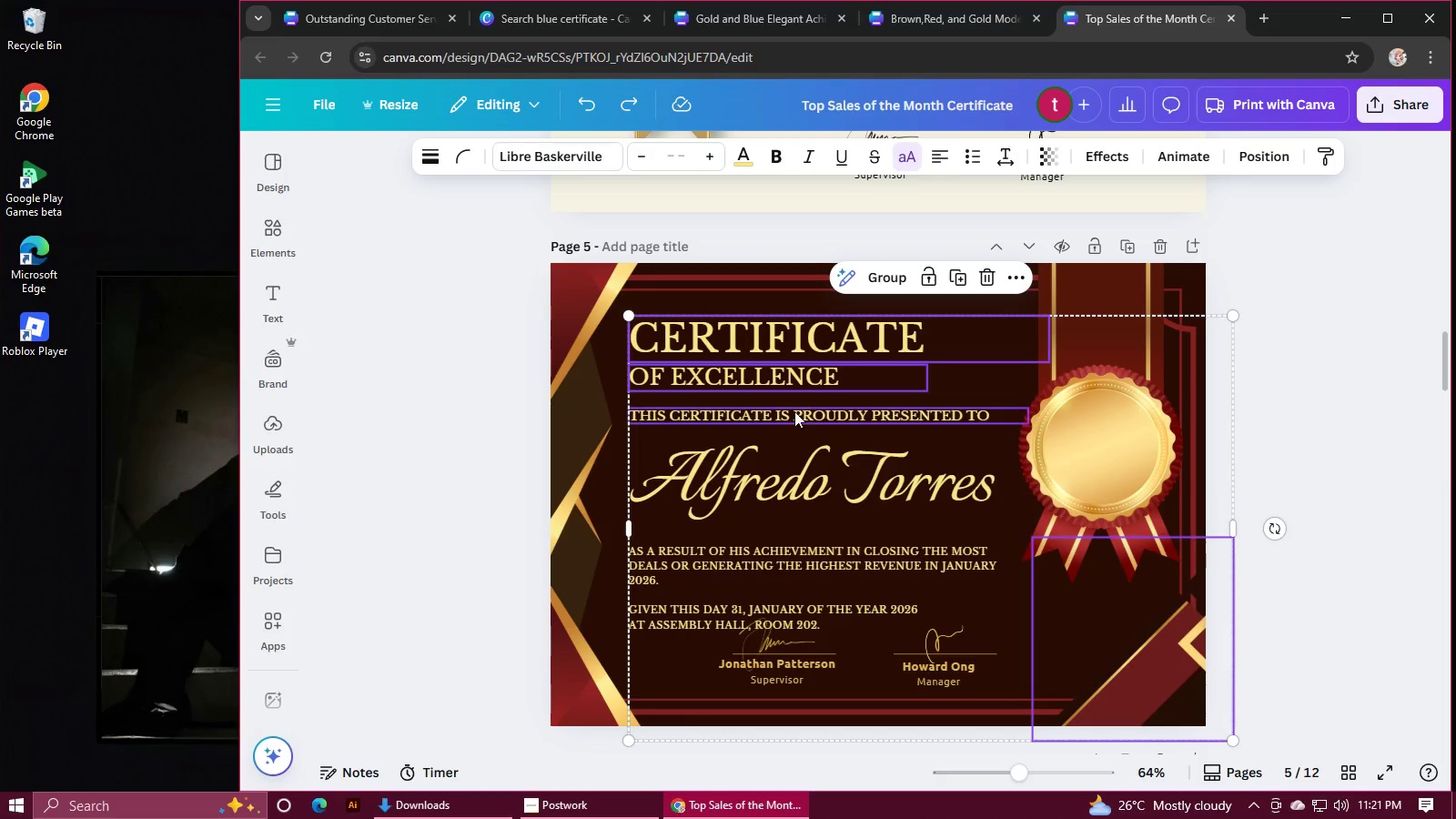 
hold_key(key=ShiftLeft, duration=1.51)
triple_click([793, 420])
 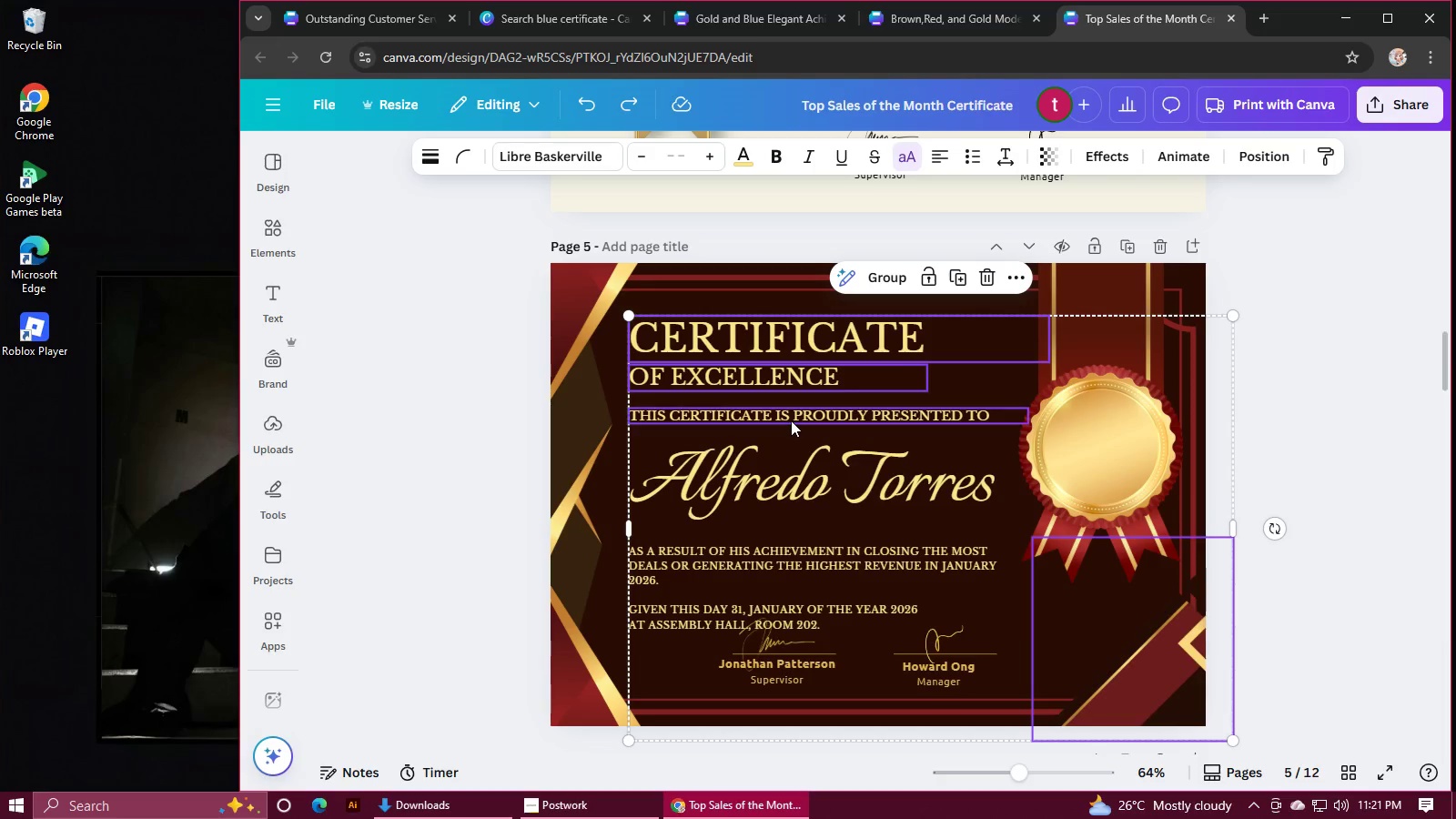 
triple_click([791, 467])
 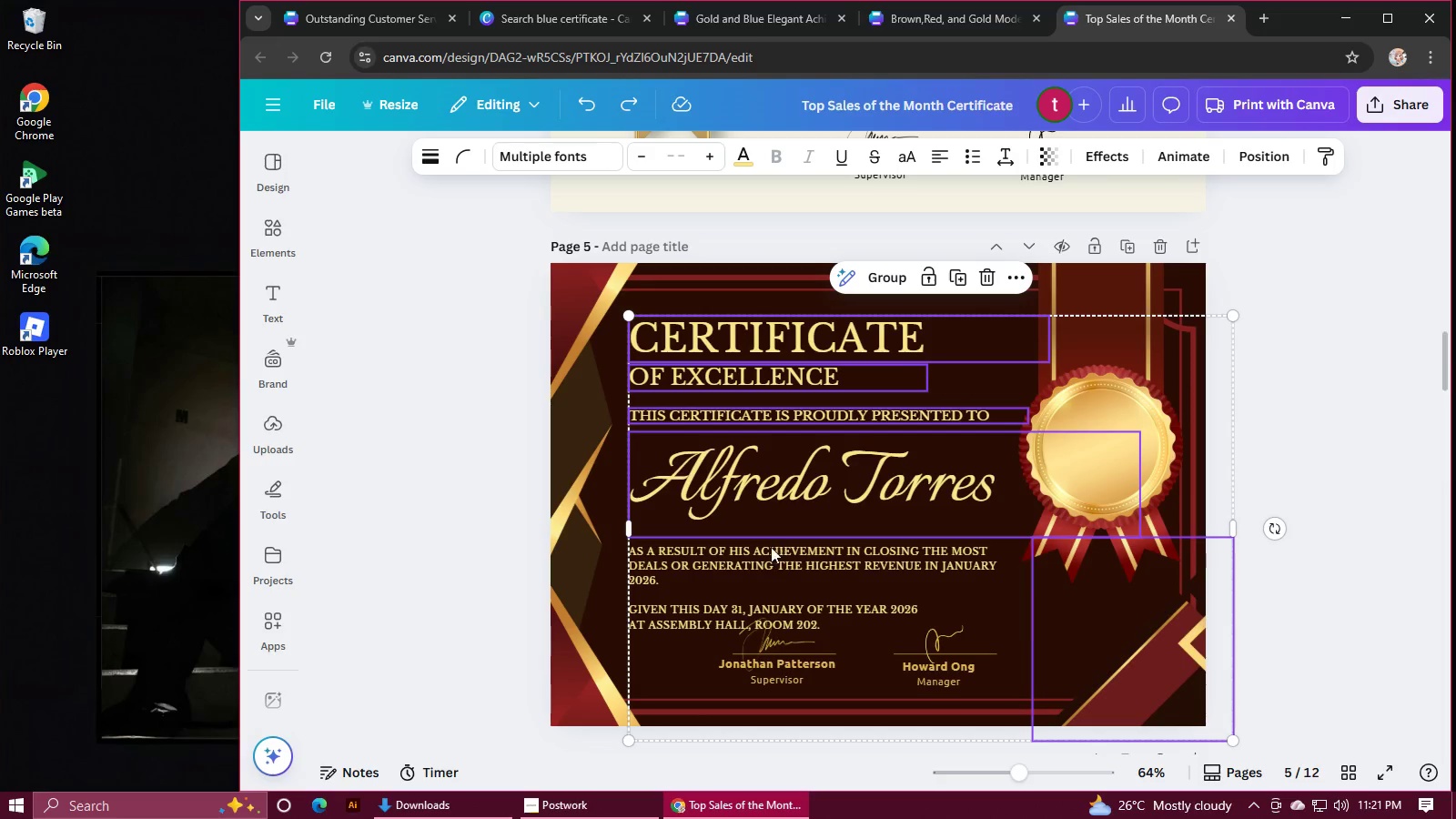 
left_click([769, 553])
 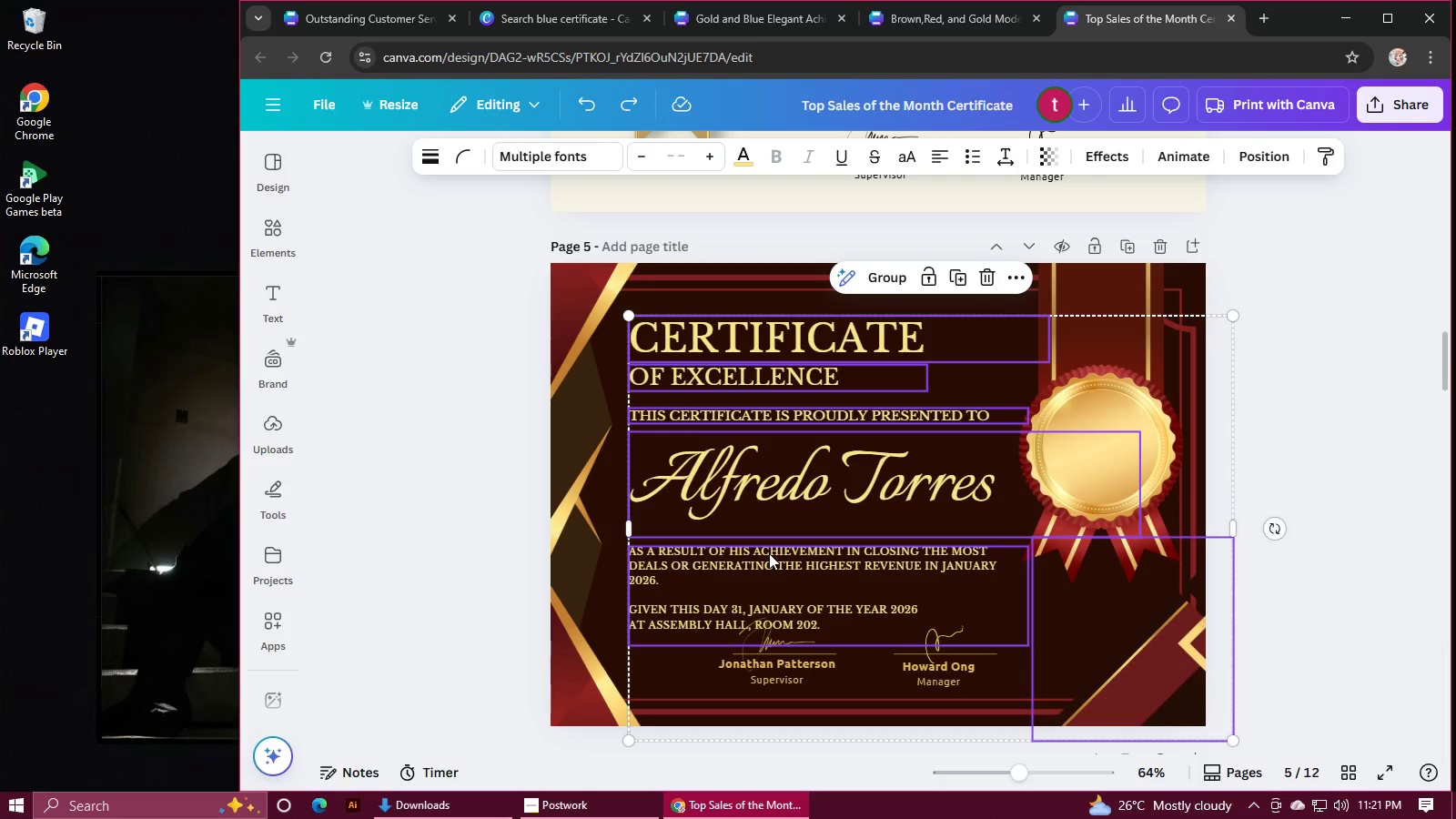 
key(Shift+ShiftLeft)
 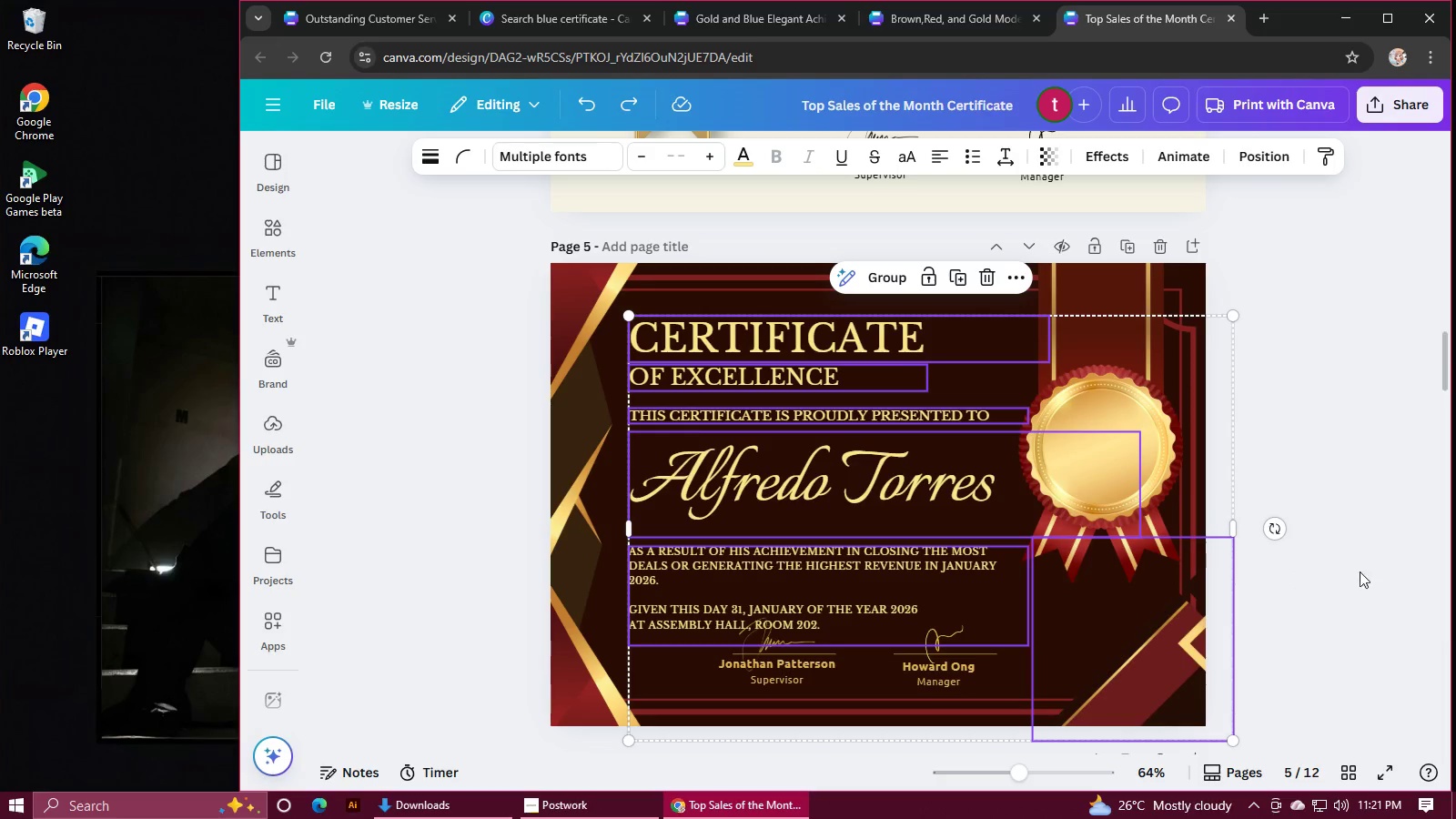 
left_click([1380, 568])
 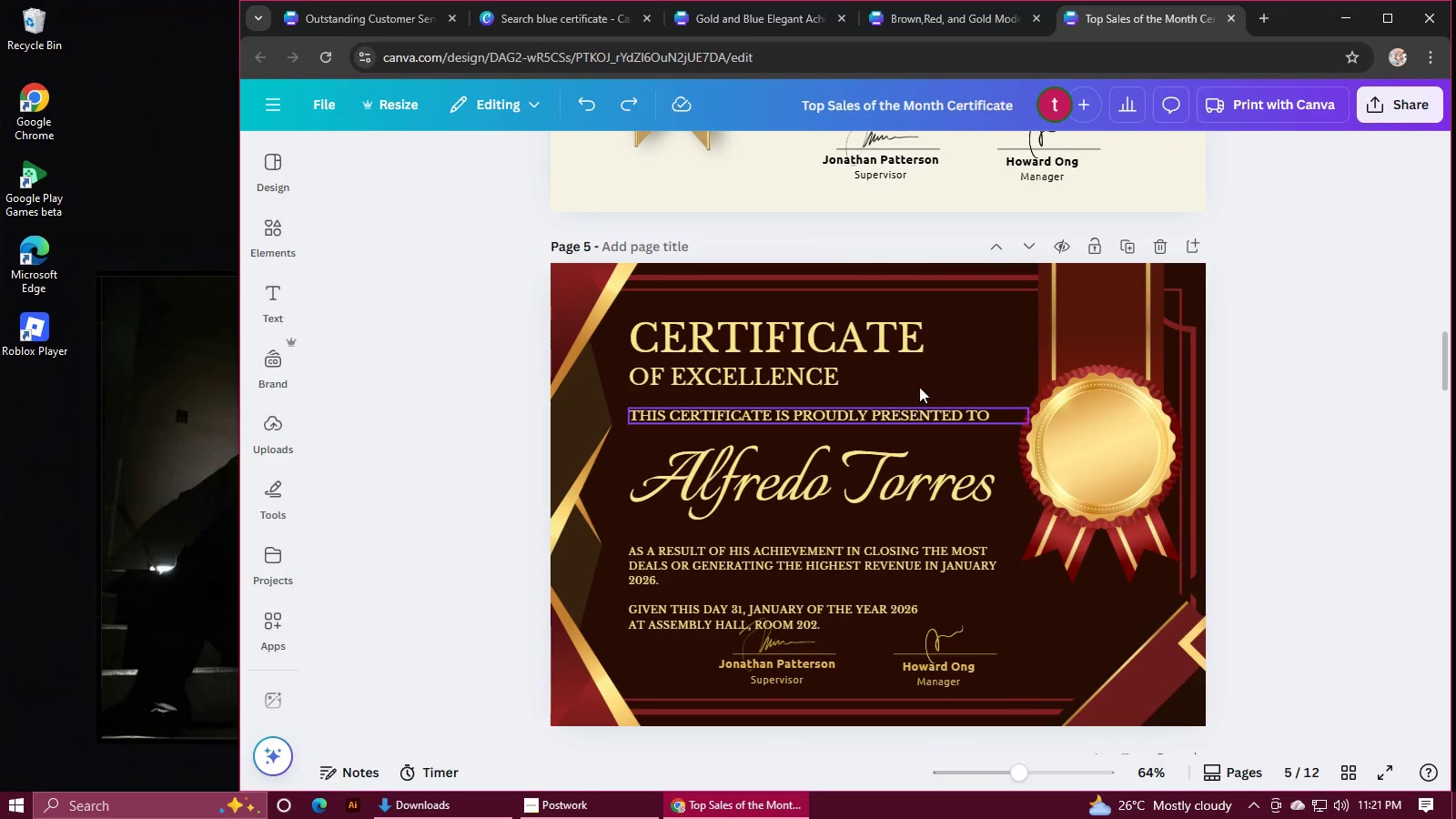 
left_click([859, 351])
 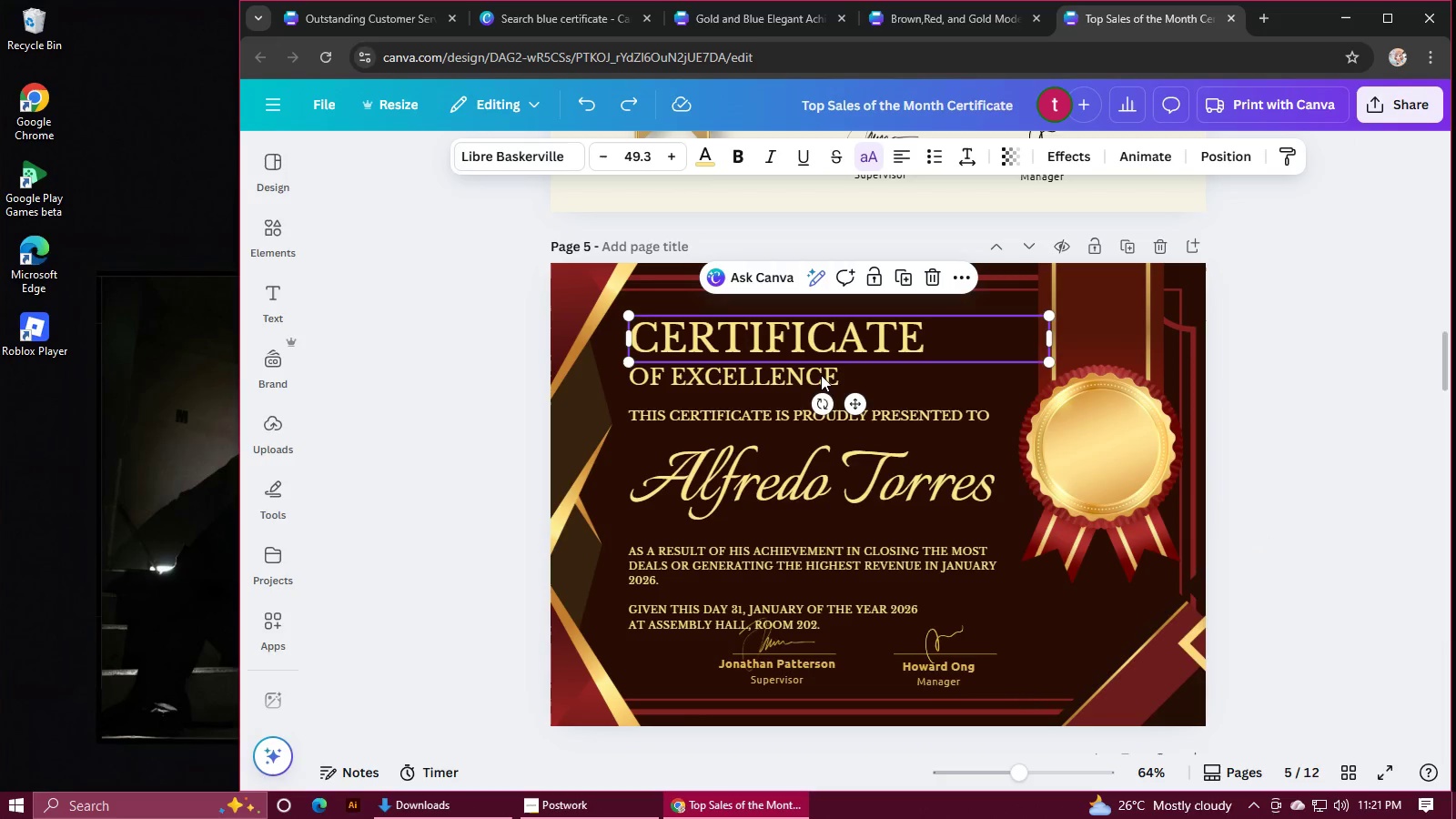 
hold_key(key=ShiftLeft, duration=1.52)
double_click([804, 380])
 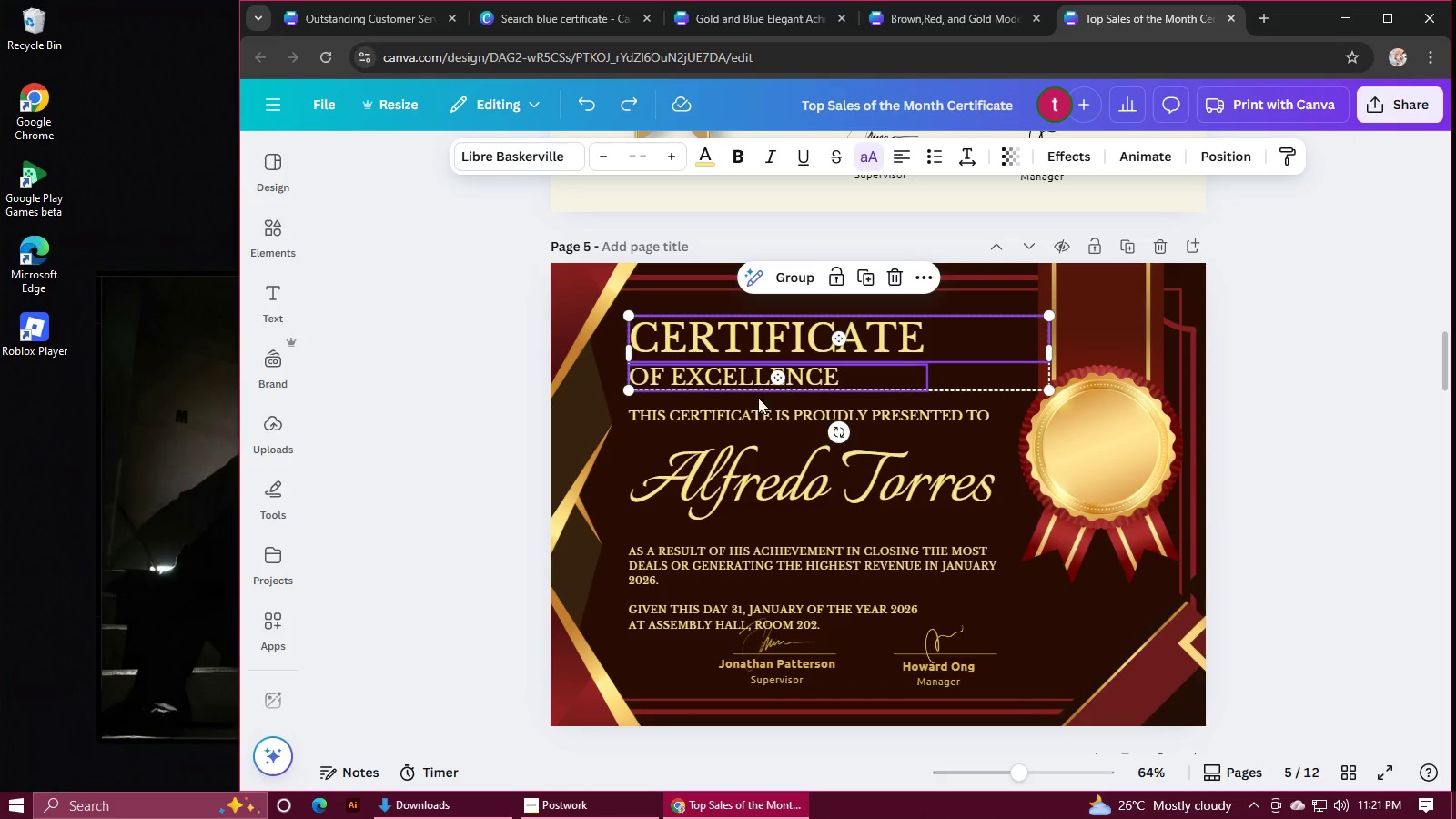 
triple_click([742, 410])
 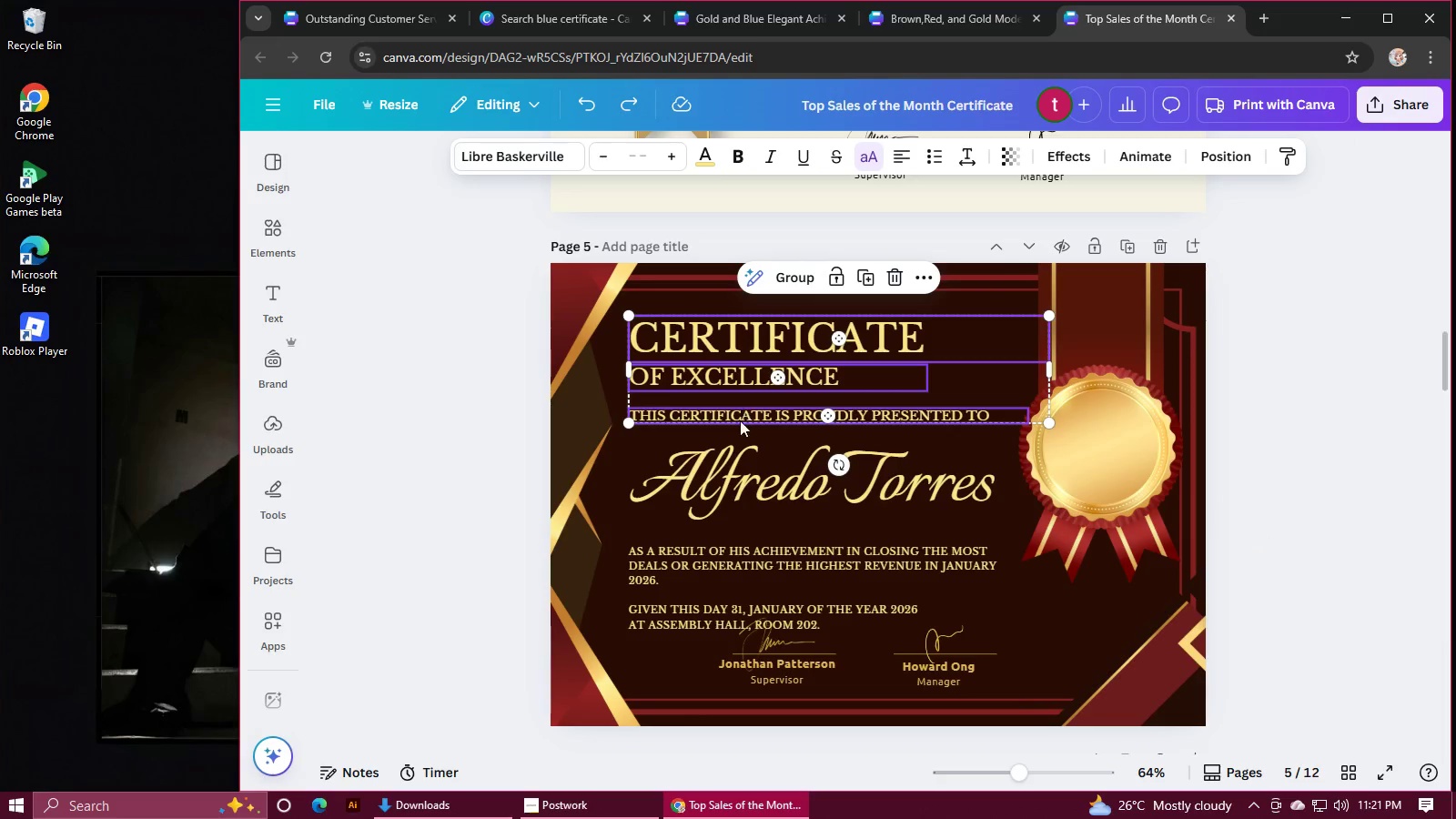 
triple_click([731, 464])
 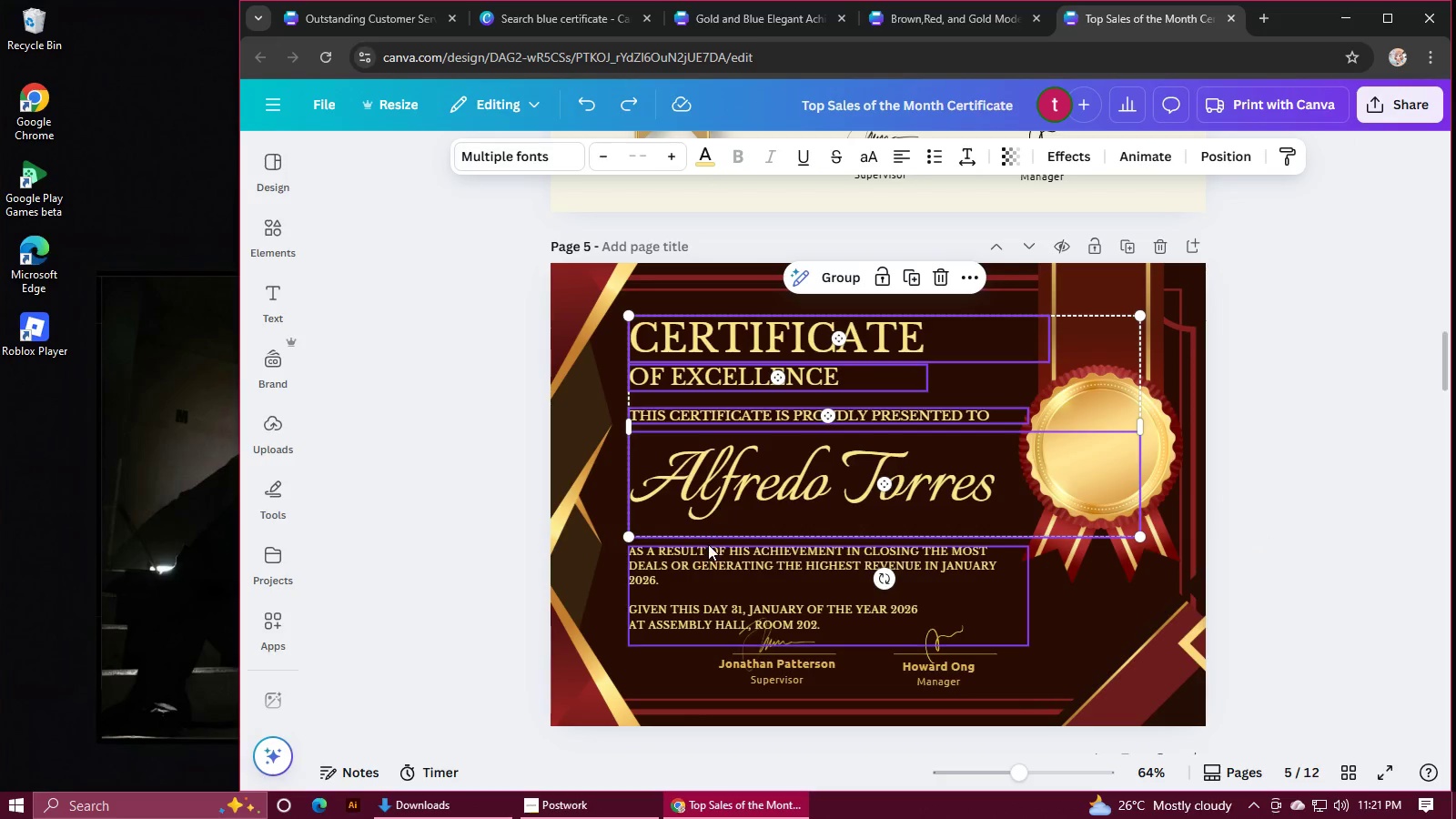 
hold_key(key=ShiftLeft, duration=0.84)
left_click([705, 556])
 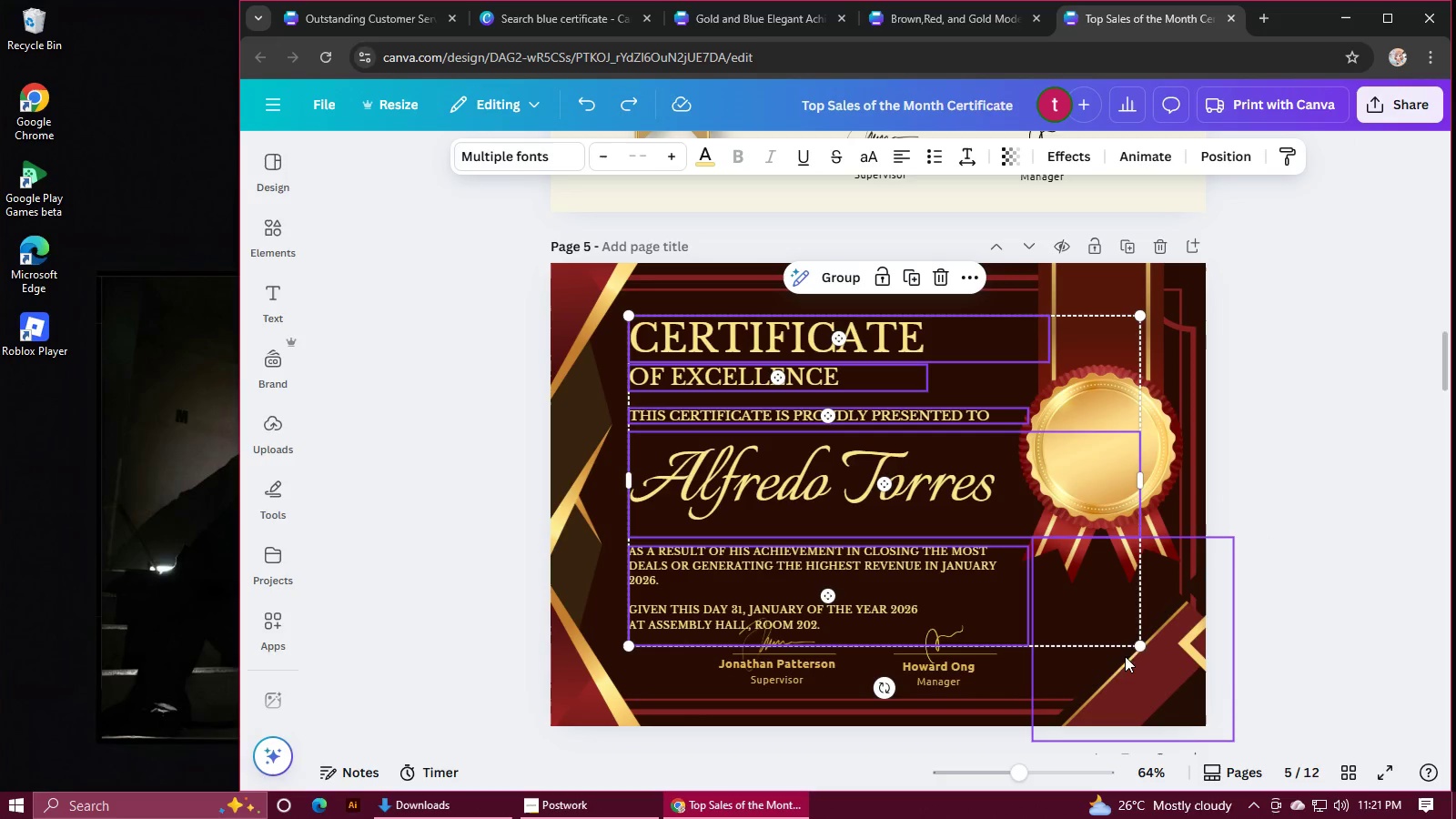 
left_click_drag(start_coordinate=[1133, 643], to_coordinate=[1106, 620])
 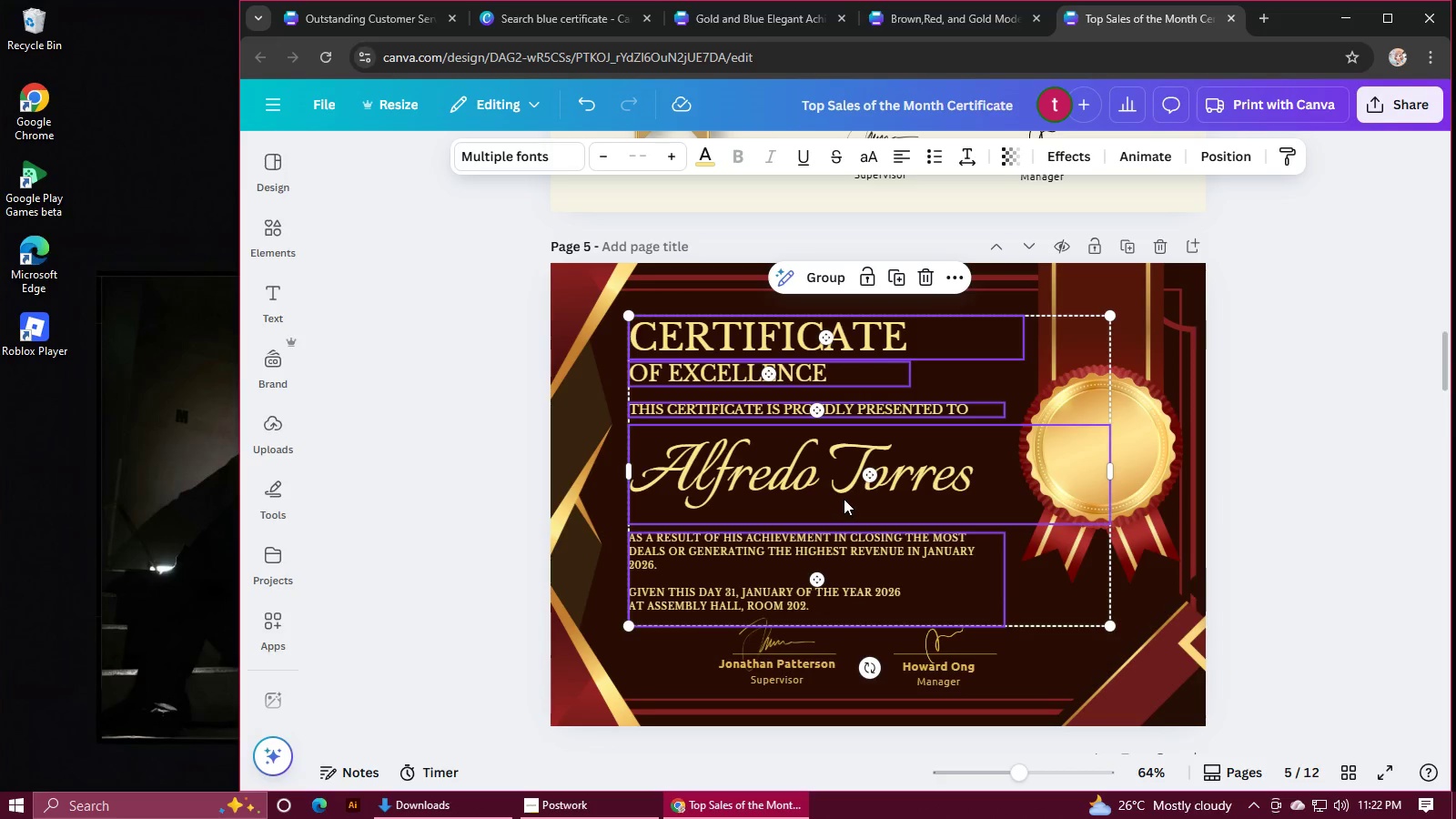 
left_click_drag(start_coordinate=[844, 499], to_coordinate=[841, 482])
 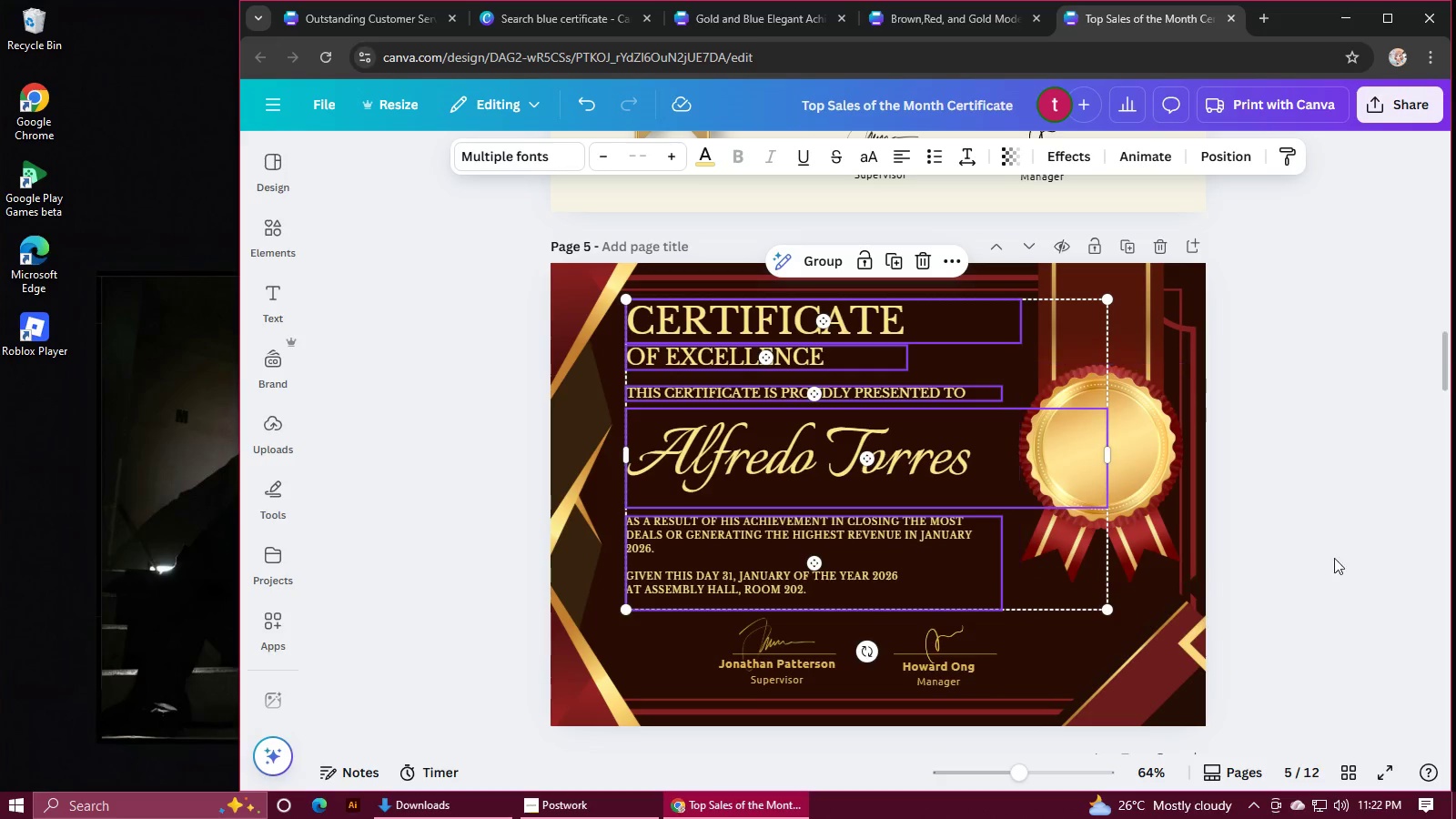 
left_click([1366, 560])
 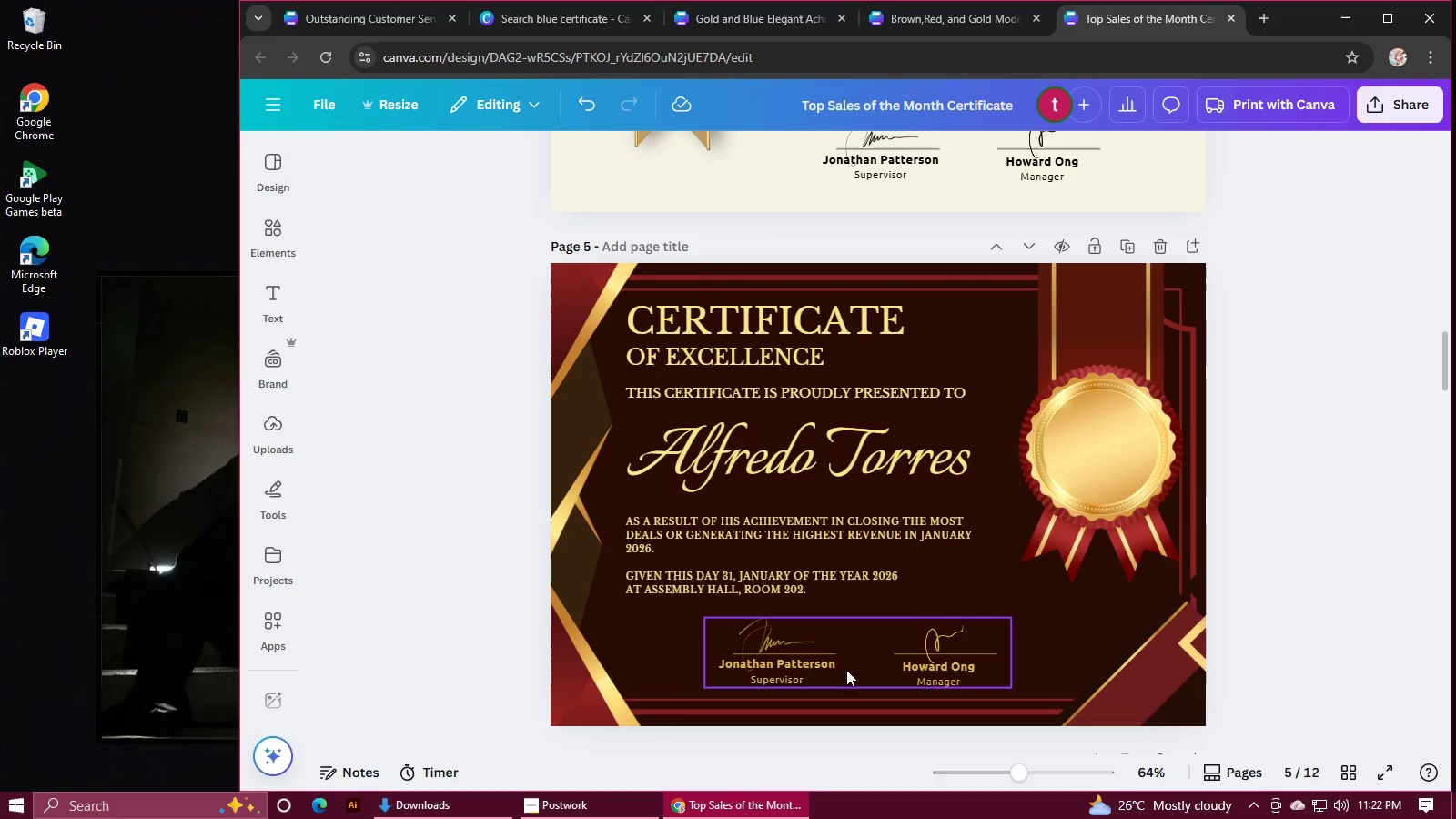 
left_click_drag(start_coordinate=[834, 670], to_coordinate=[804, 662])
 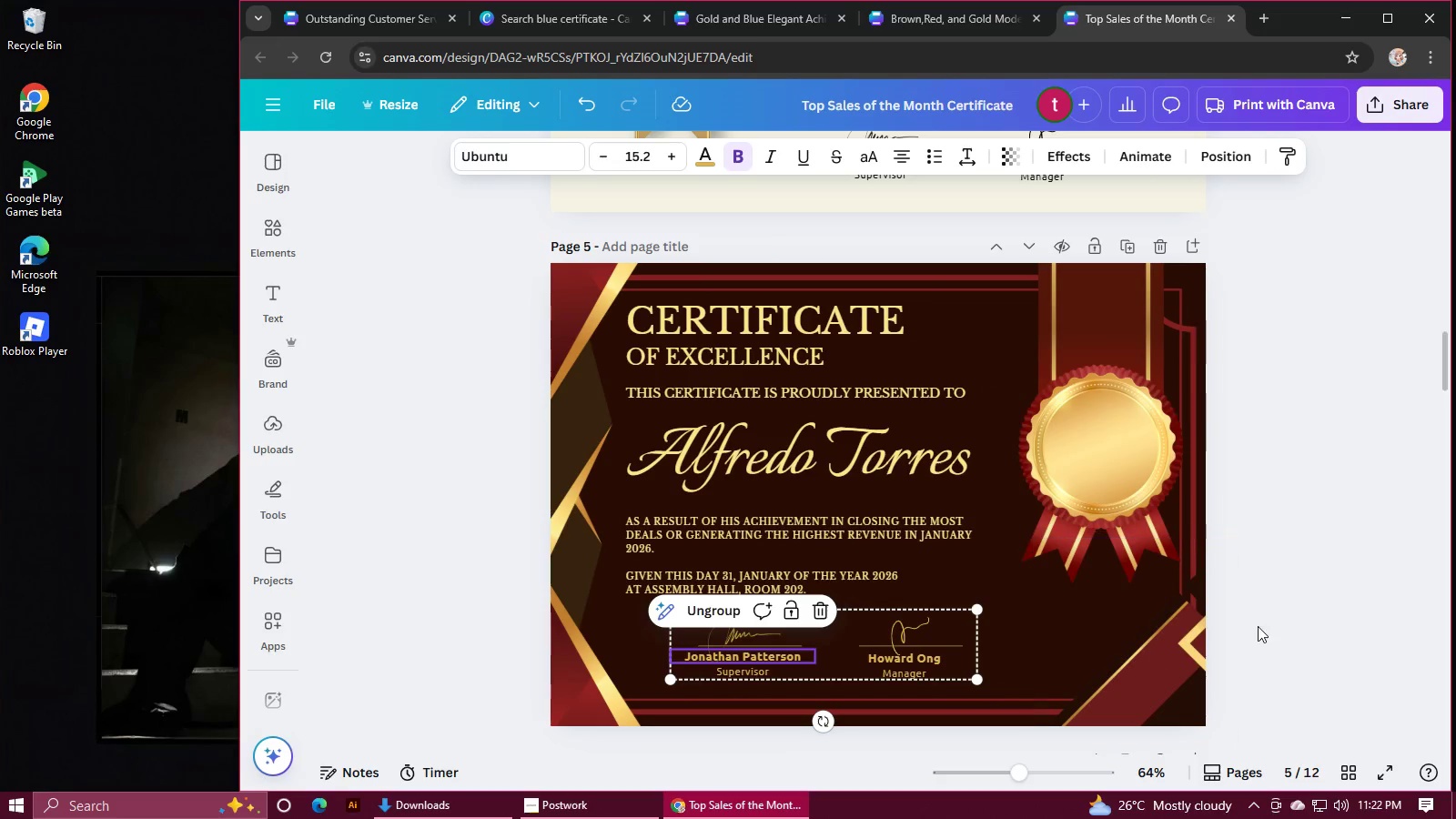 
left_click([1356, 611])
 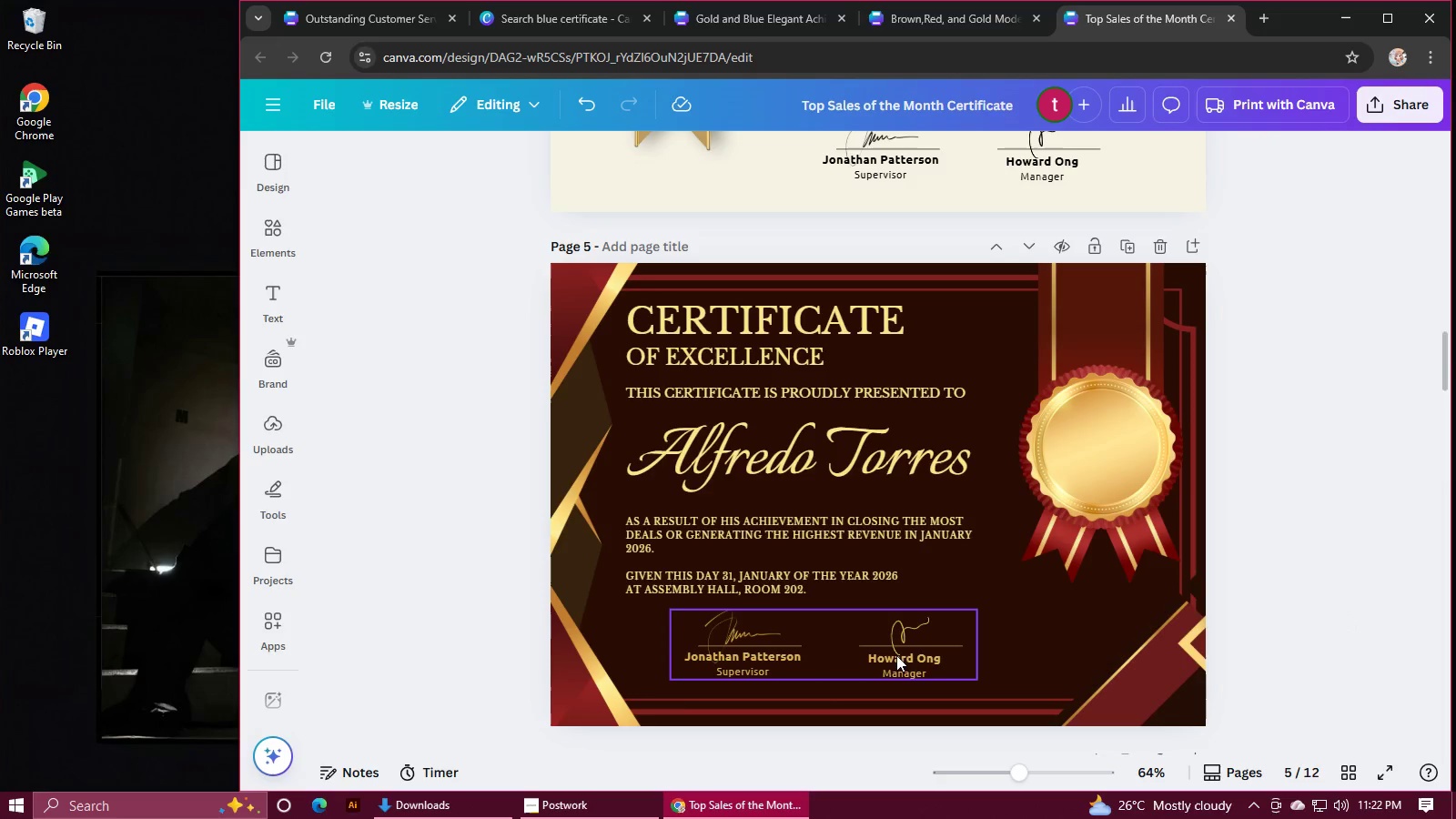 
left_click_drag(start_coordinate=[869, 656], to_coordinate=[871, 662])
 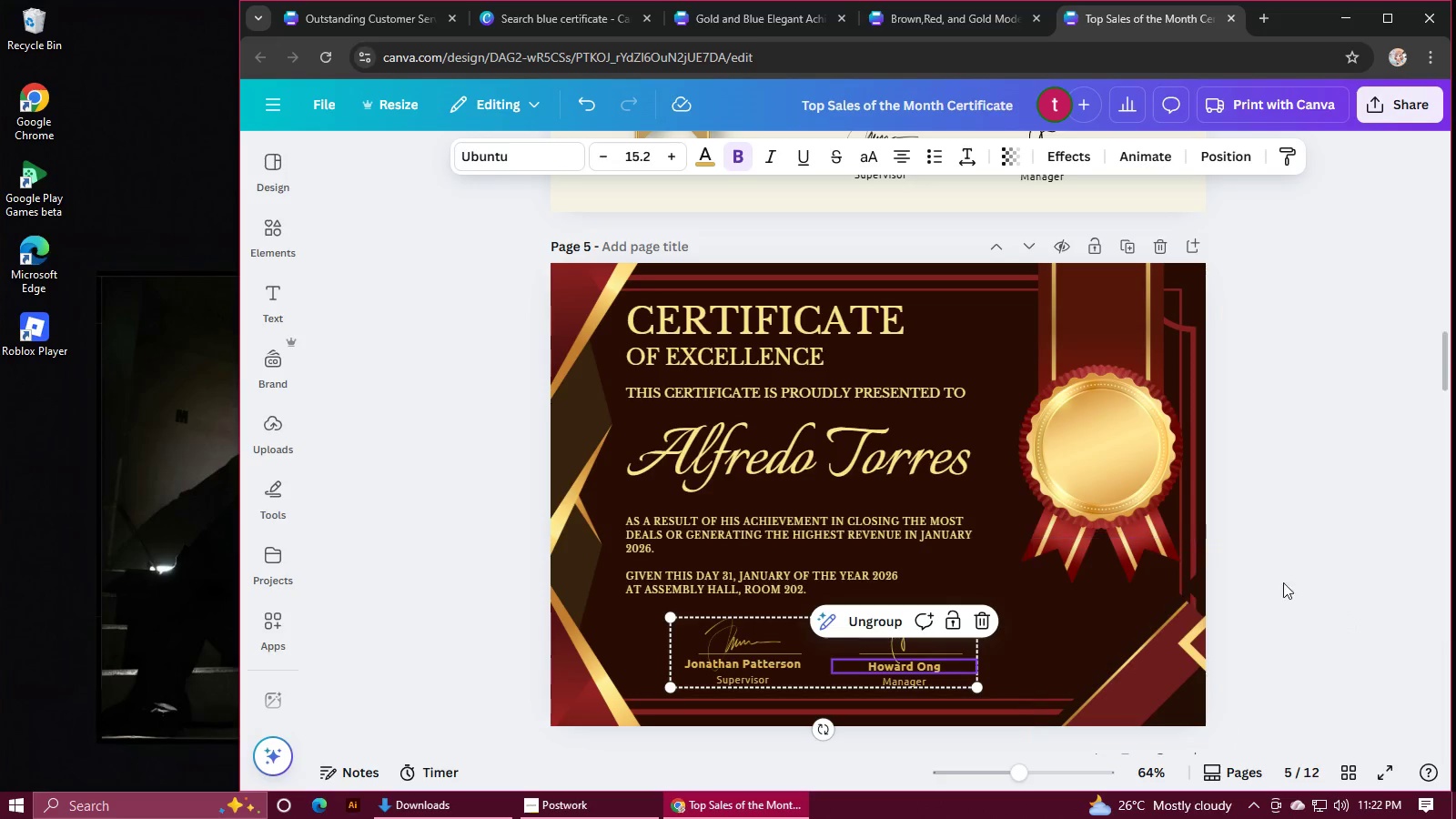 
left_click([1330, 581])
 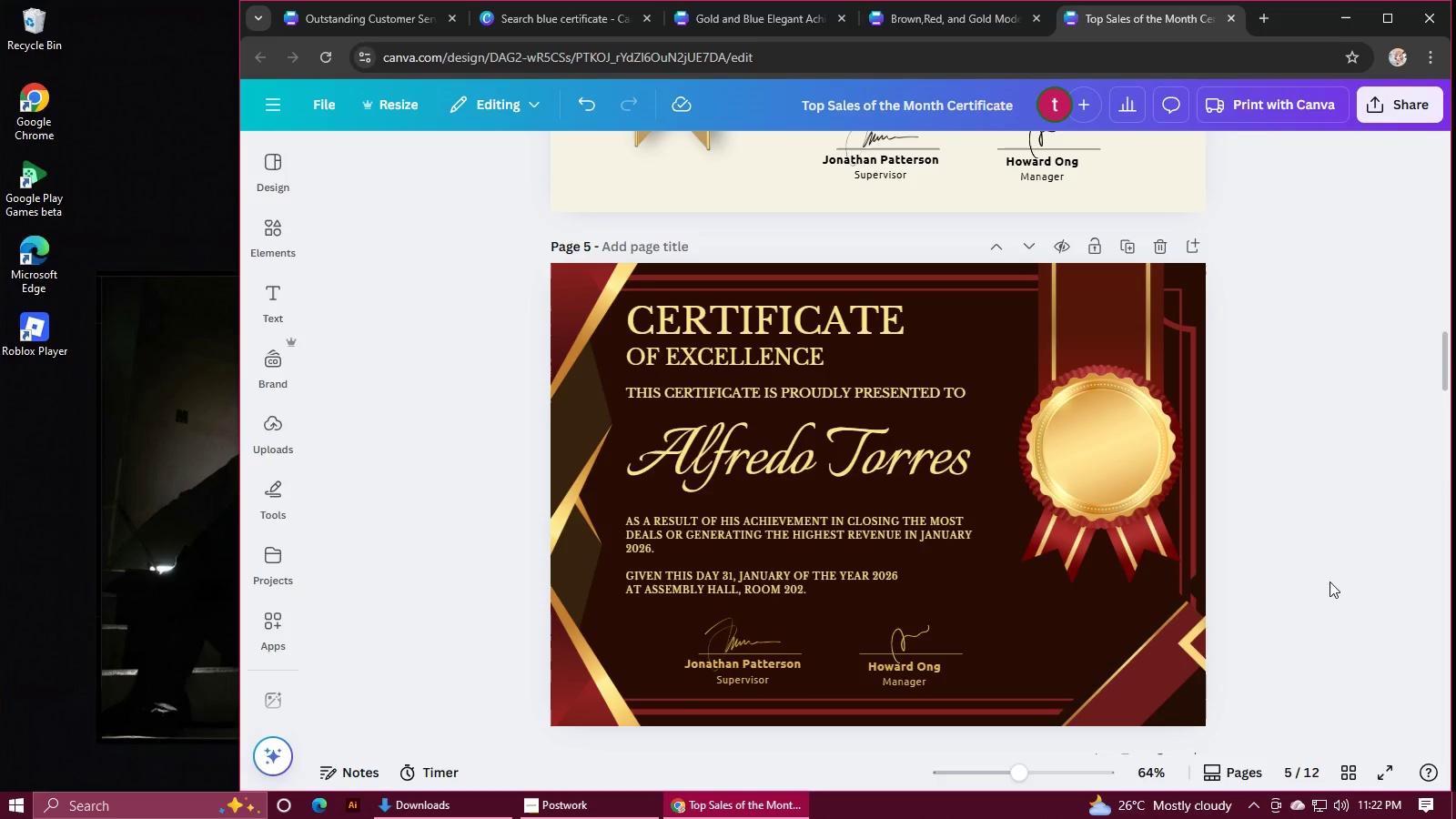 
wait(11.22)
 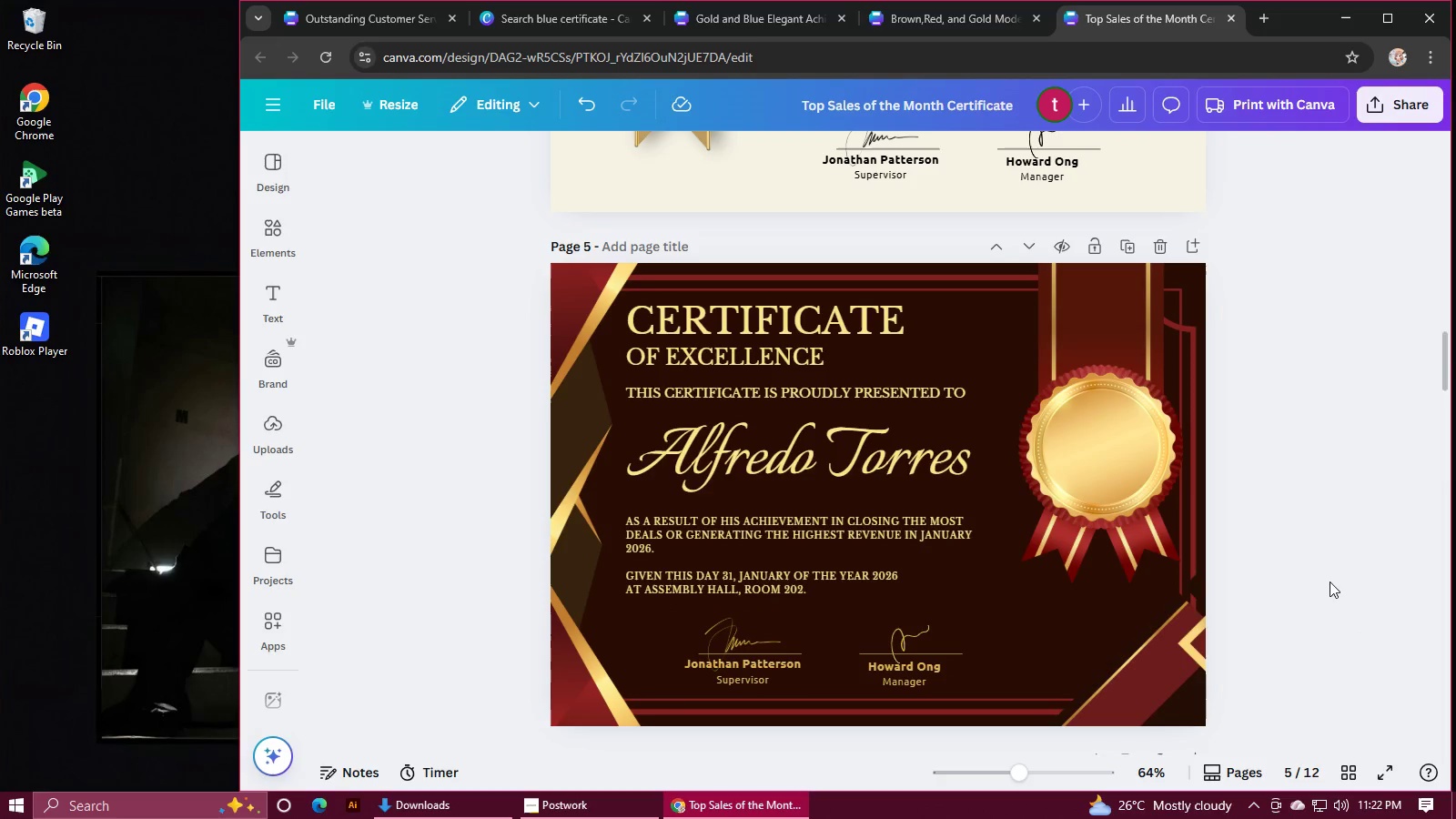 
scroll: coordinate [1331, 581], scroll_direction: up, amount: 5.0
 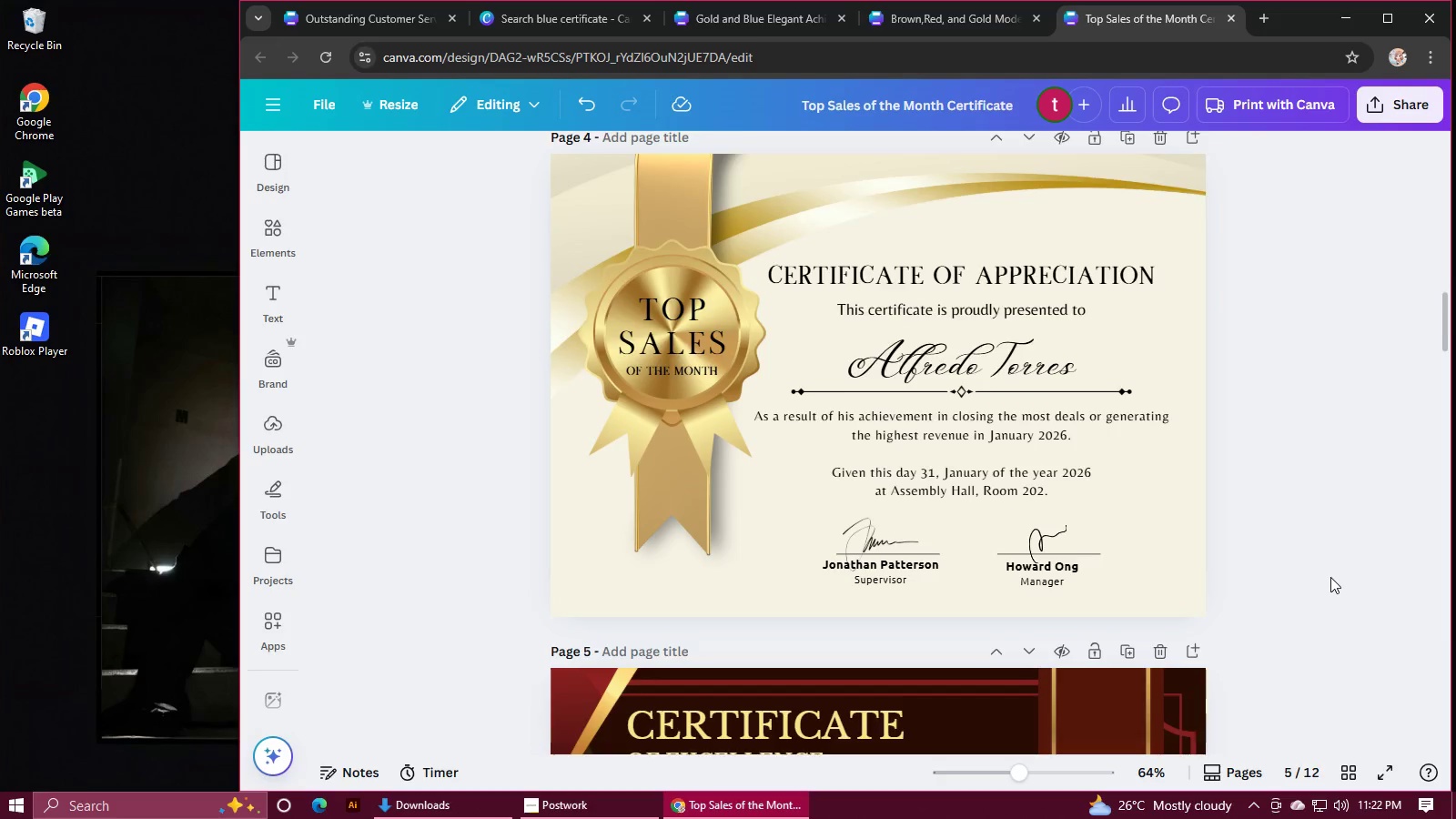 
scroll: coordinate [1330, 576], scroll_direction: down, amount: 2.0
 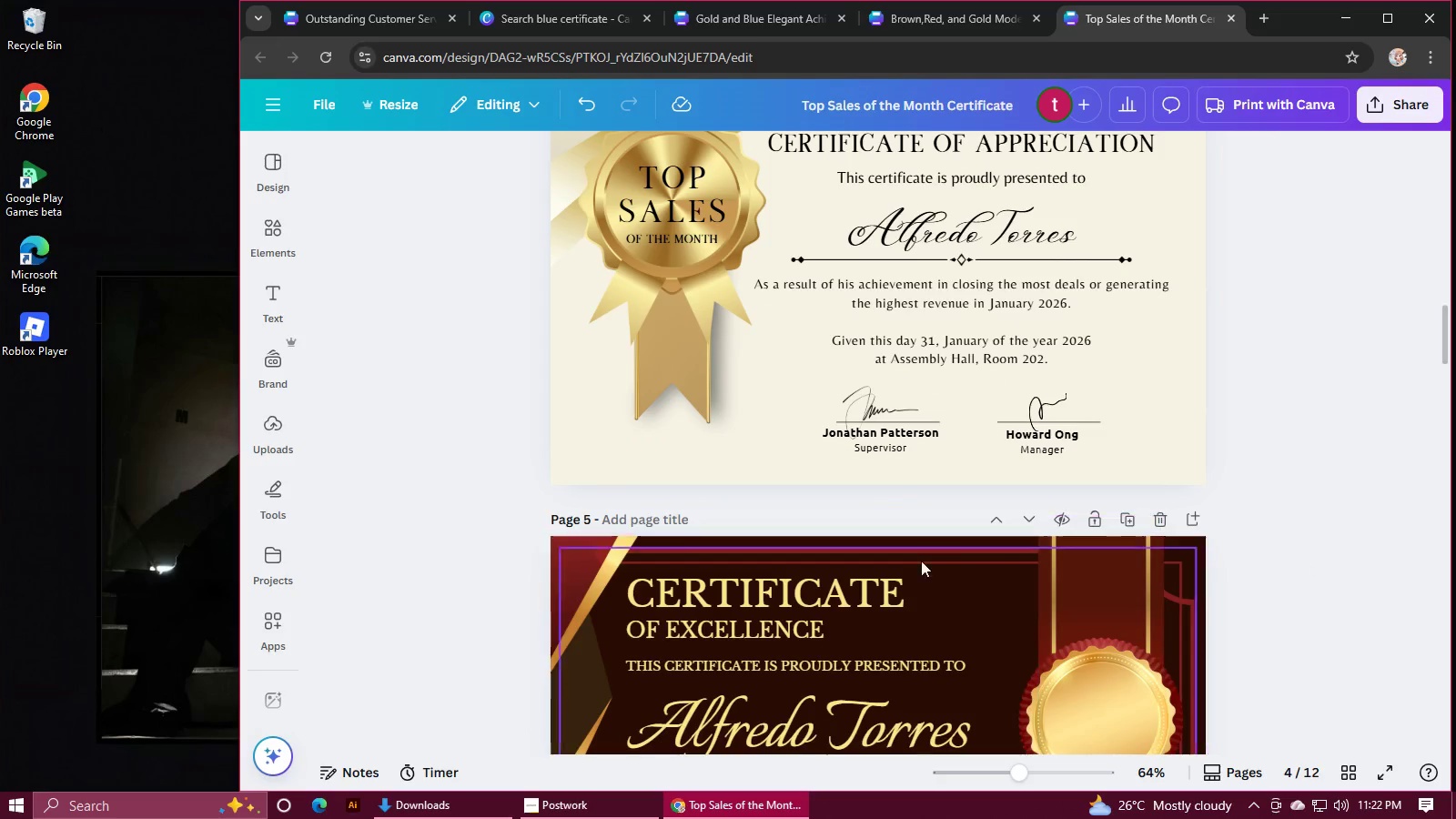 
left_click([780, 596])
 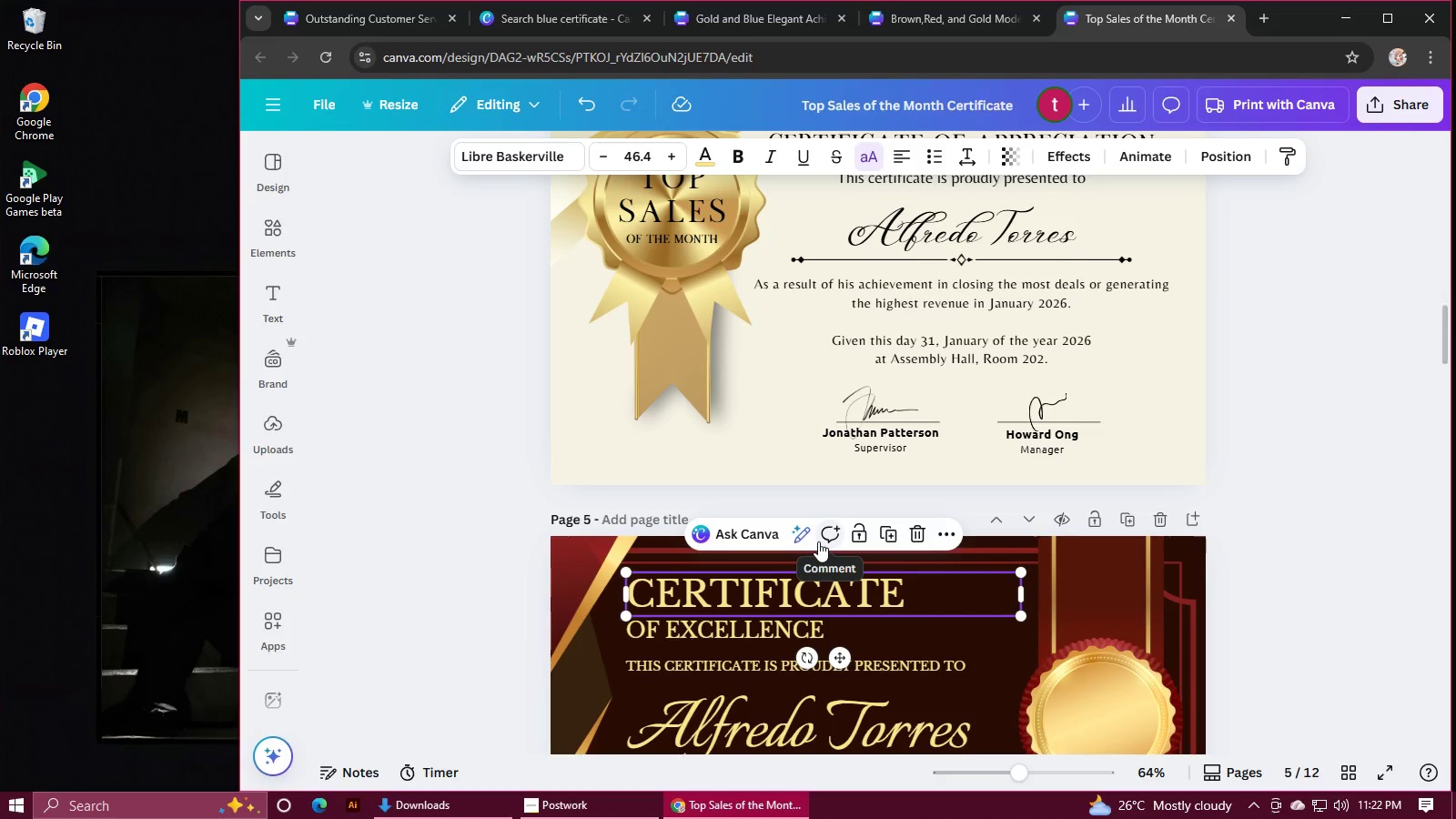 
scroll: coordinate [819, 541], scroll_direction: up, amount: 1.0
 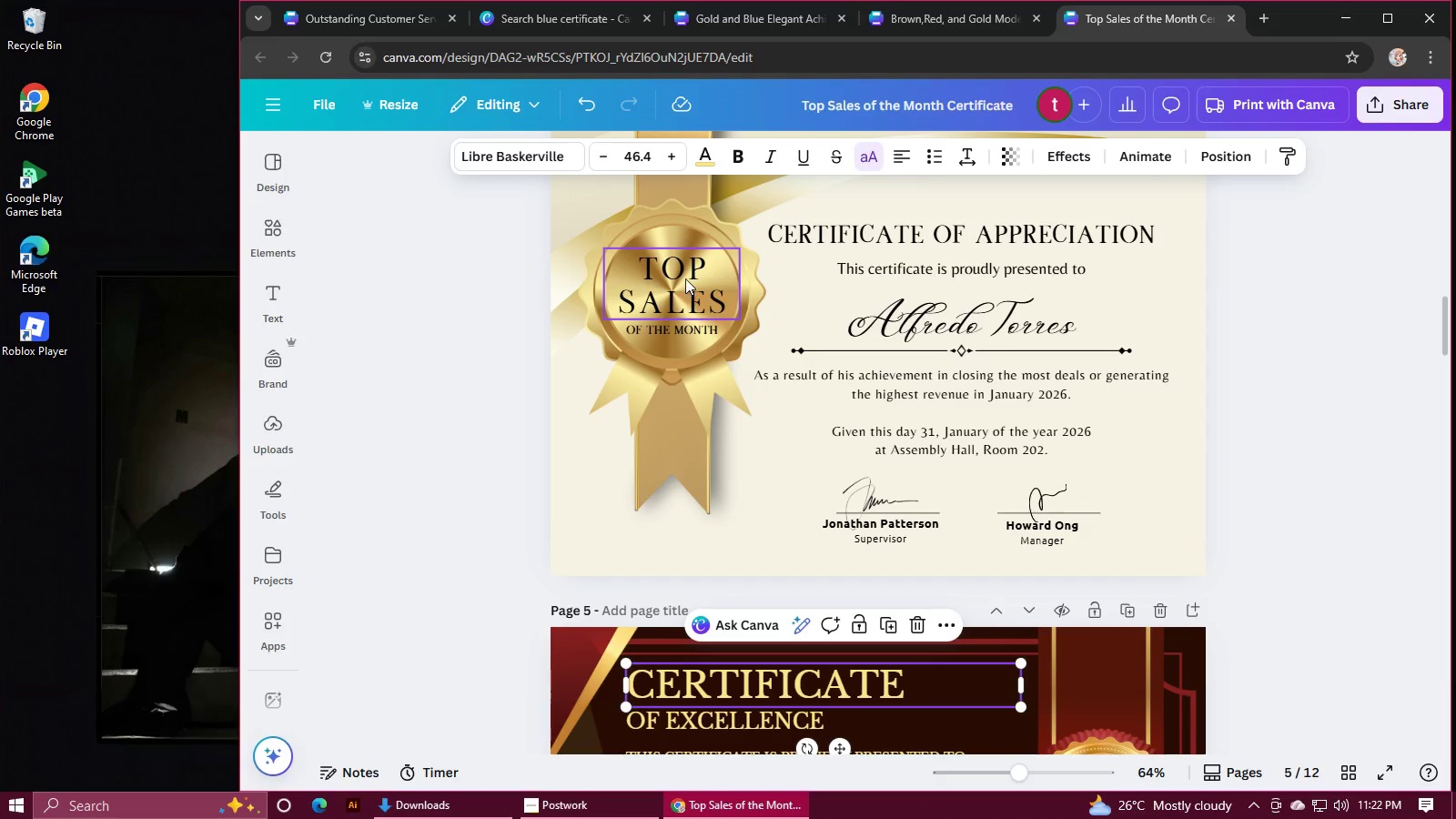 
left_click([684, 278])
 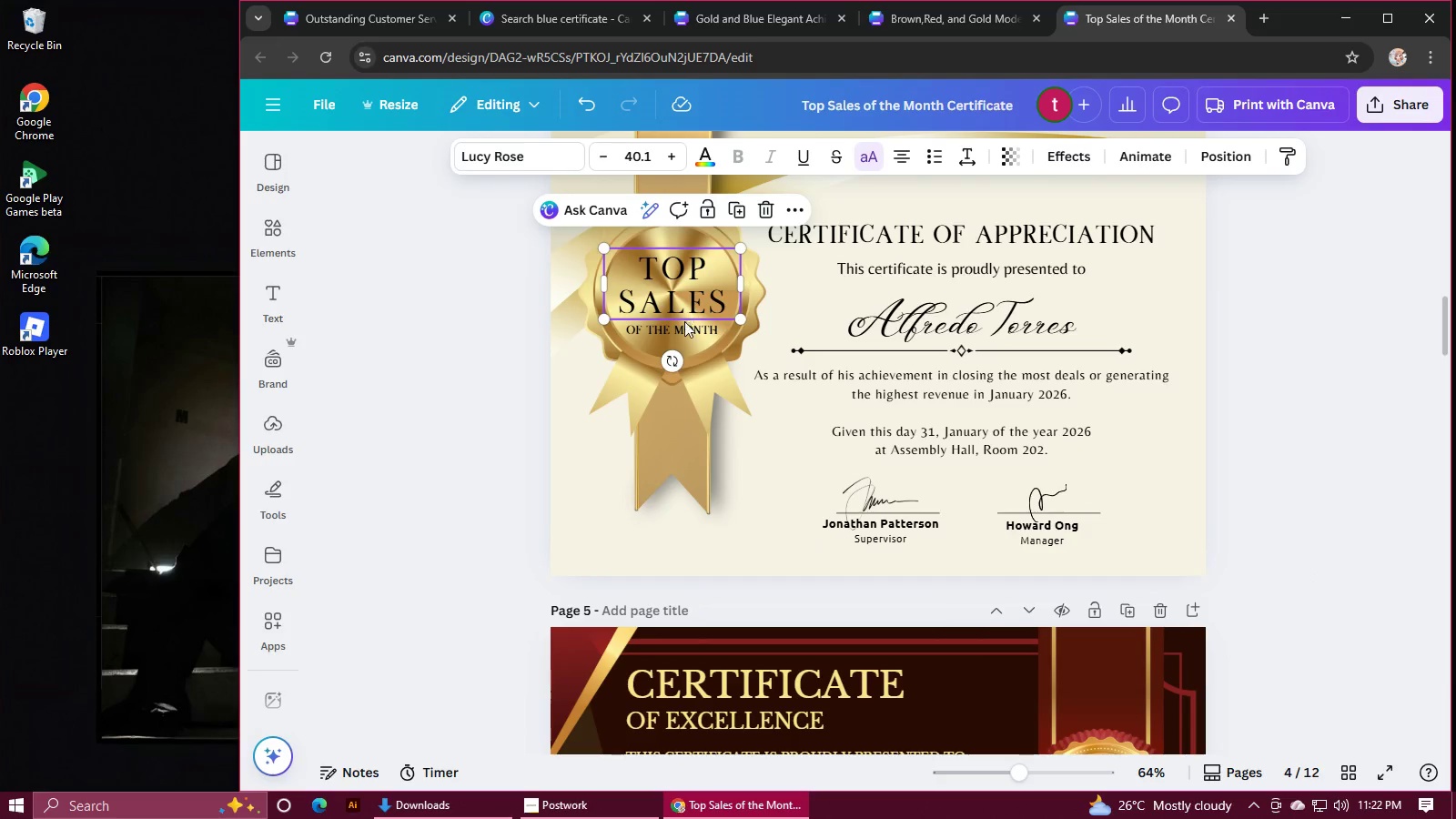 
hold_key(key=ShiftLeft, duration=0.53)
left_click([681, 334])
 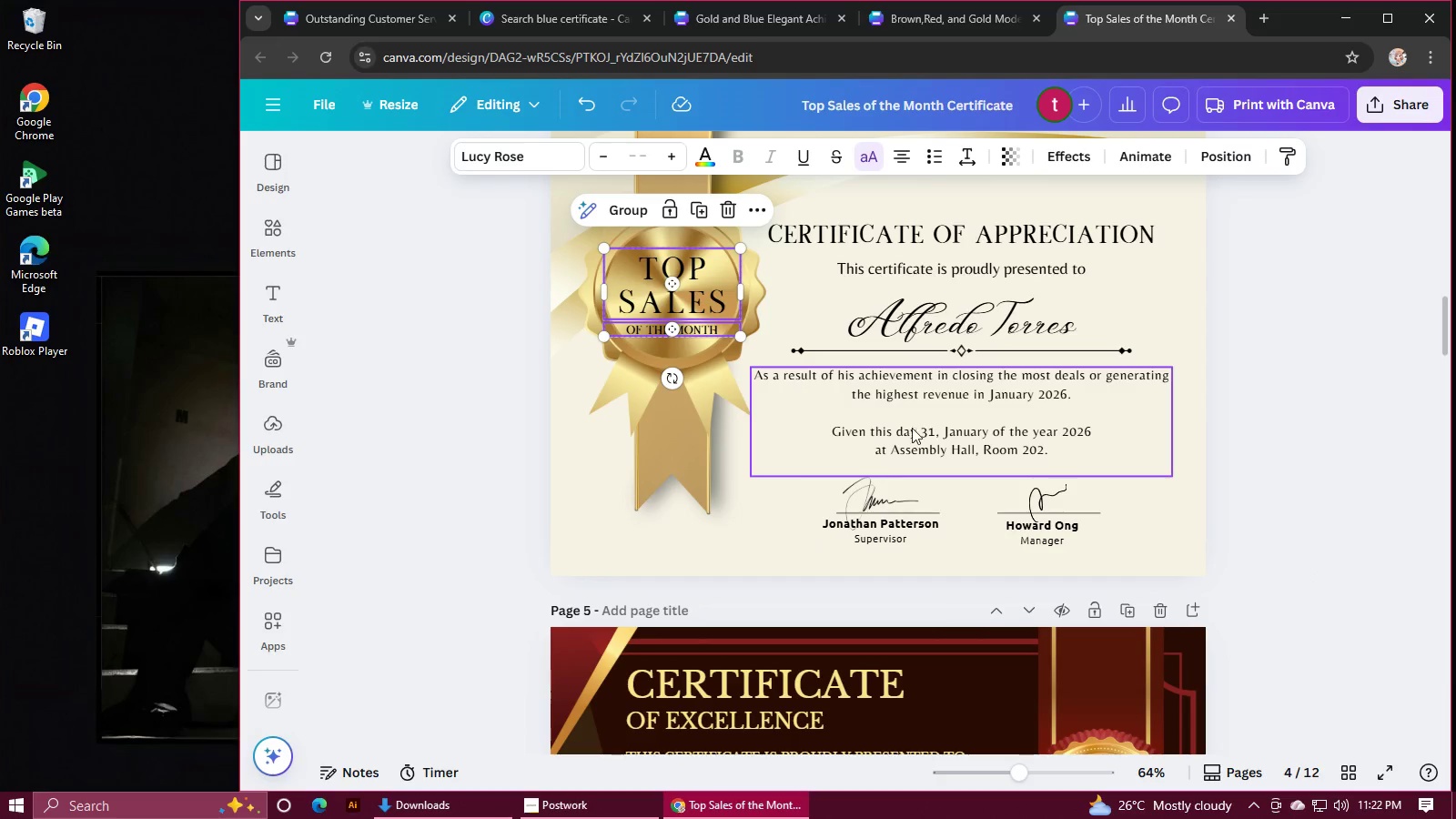 
hold_key(key=ControlLeft, duration=0.66)
 